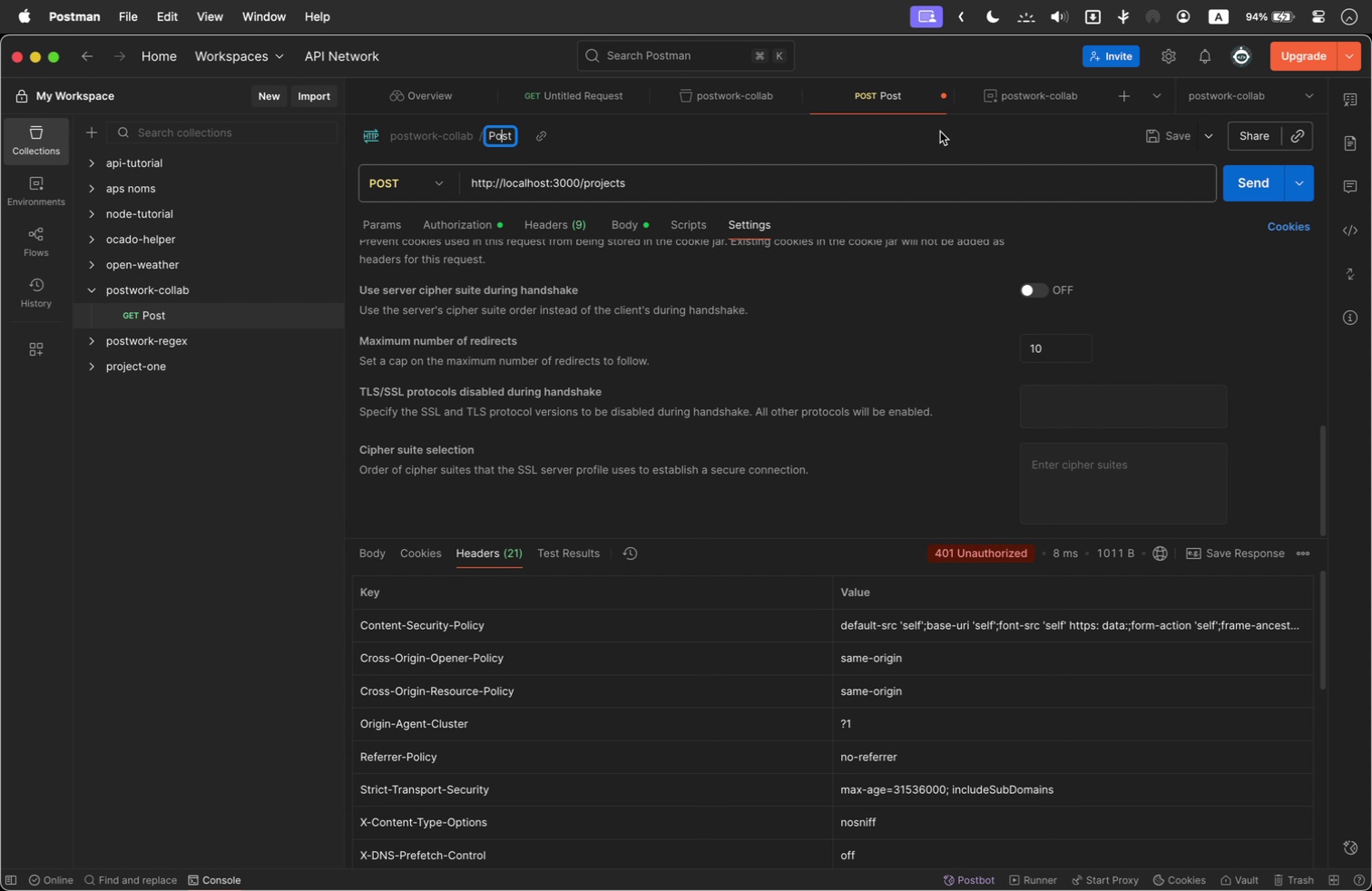 
key(ArrowRight)
 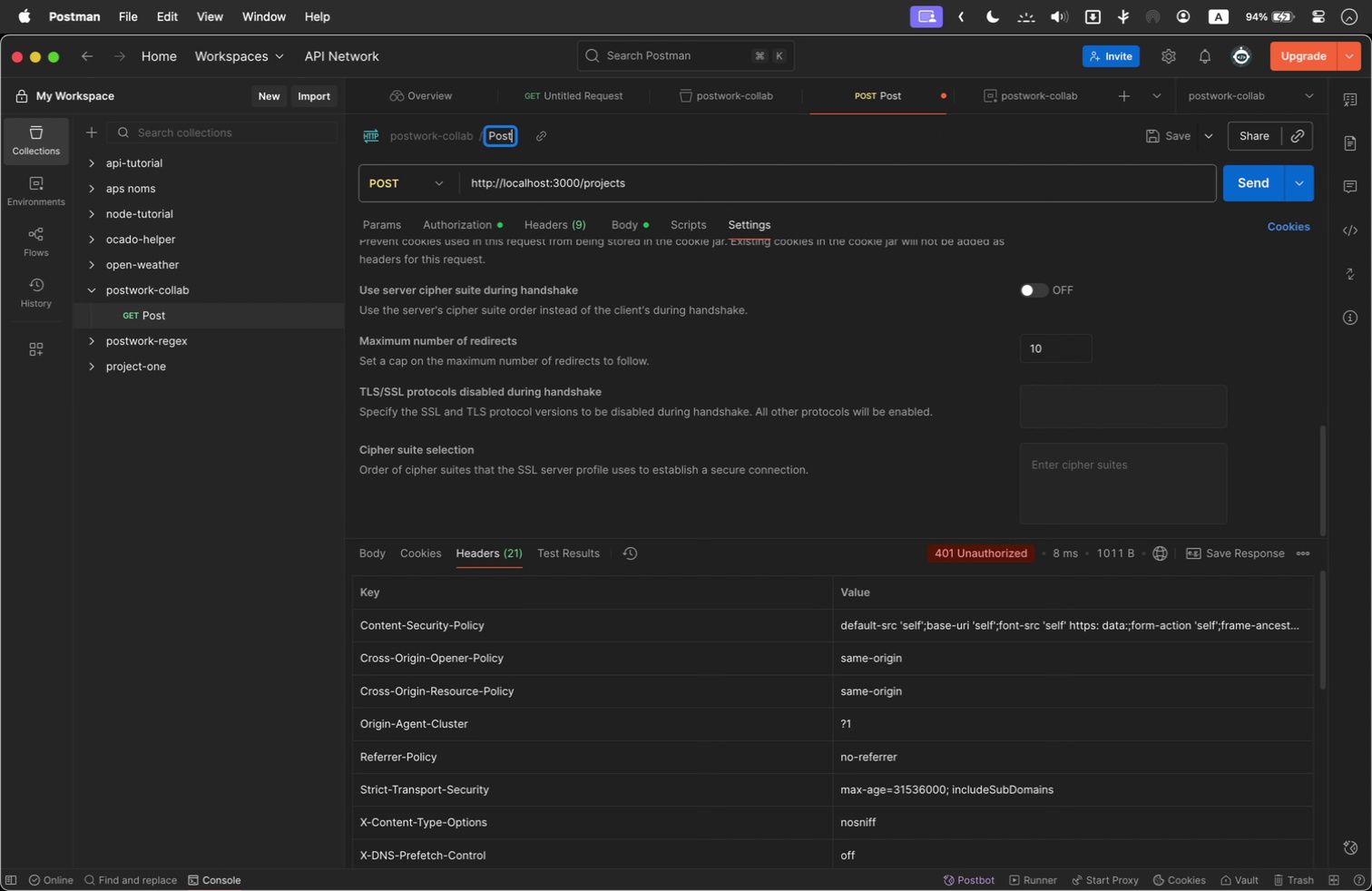 
key(ArrowRight)
 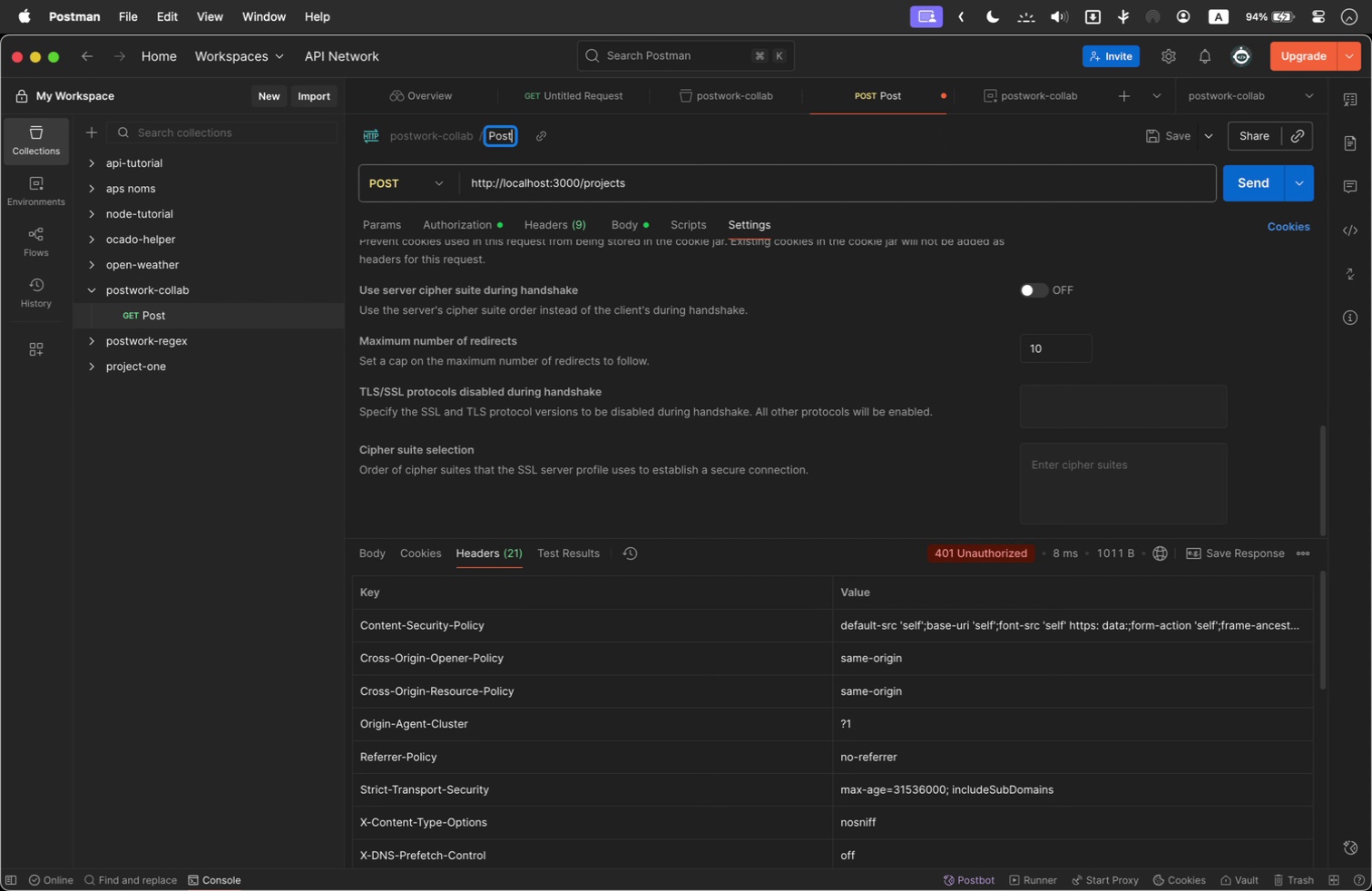 
key(Backspace)
key(Backspace)
key(Backspace)
key(Backspace)
type(Create Project)
 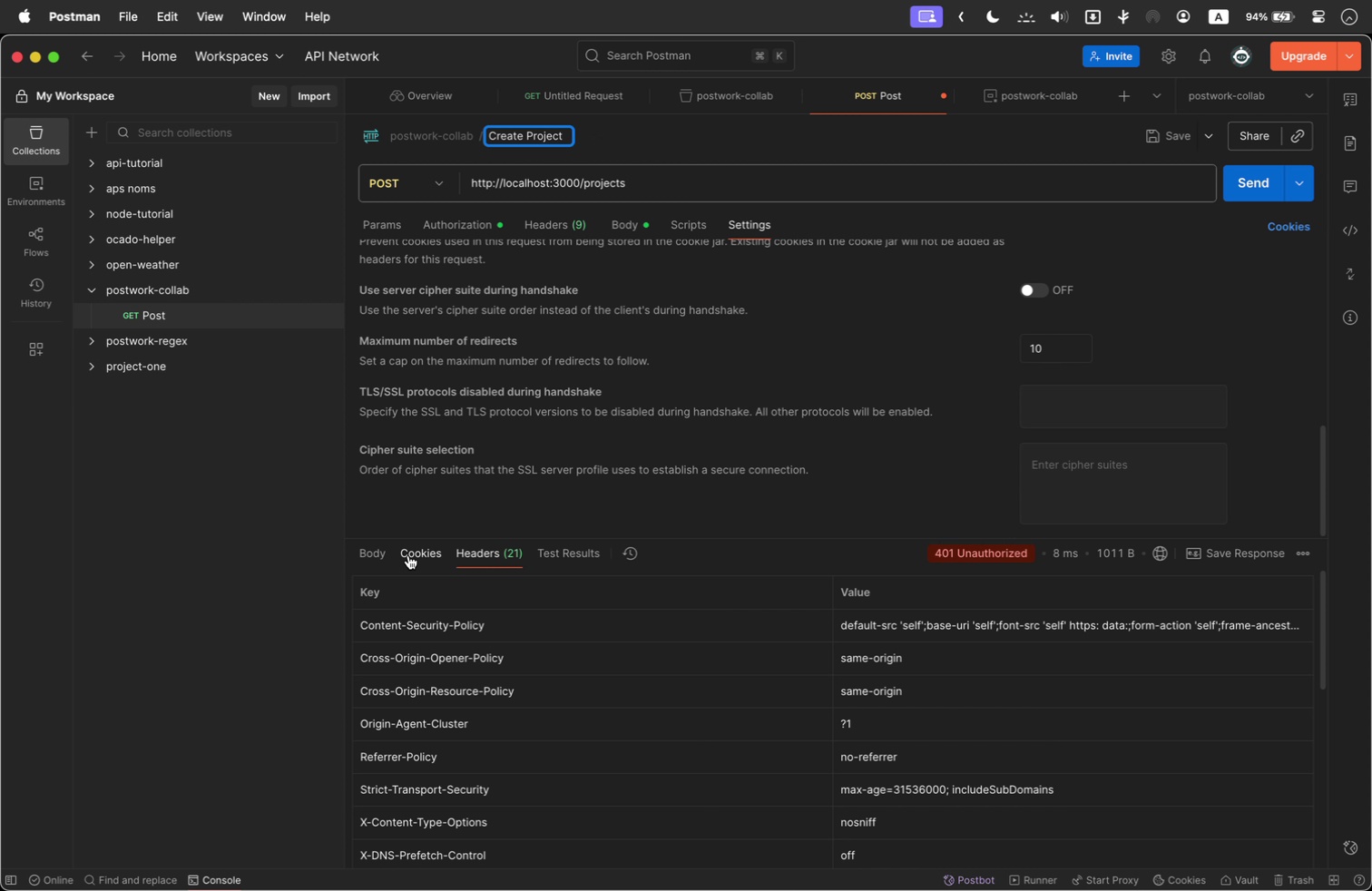 
left_click([368, 551])
 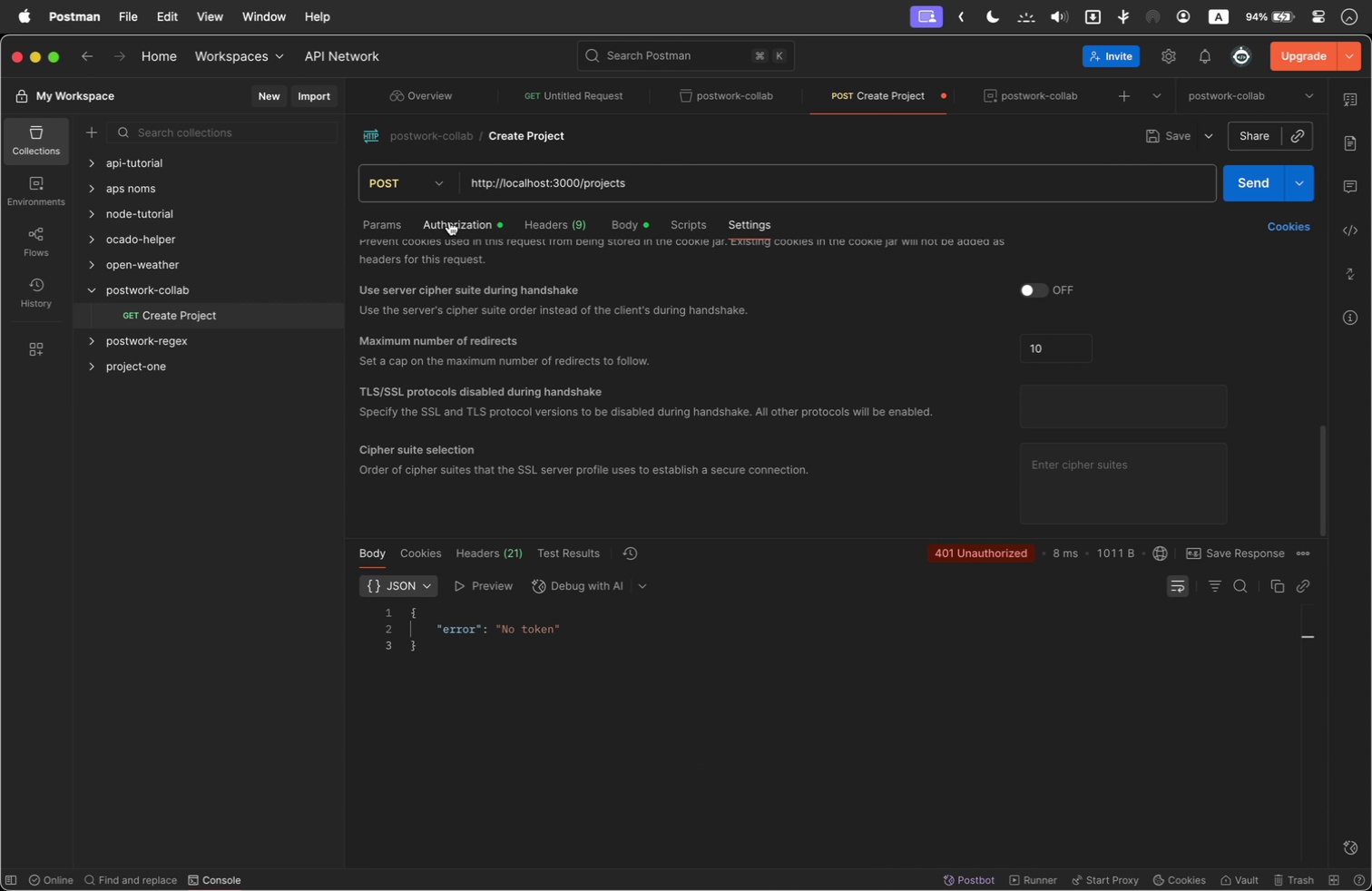 
left_click([398, 221])
 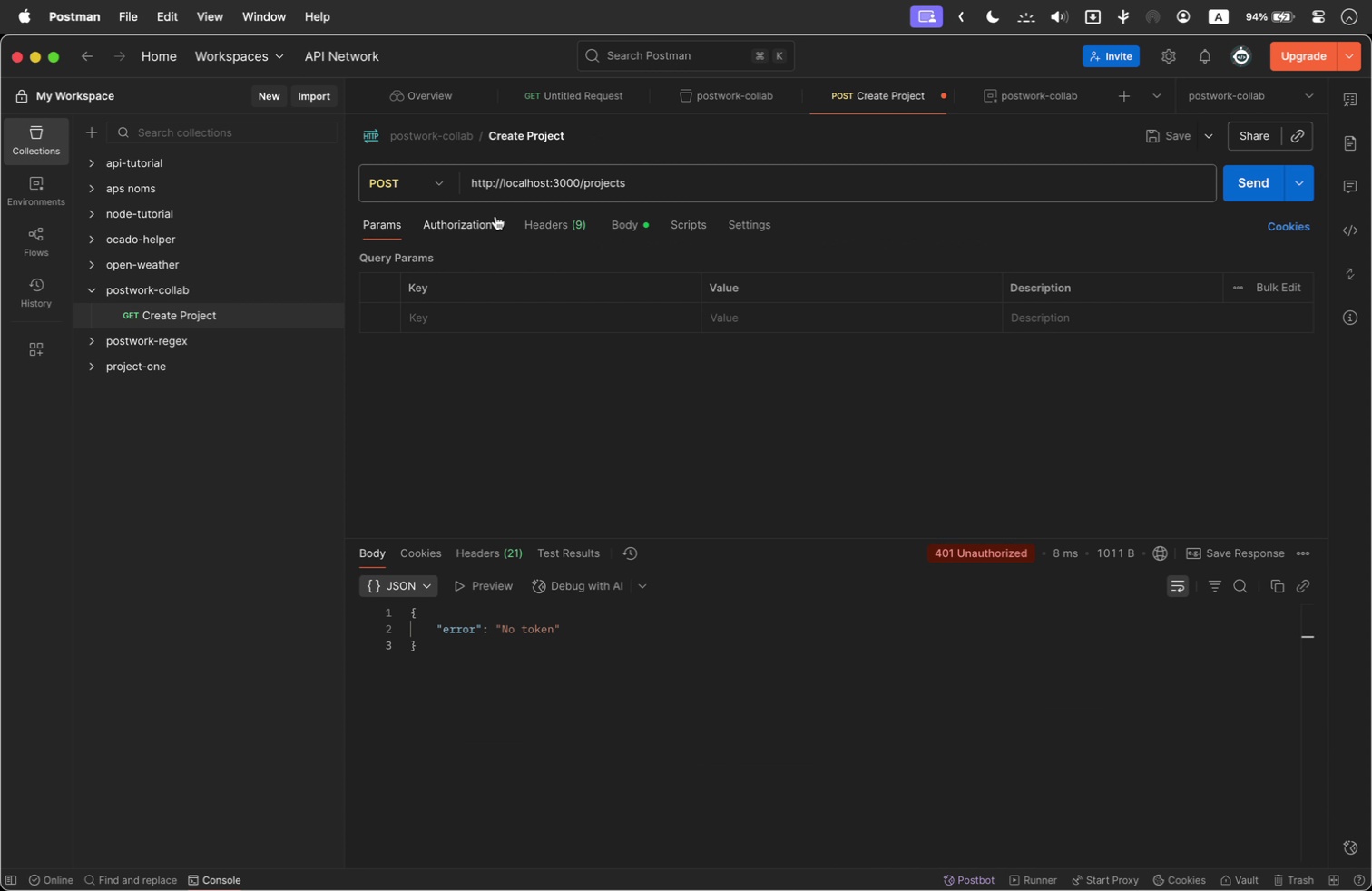 
left_click([479, 219])
 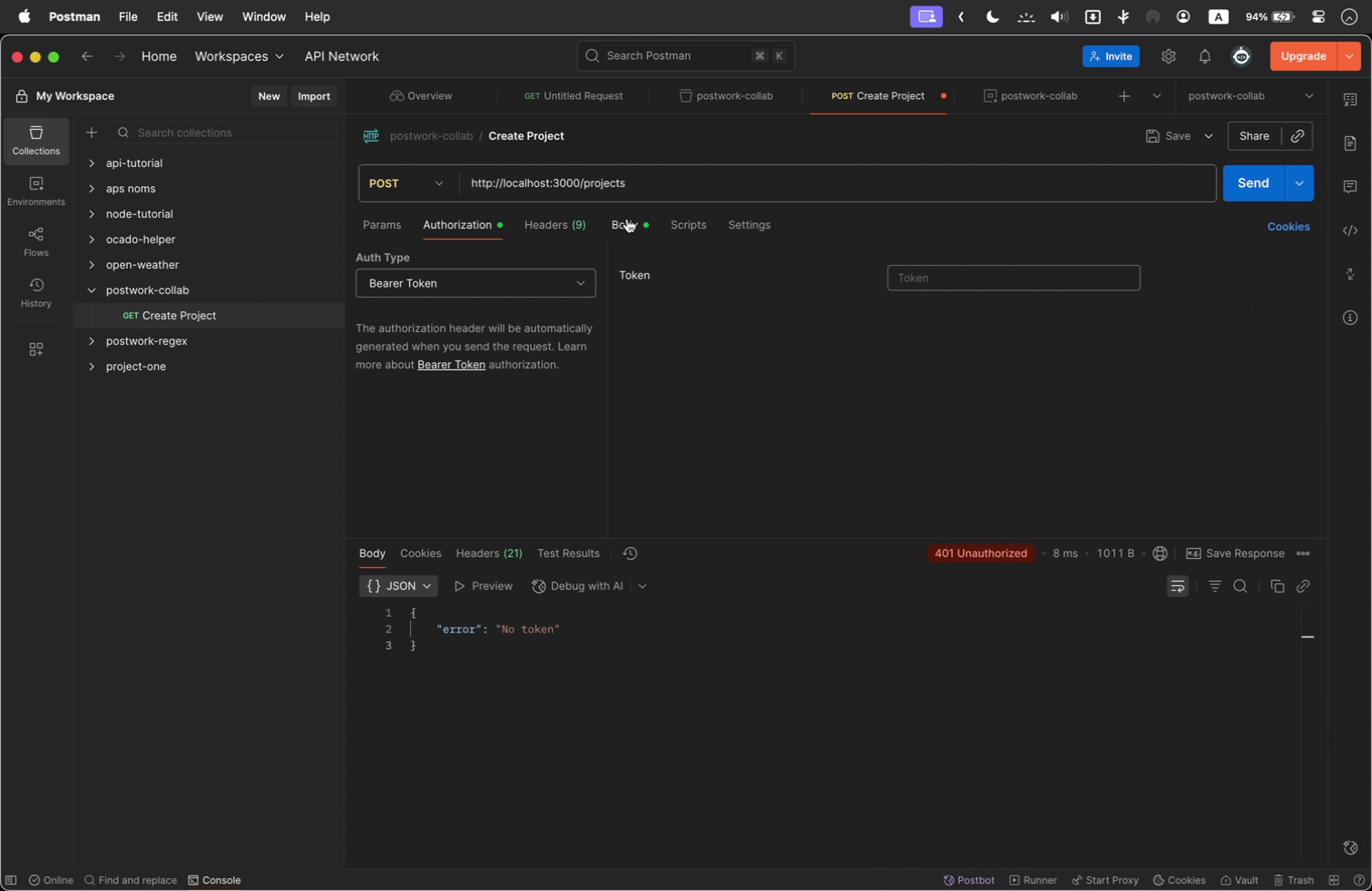 
left_click([632, 226])
 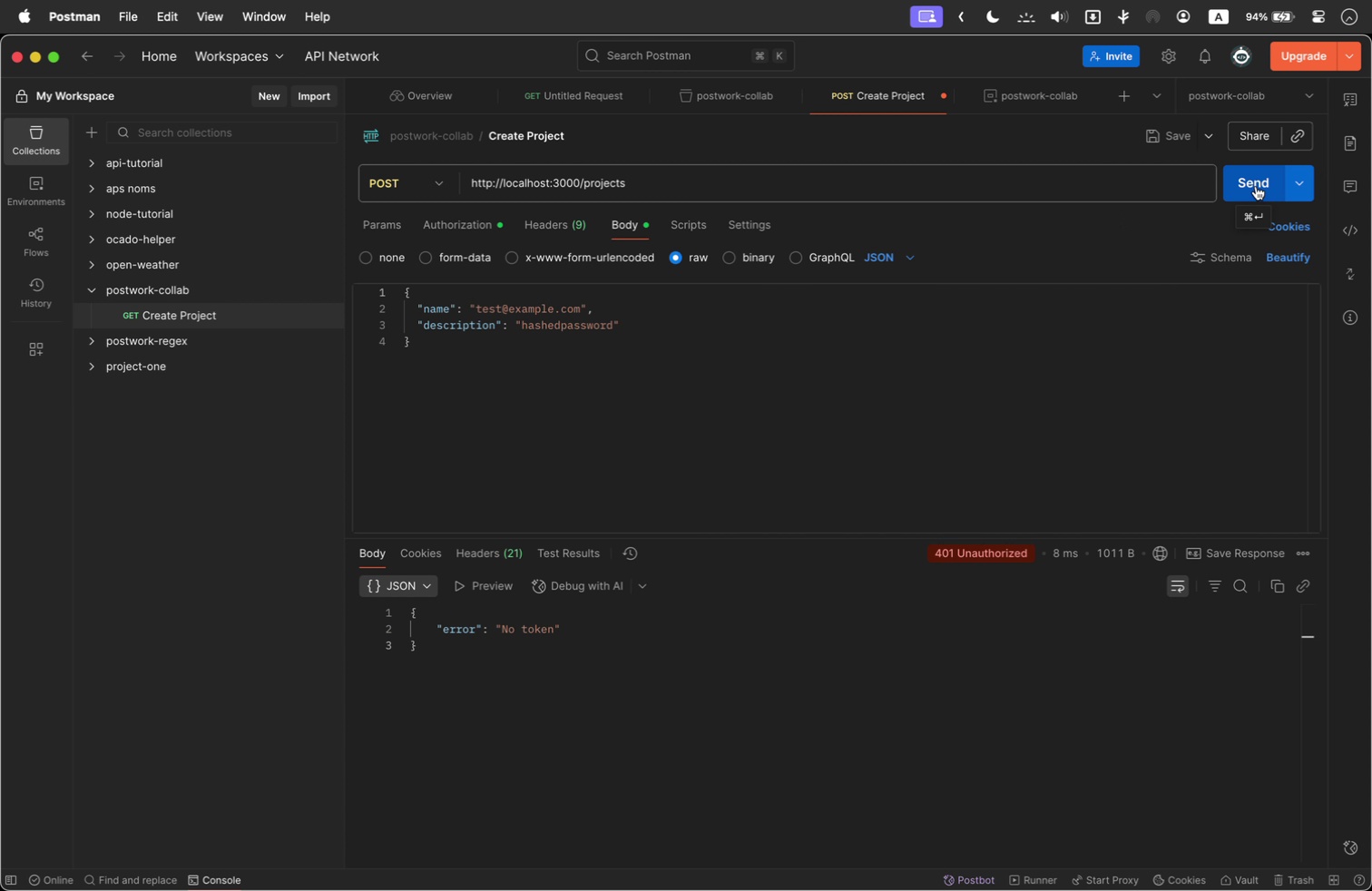 
left_click([1256, 186])
 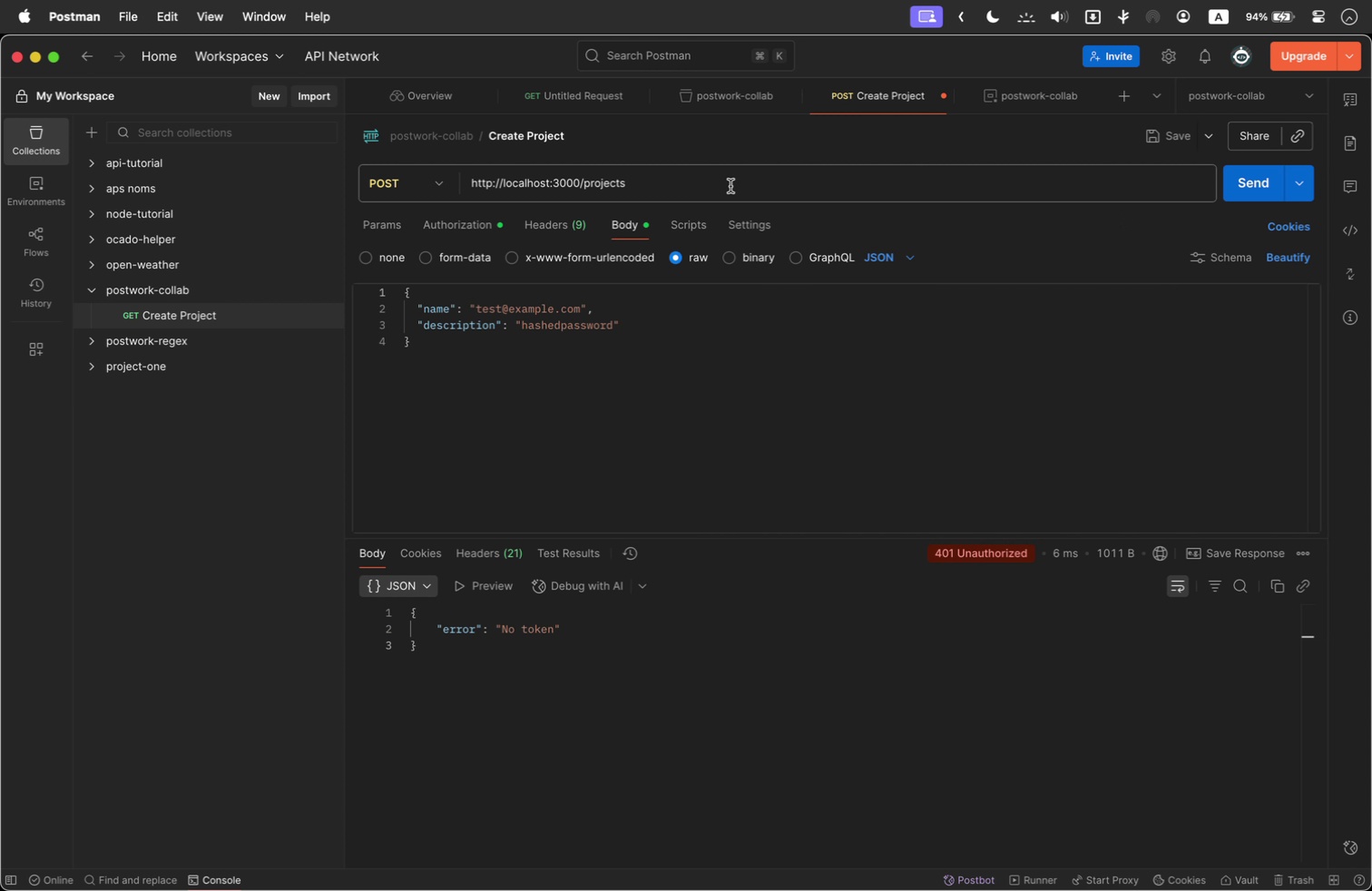 
left_click([695, 221])
 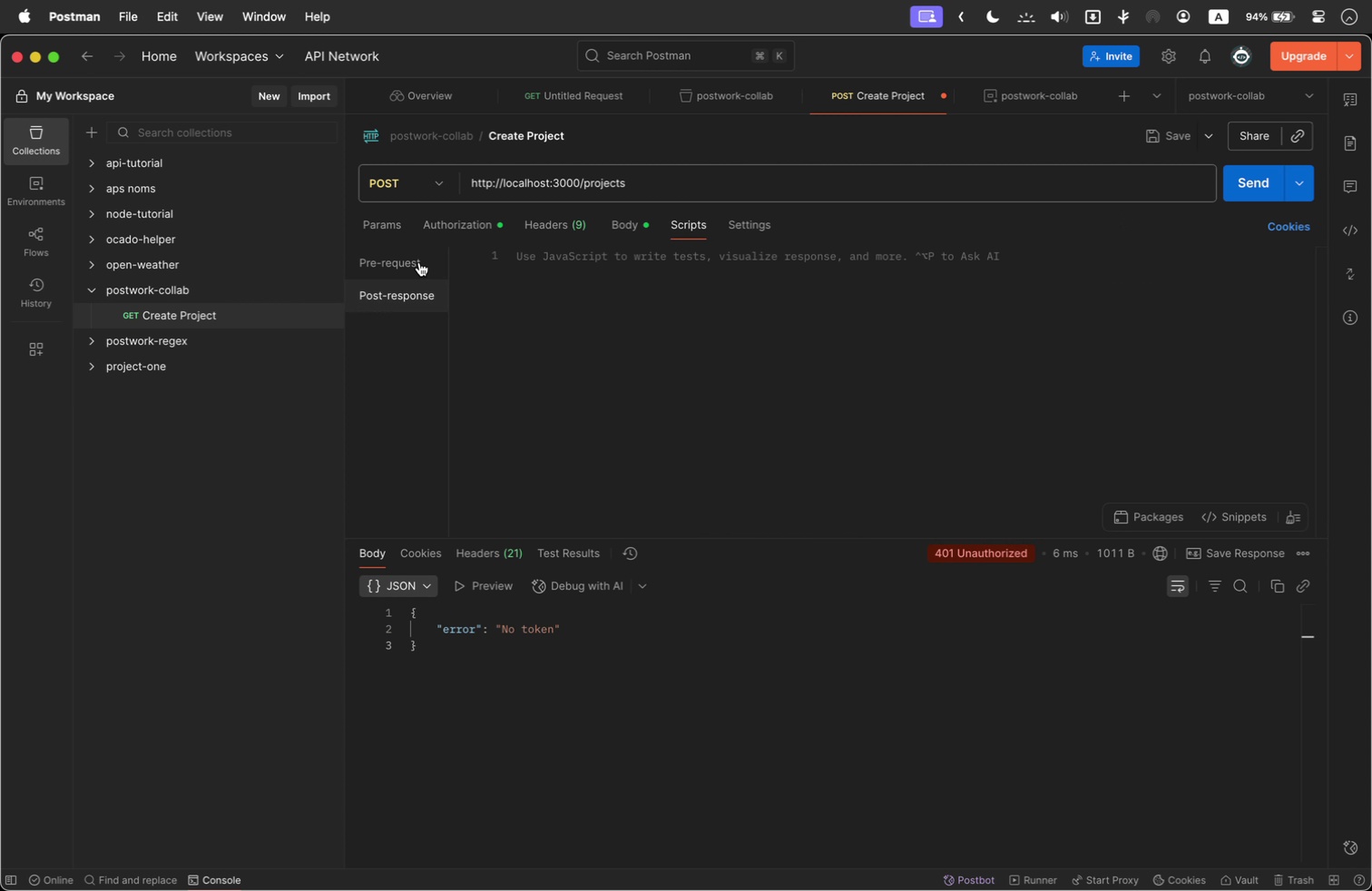 
left_click([613, 268])
 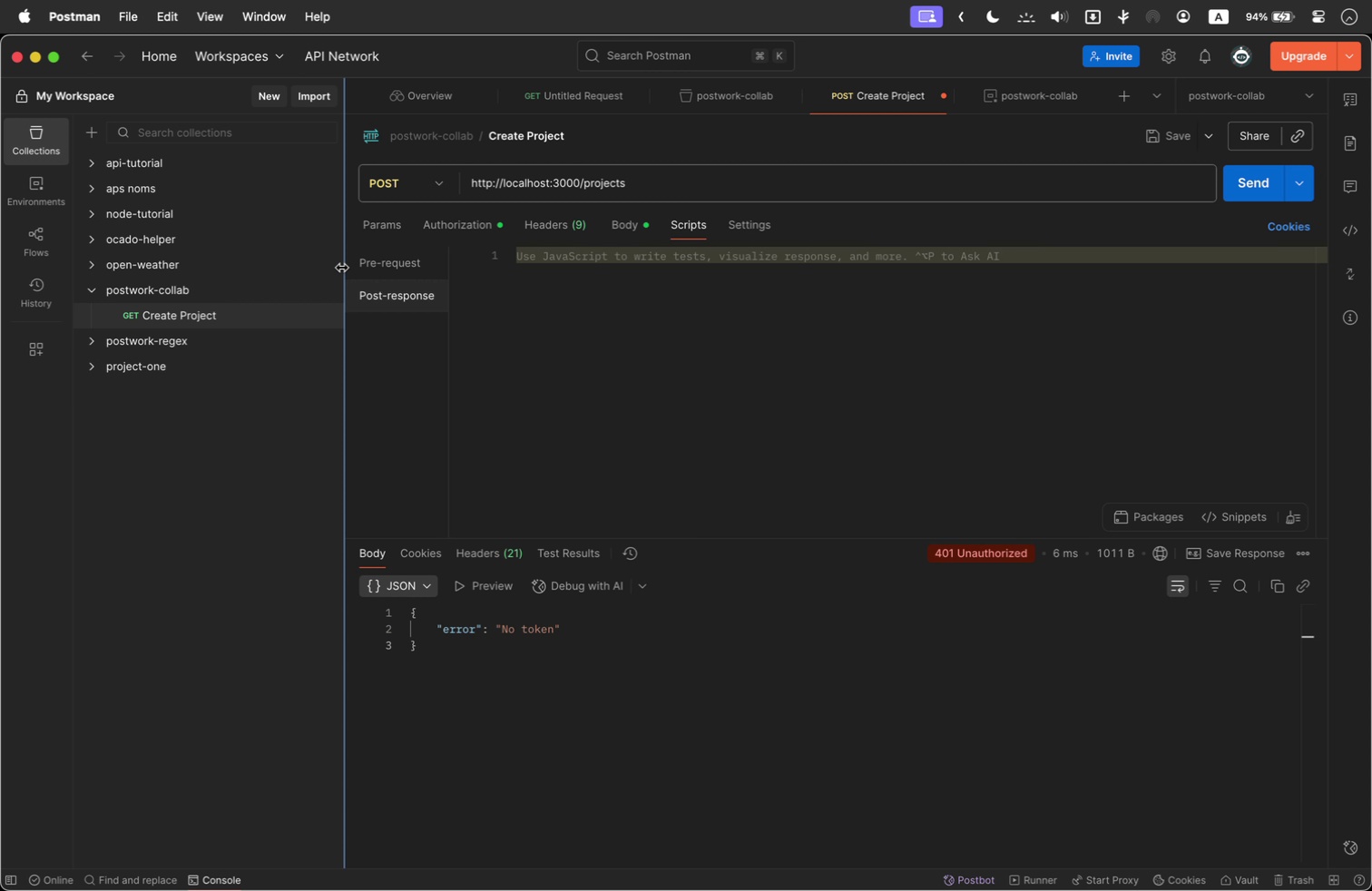 
left_click([379, 264])
 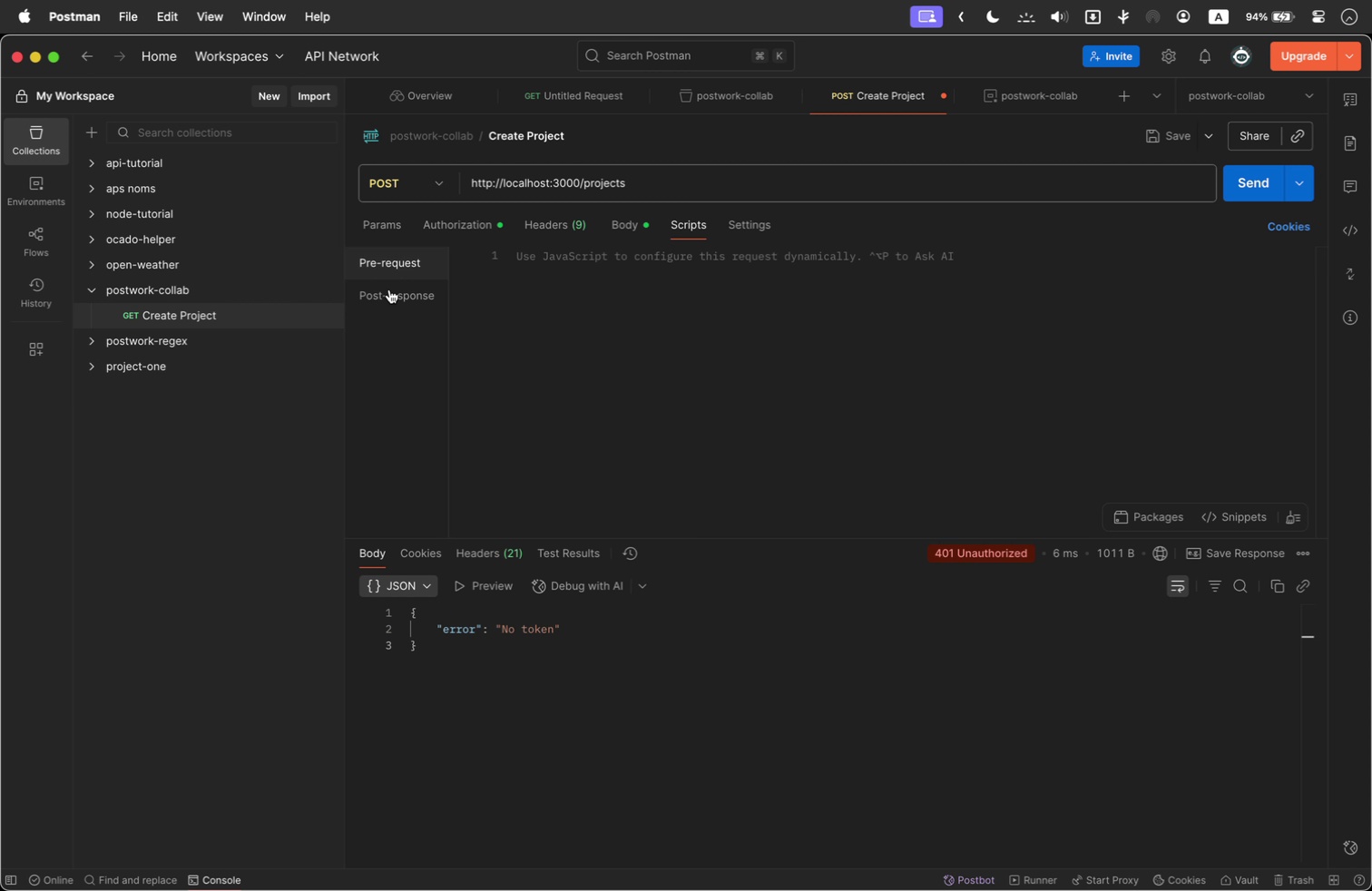 
left_click([390, 289])
 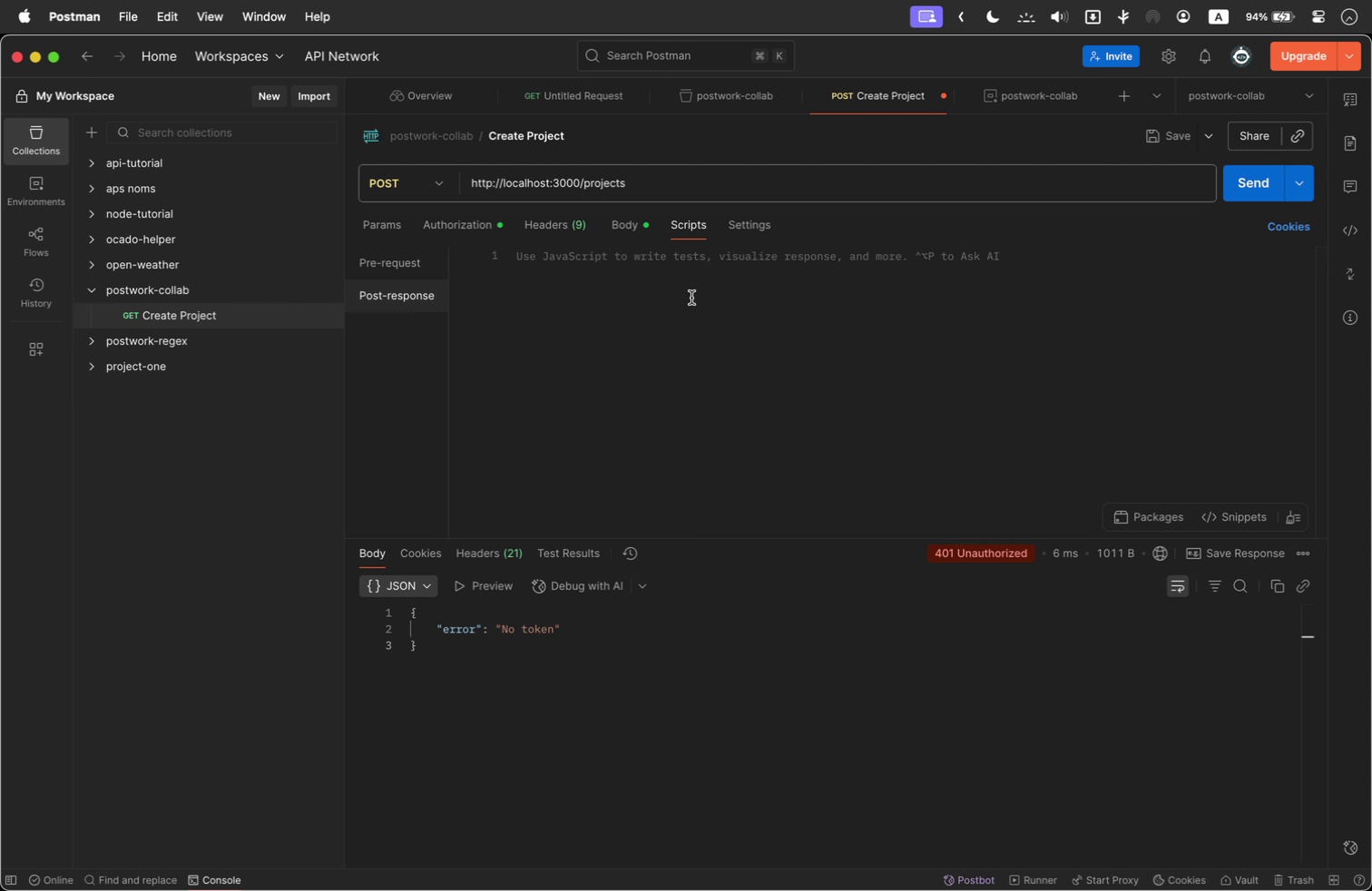 
left_click([679, 283])
 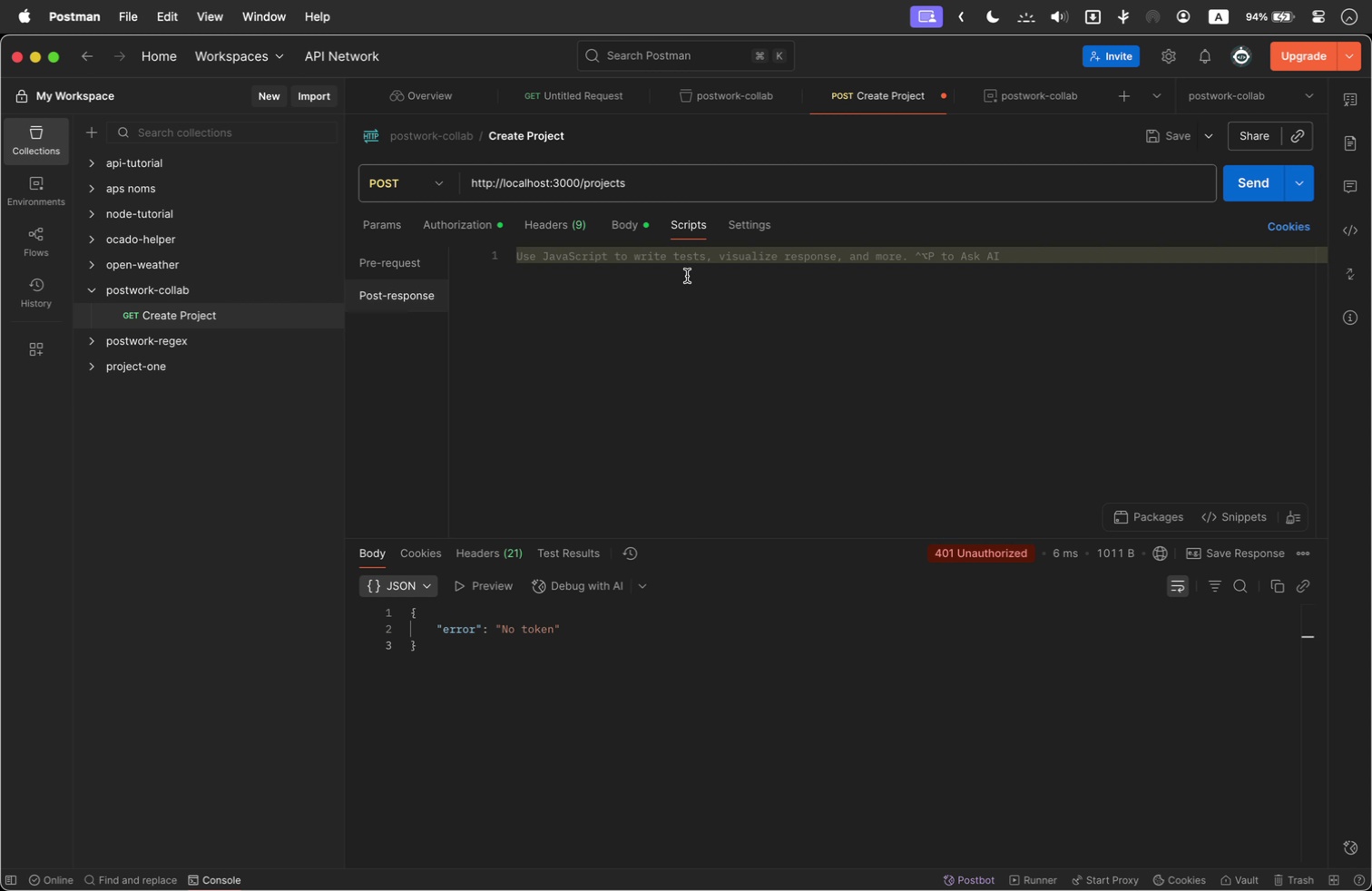 
type(const =)
key(Backspace)
 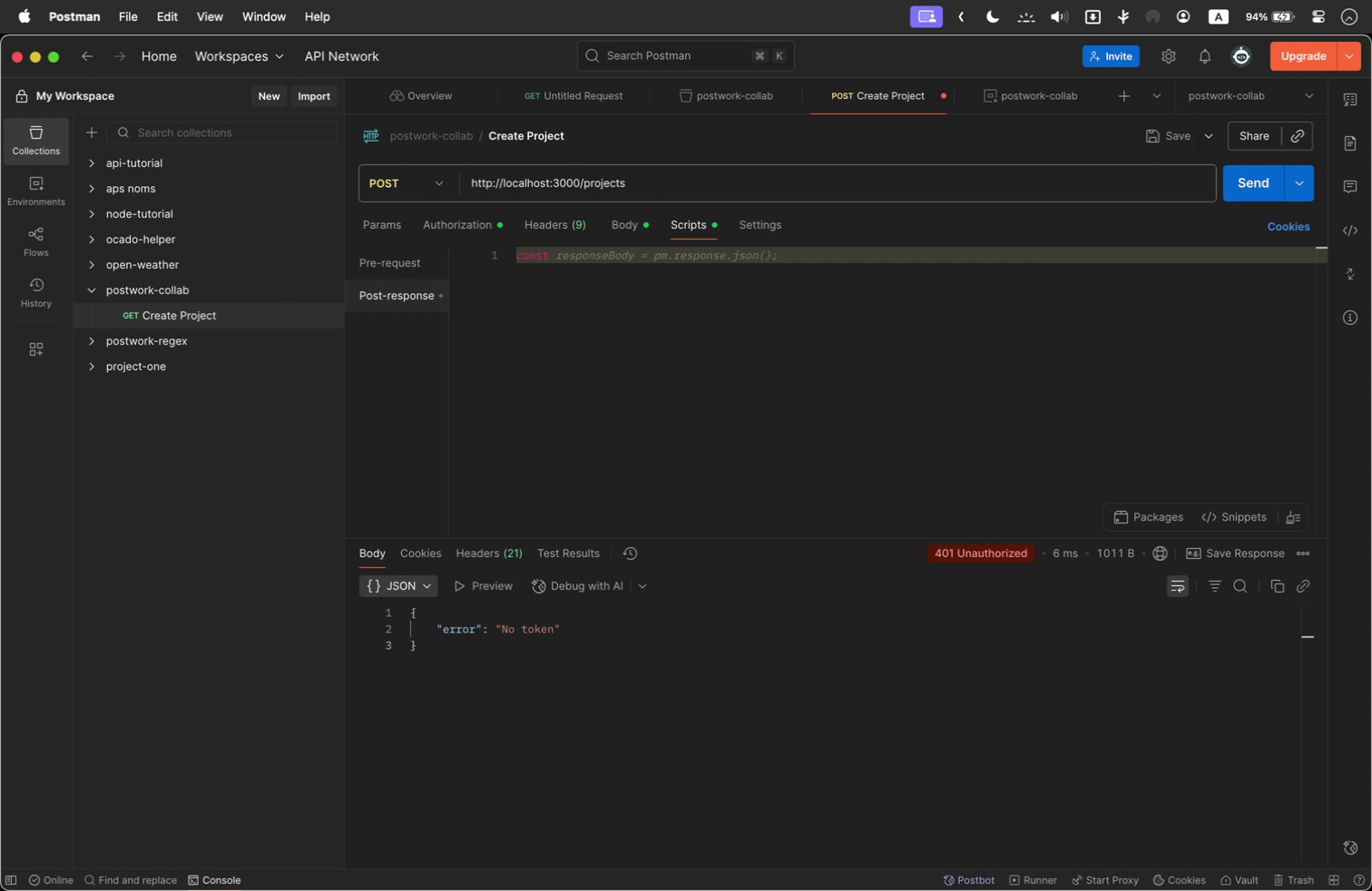 
wait(5.19)
 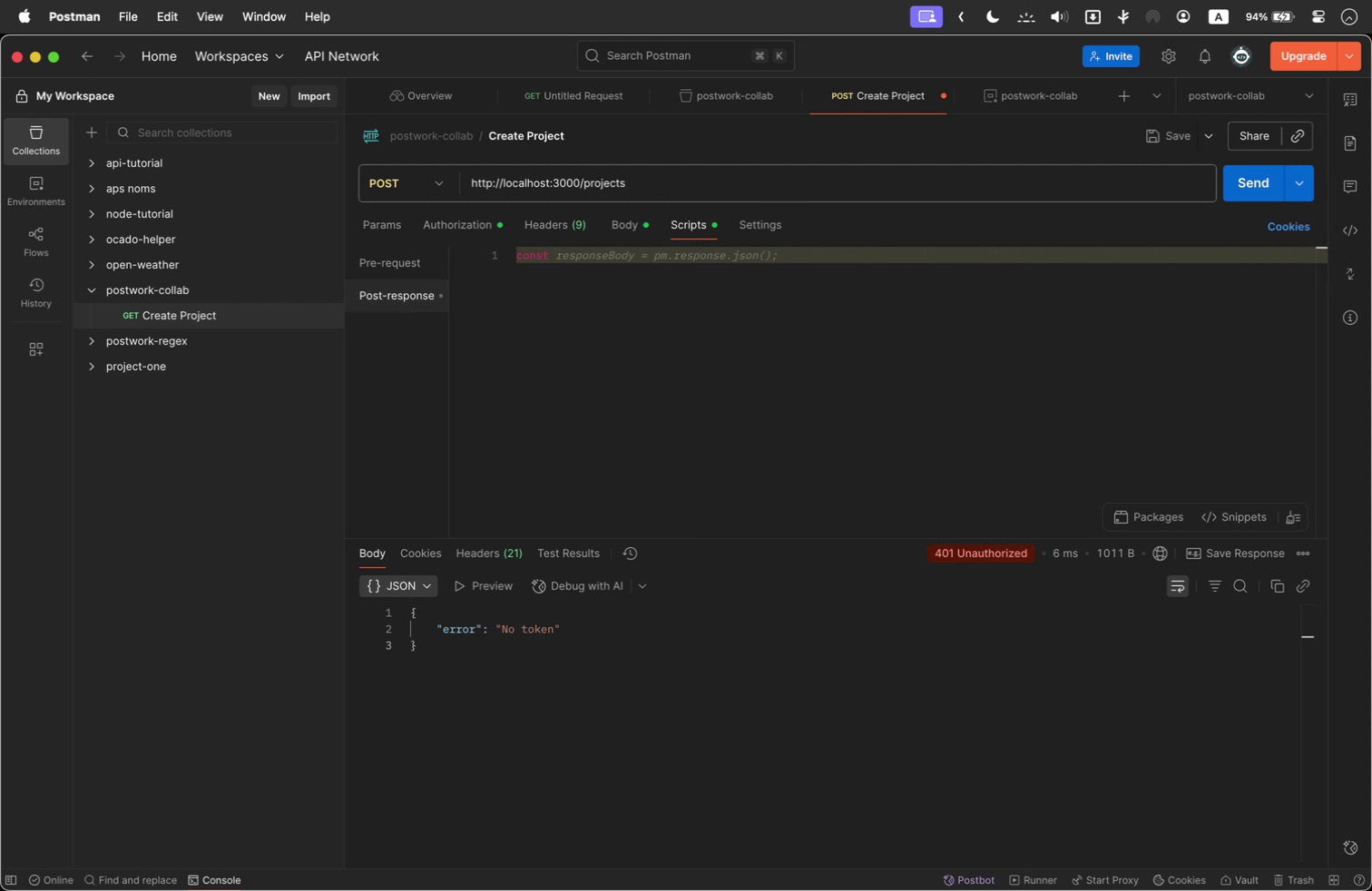 
key(Backspace)
type( data = pm.re)
 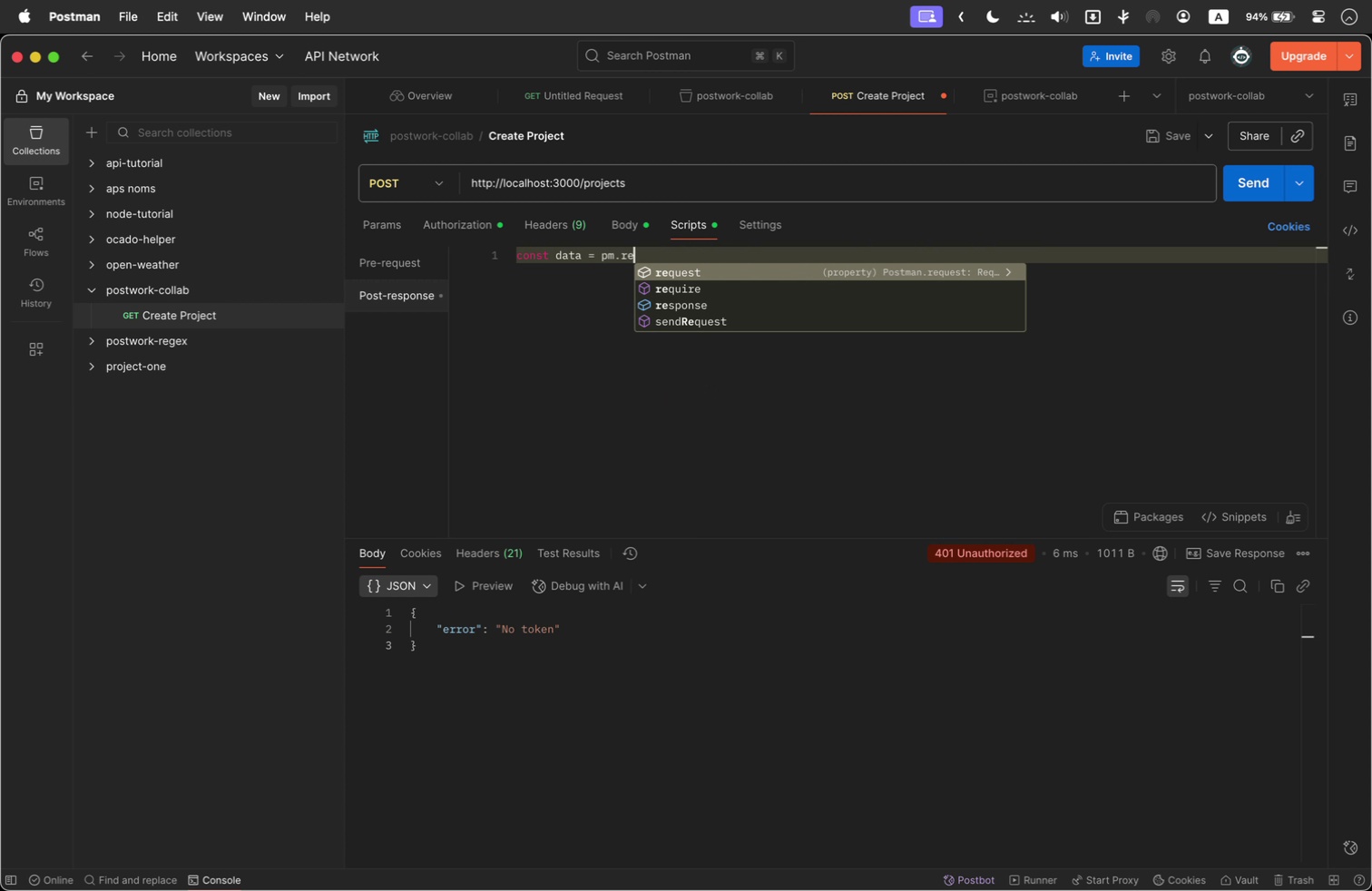 
key(ArrowDown)
 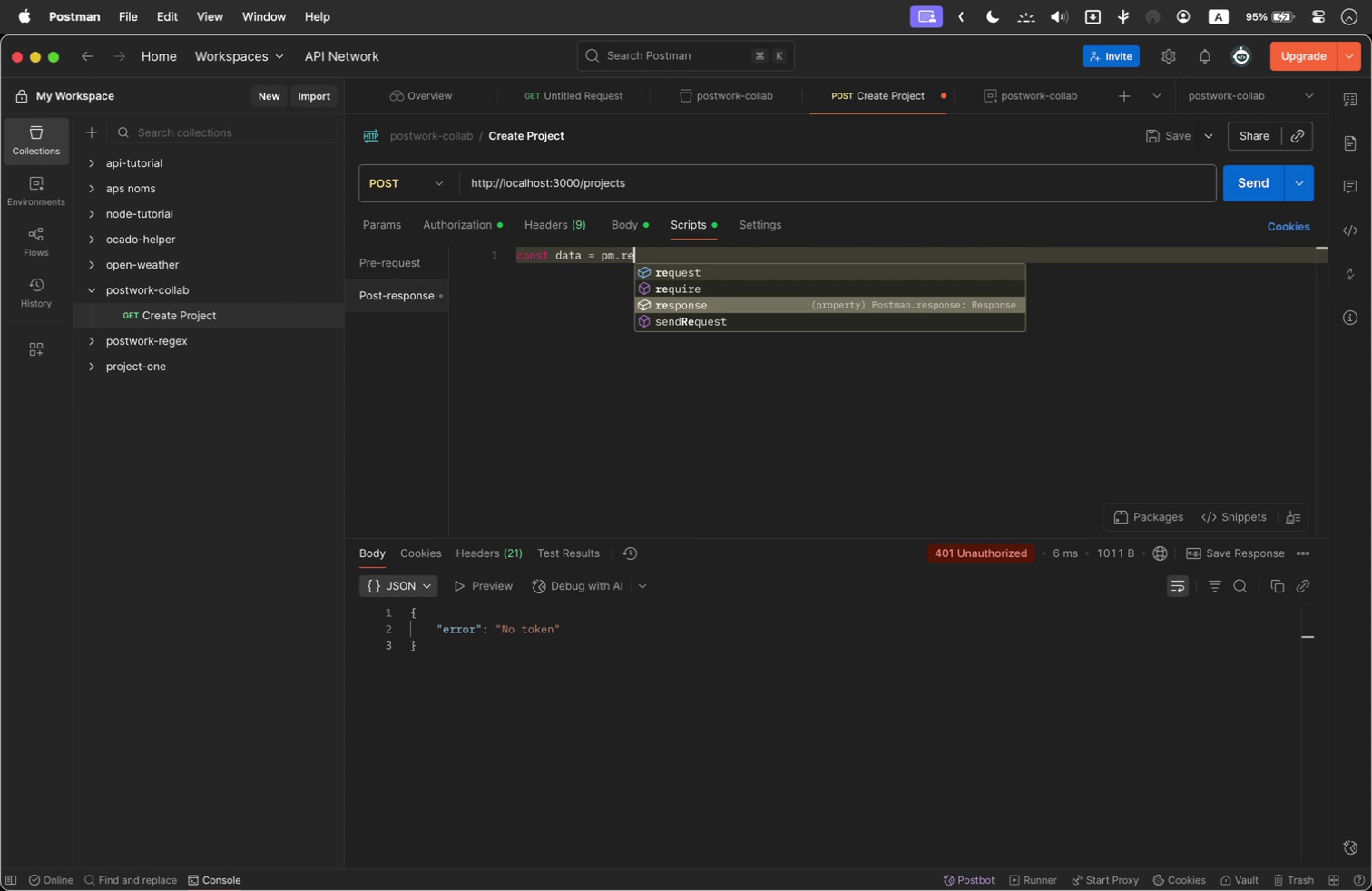 
key(ArrowDown)
 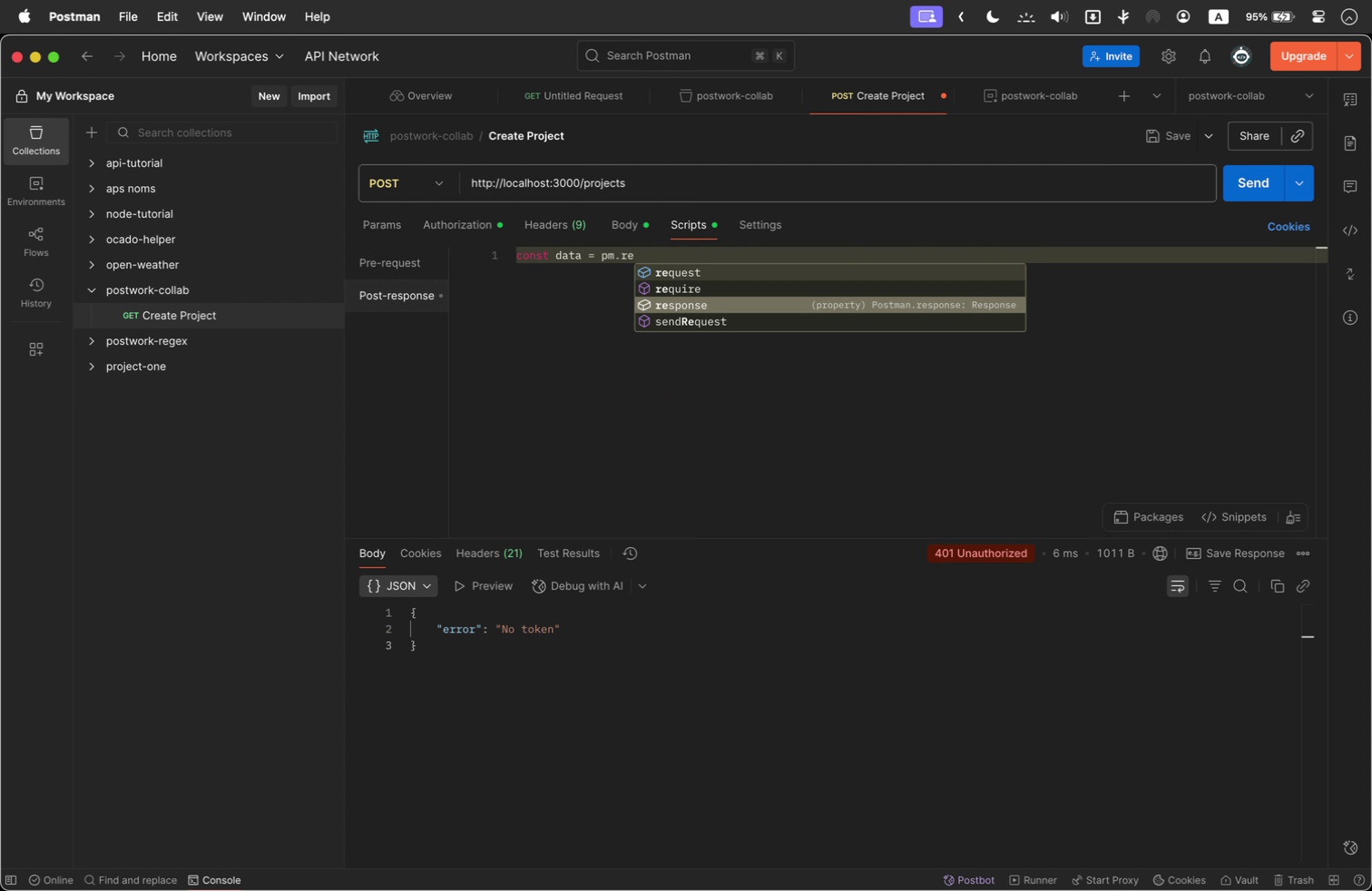 
key(Enter)
 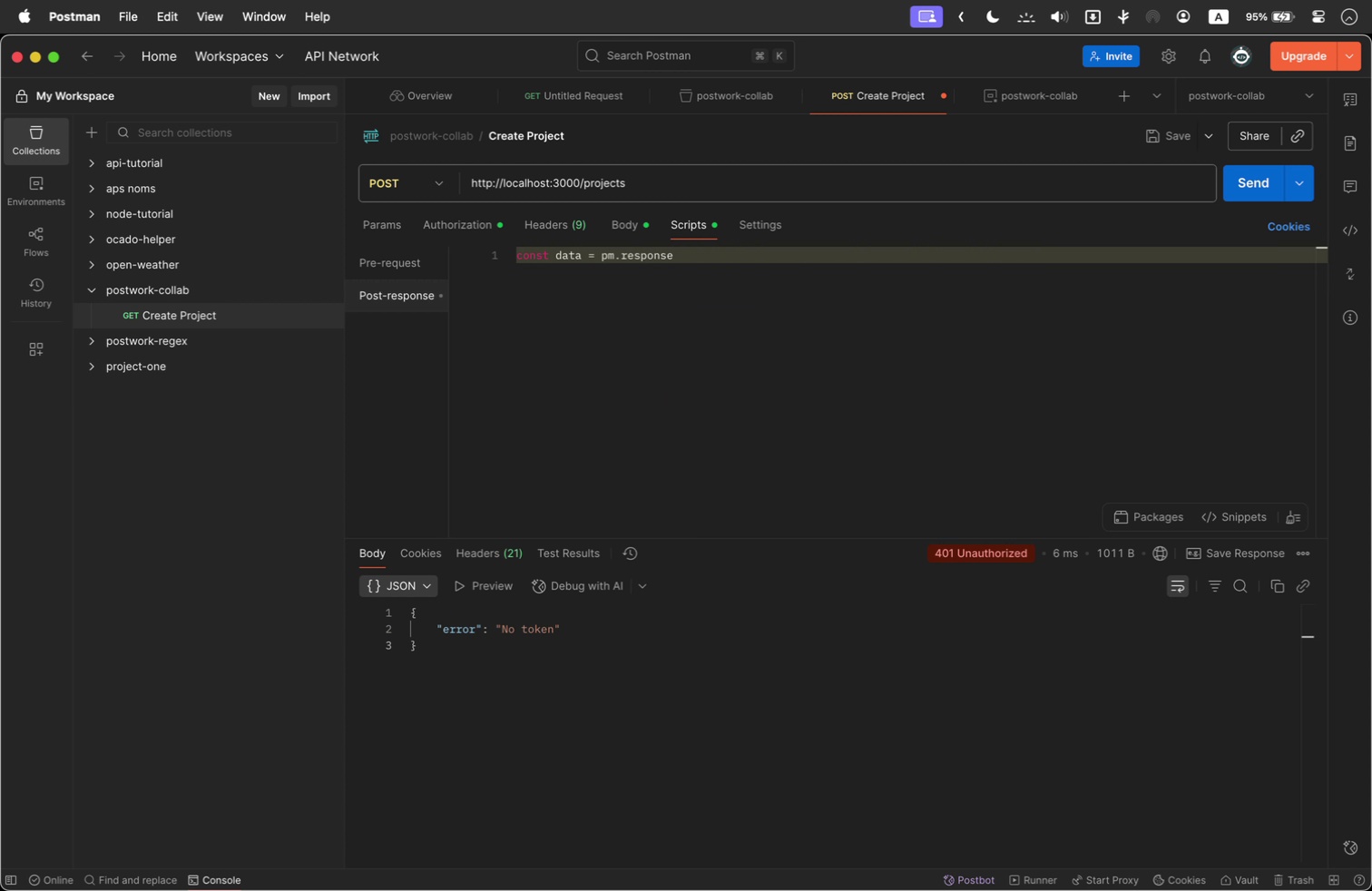 
key(Backspace)
type(e.json();)
 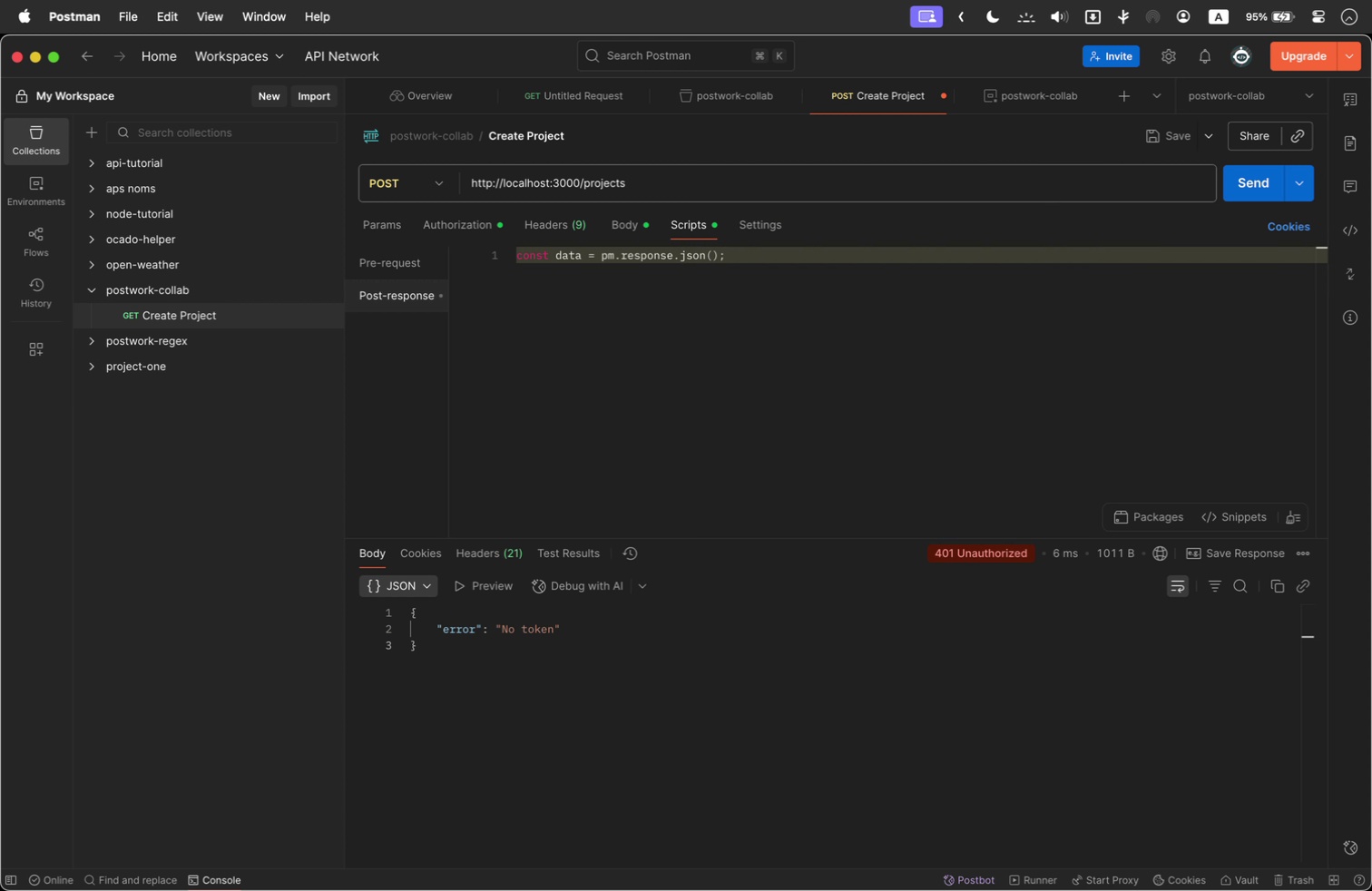 
key(Enter)
 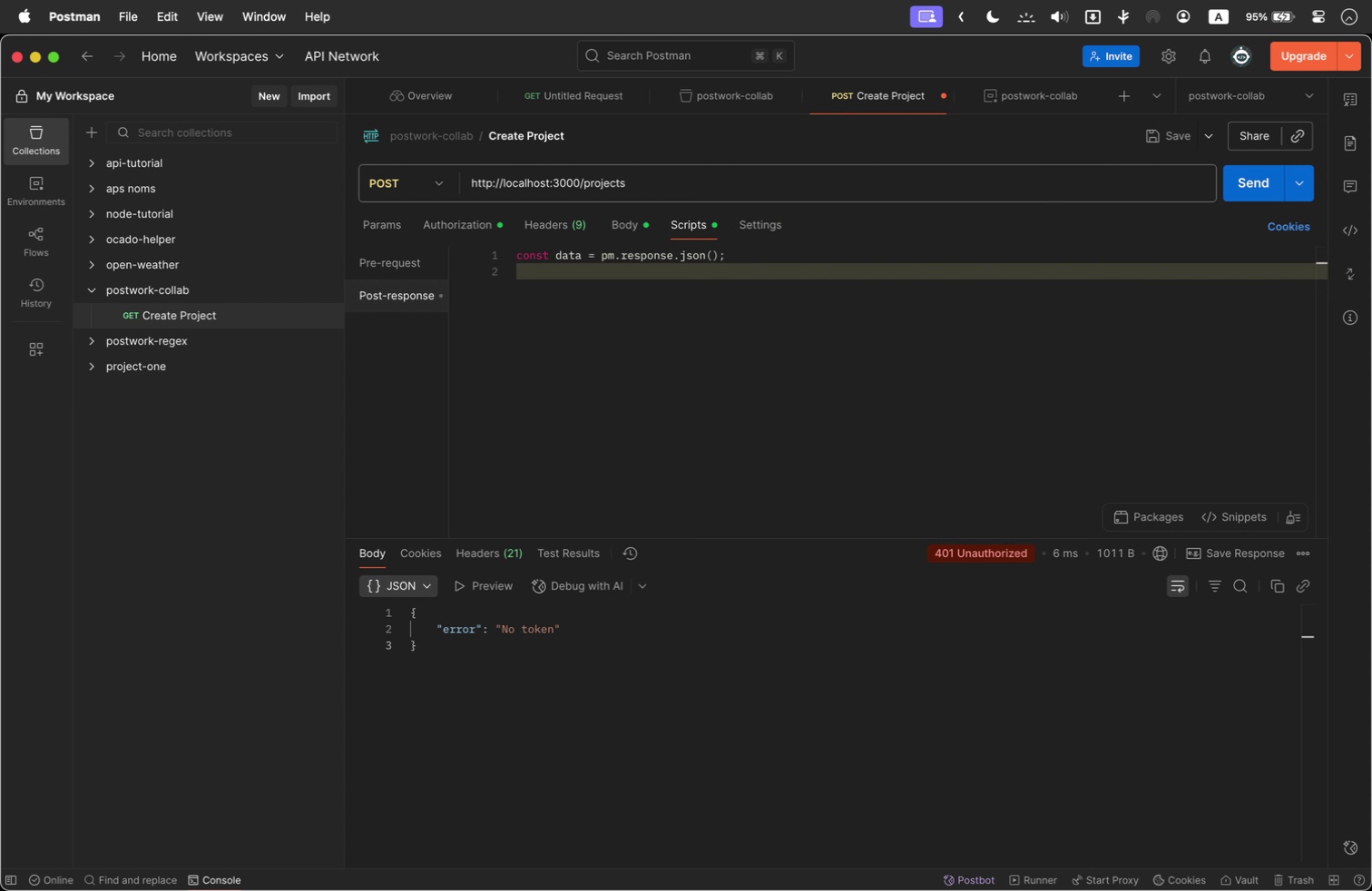 
type(if (data.token)
 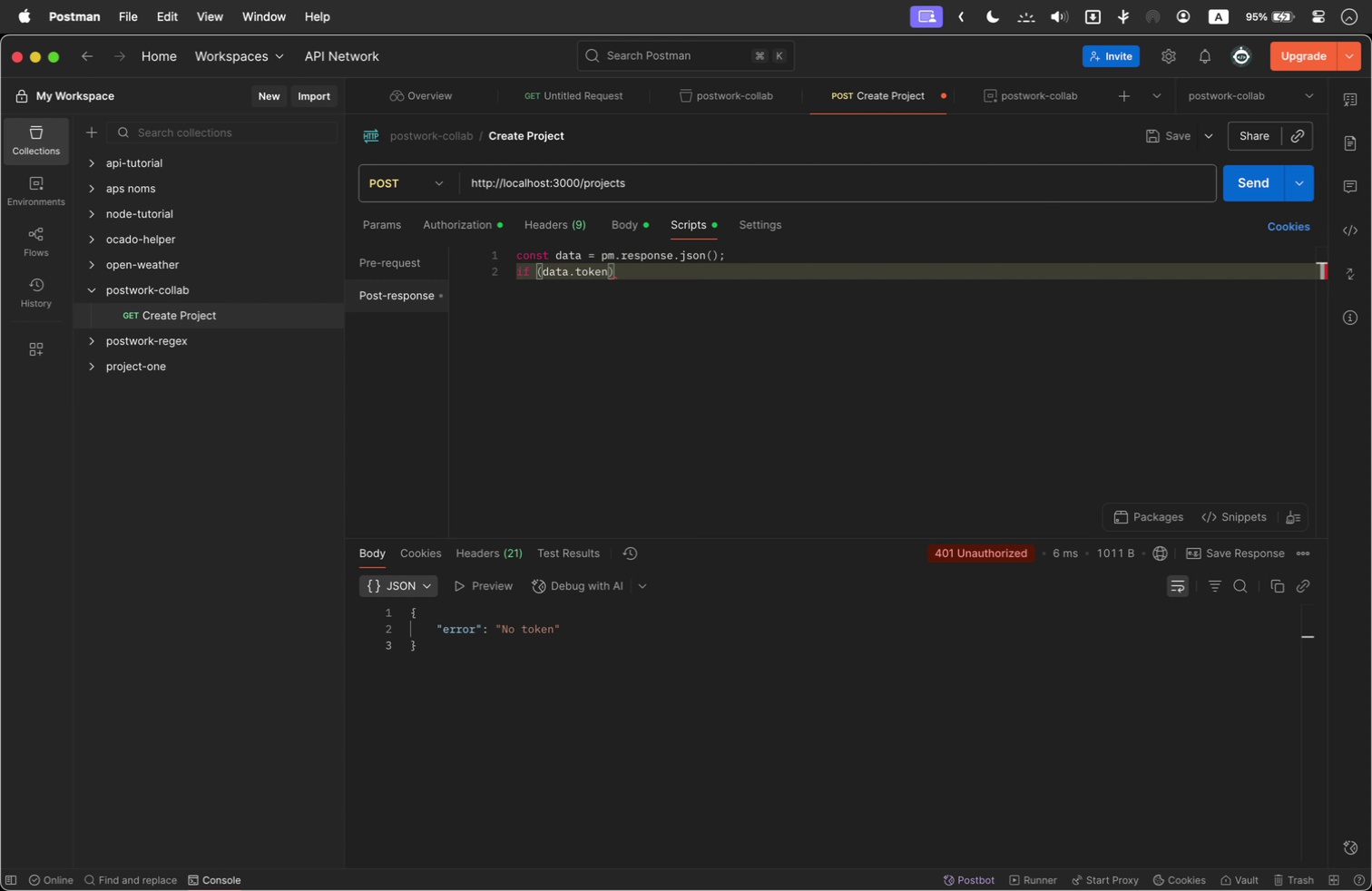 
key(ArrowRight)
 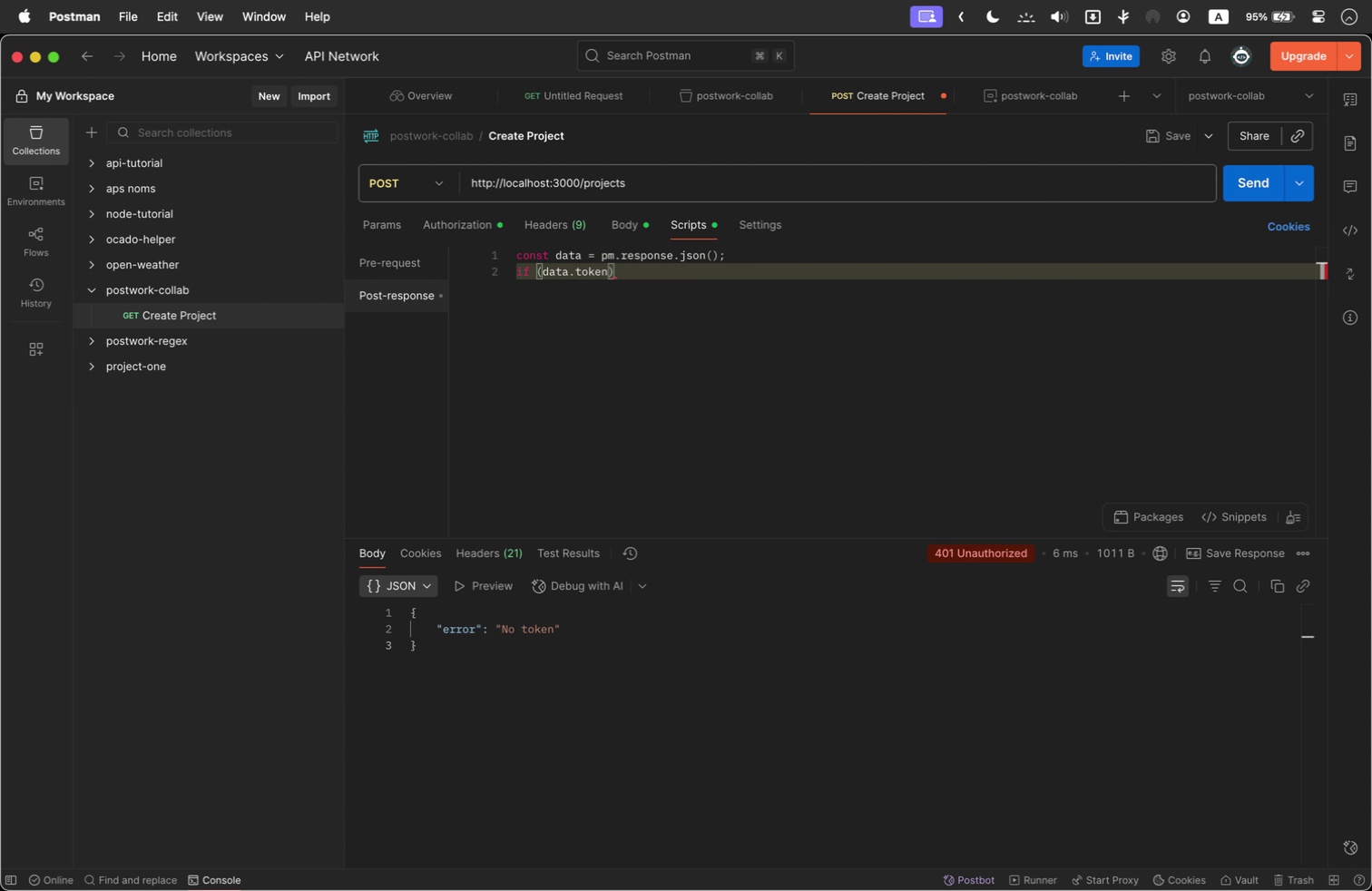 
type( pm.e)
 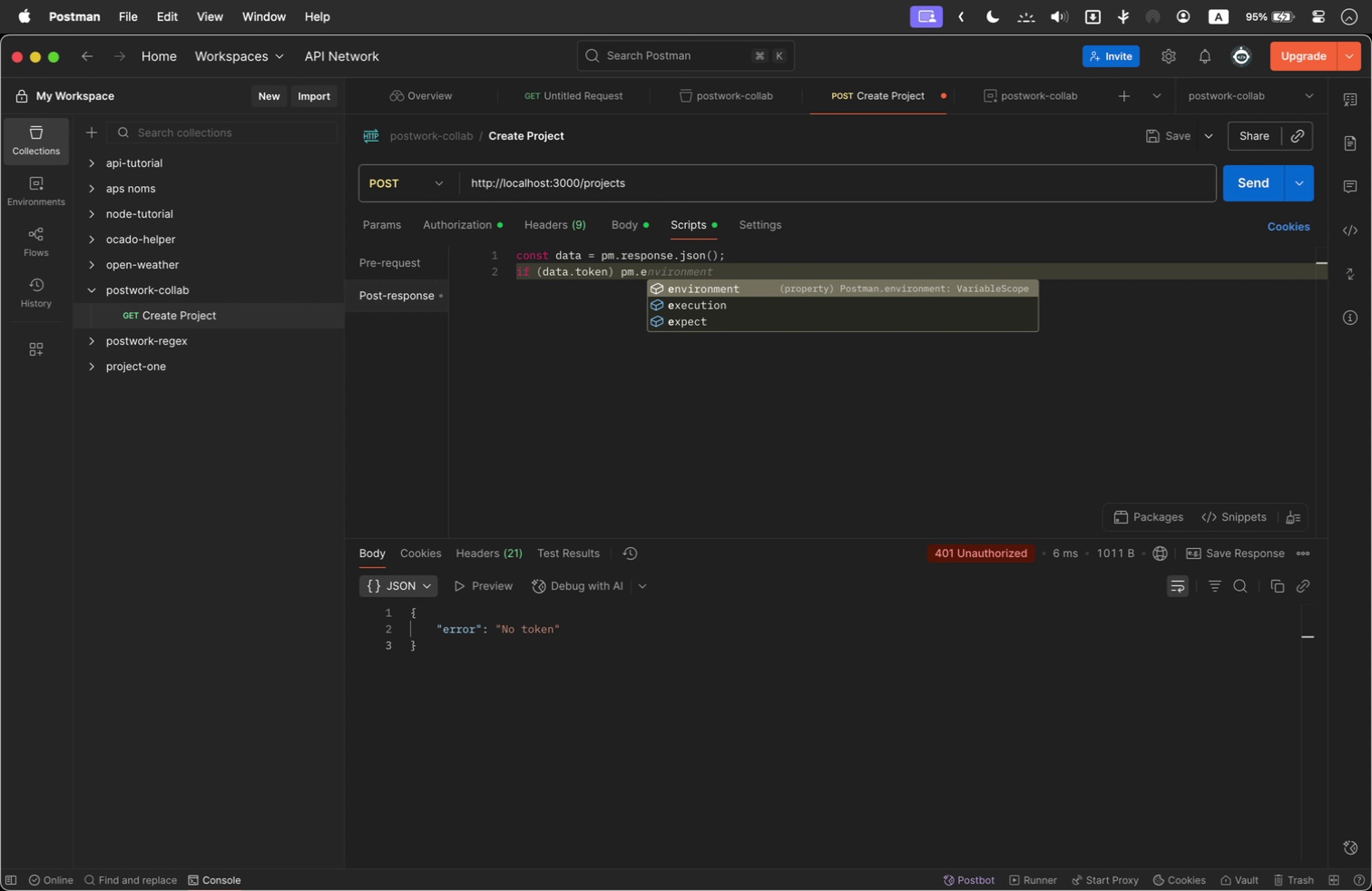 
key(Enter)
 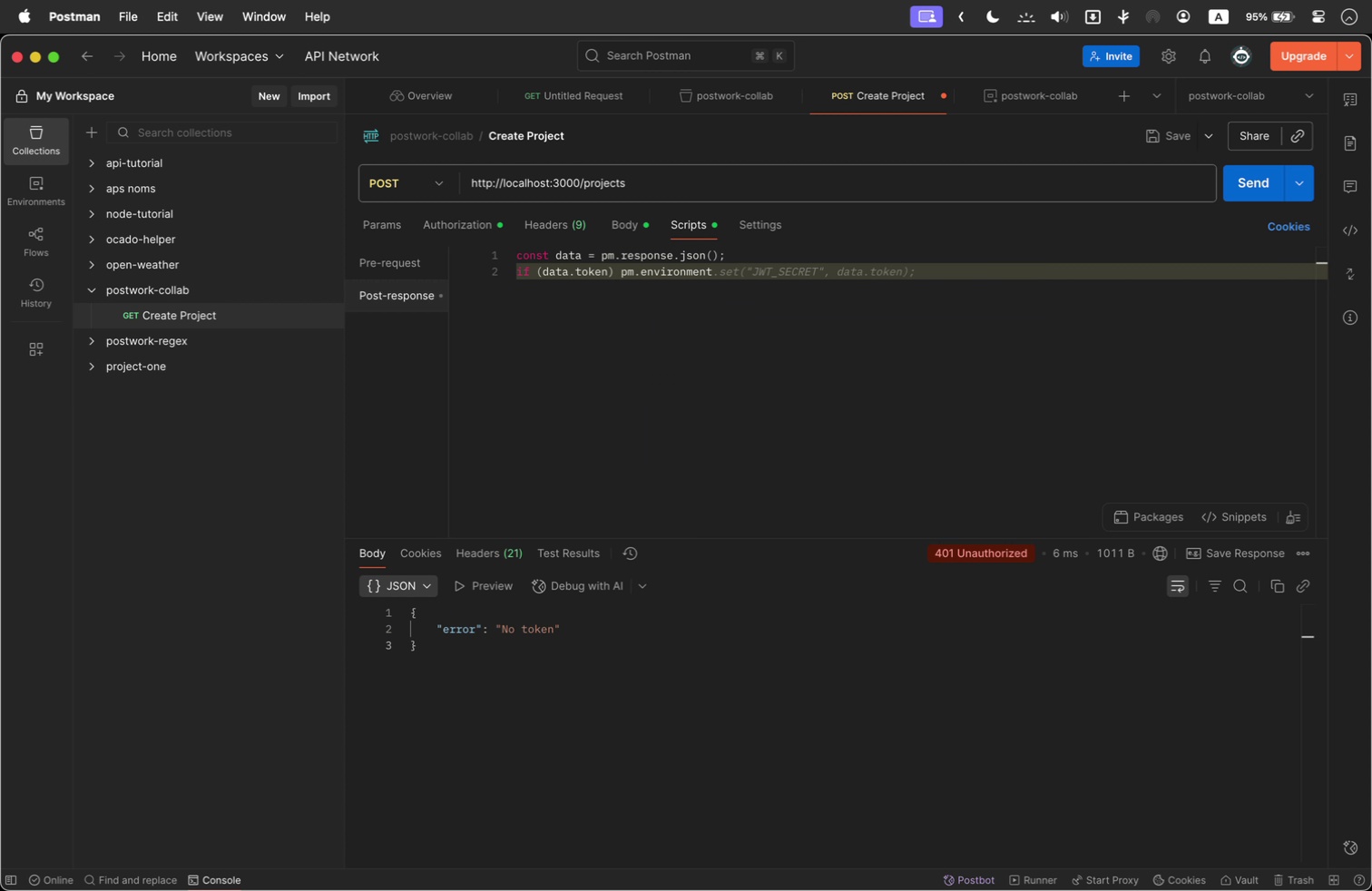 
key(Period)
 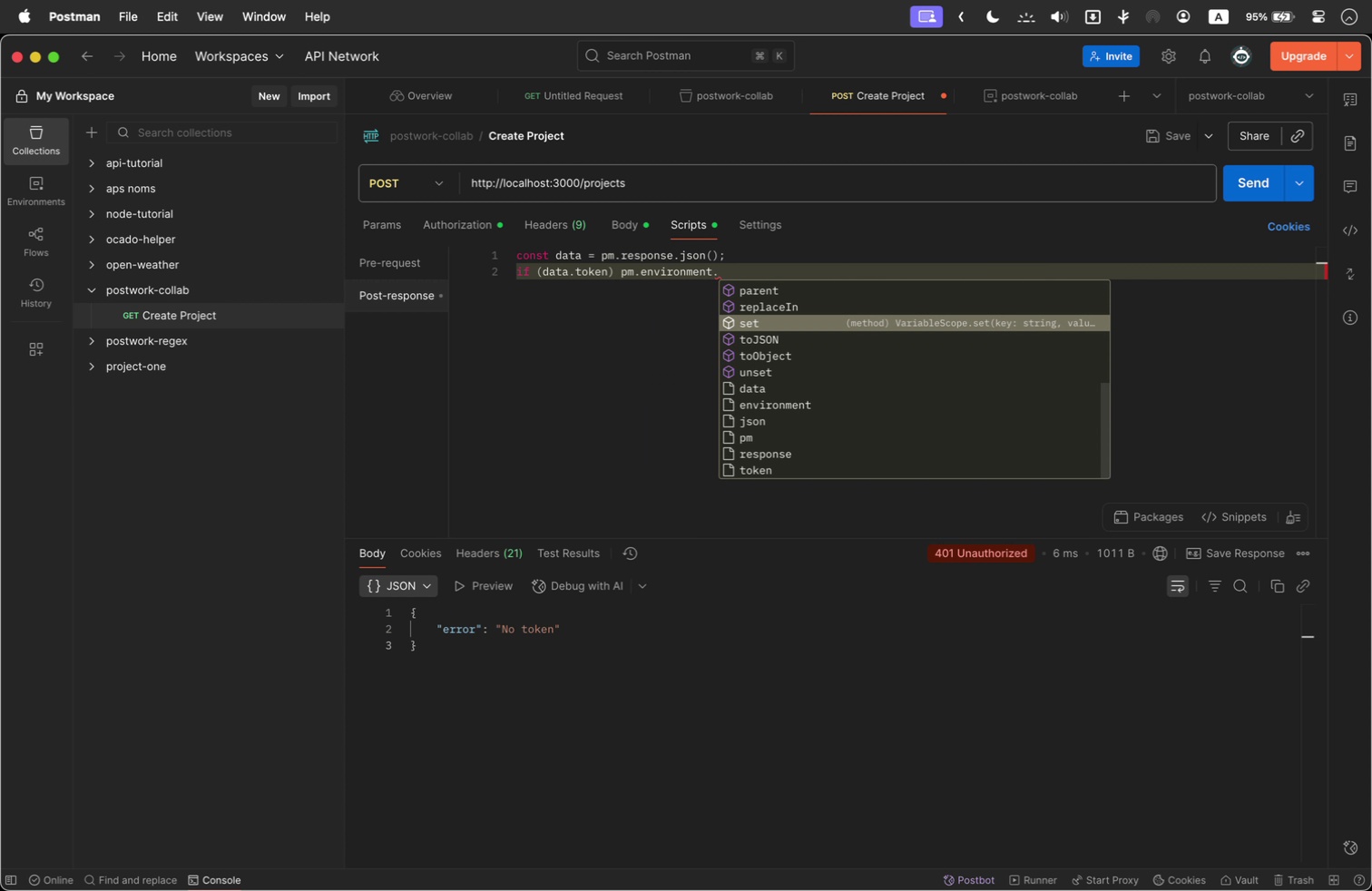 
key(Enter)
 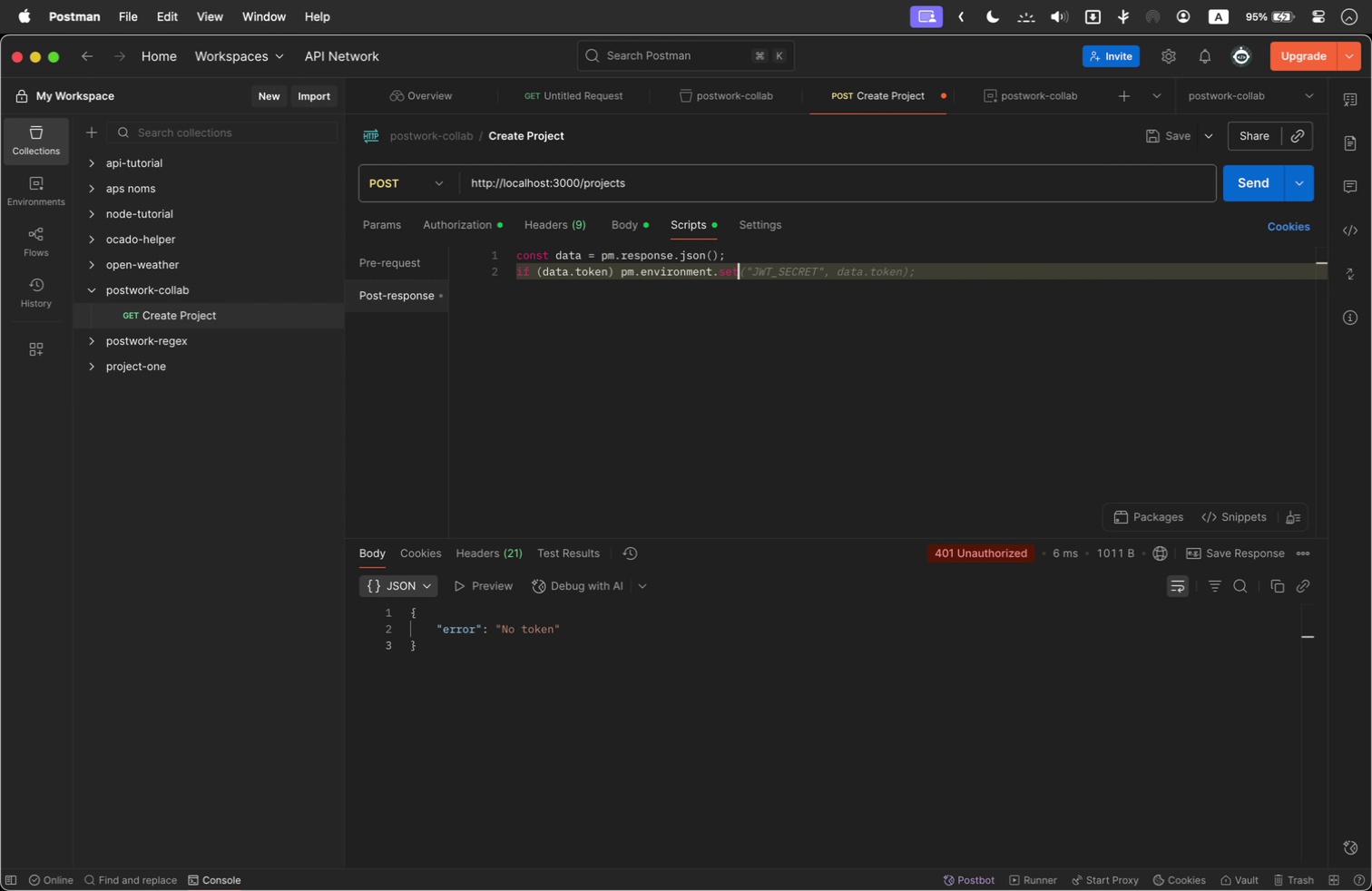 
type(("J)
key(Backspace)
key(Backspace)
type('JWT_SE)
key(Backspace)
key(Backspace)
key(Backspace)
 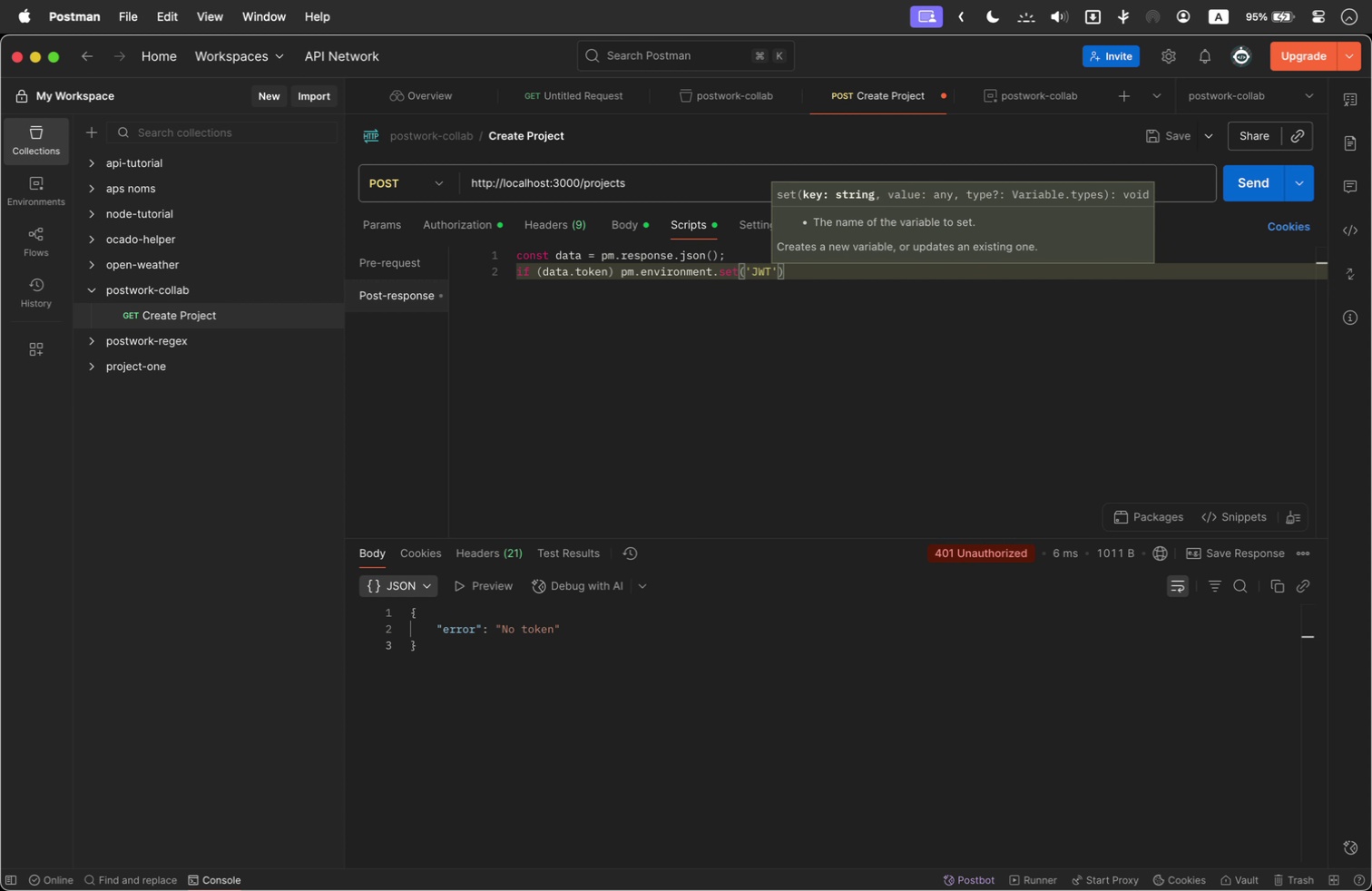 
key(ArrowRight)
 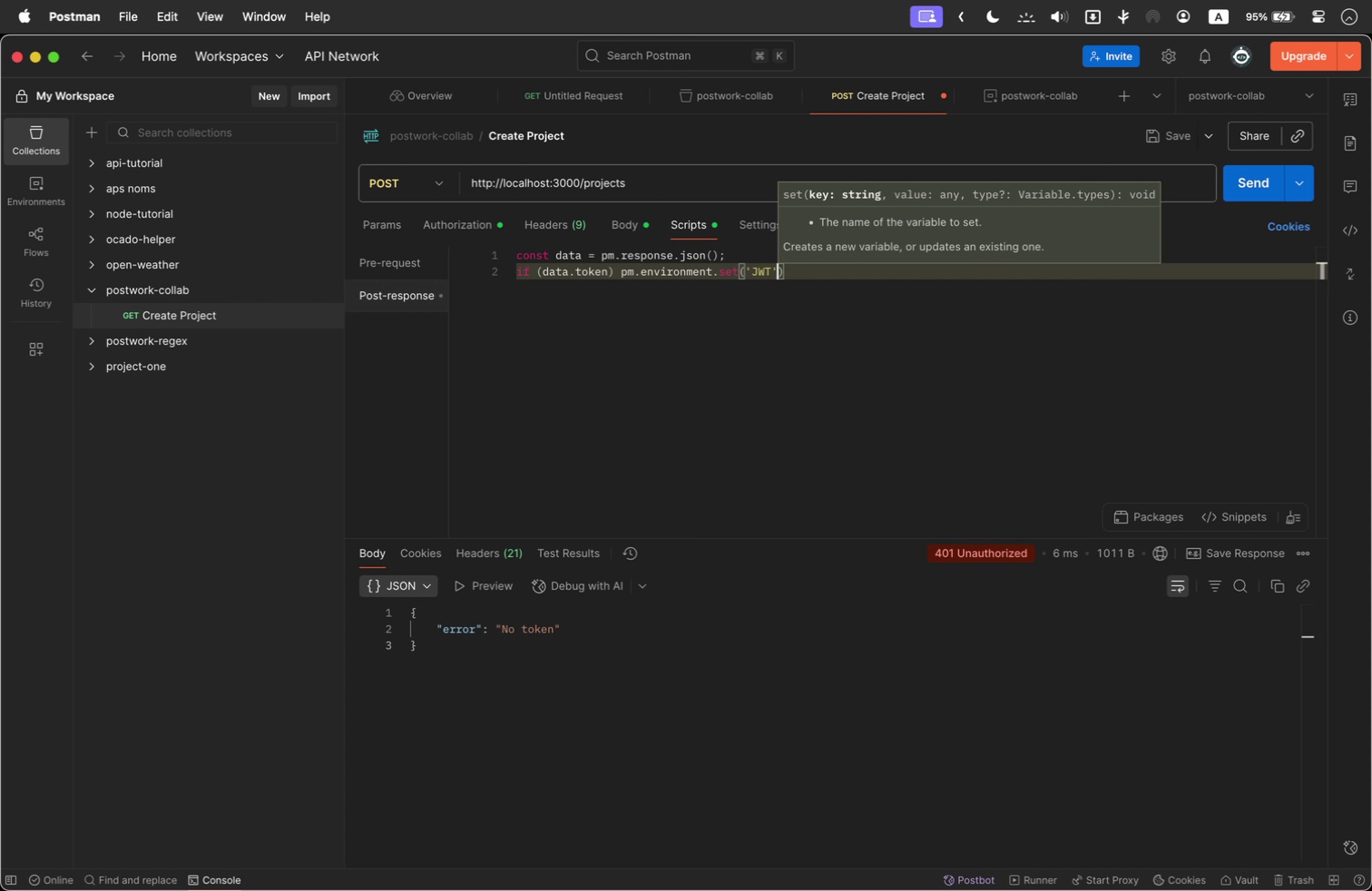 
type(, data.to)
 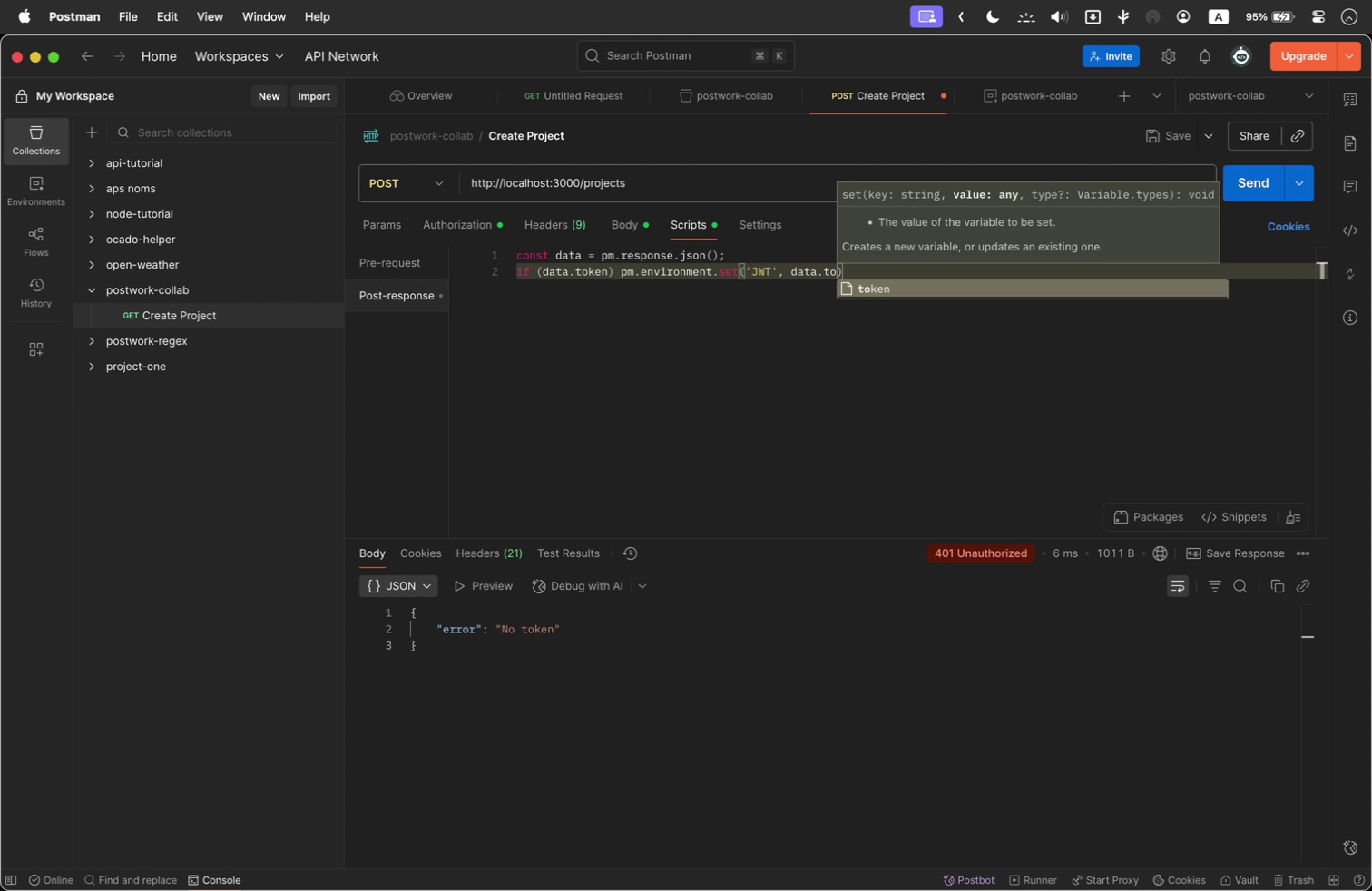 
key(Enter)
 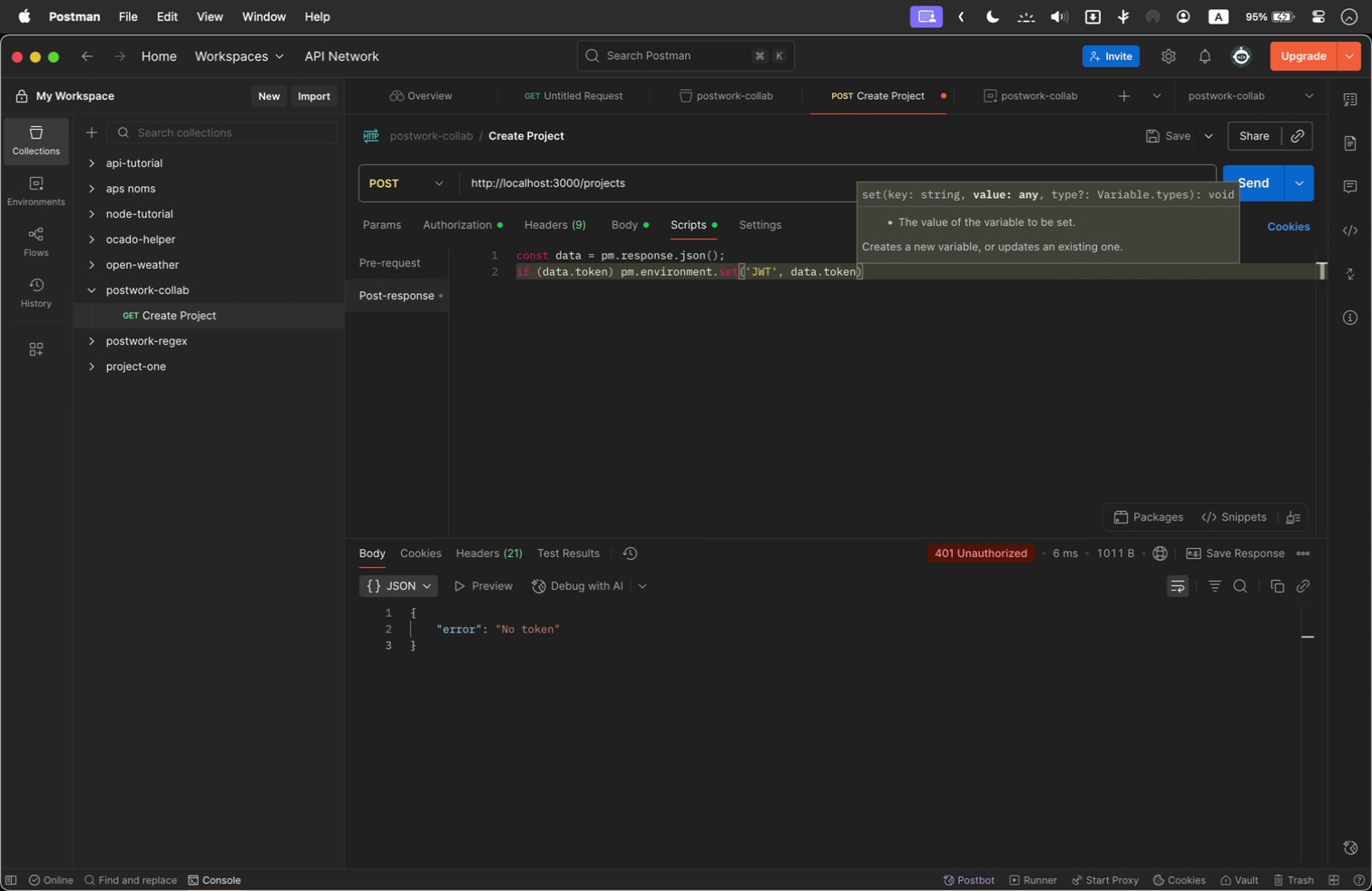 
key(ArrowRight)
 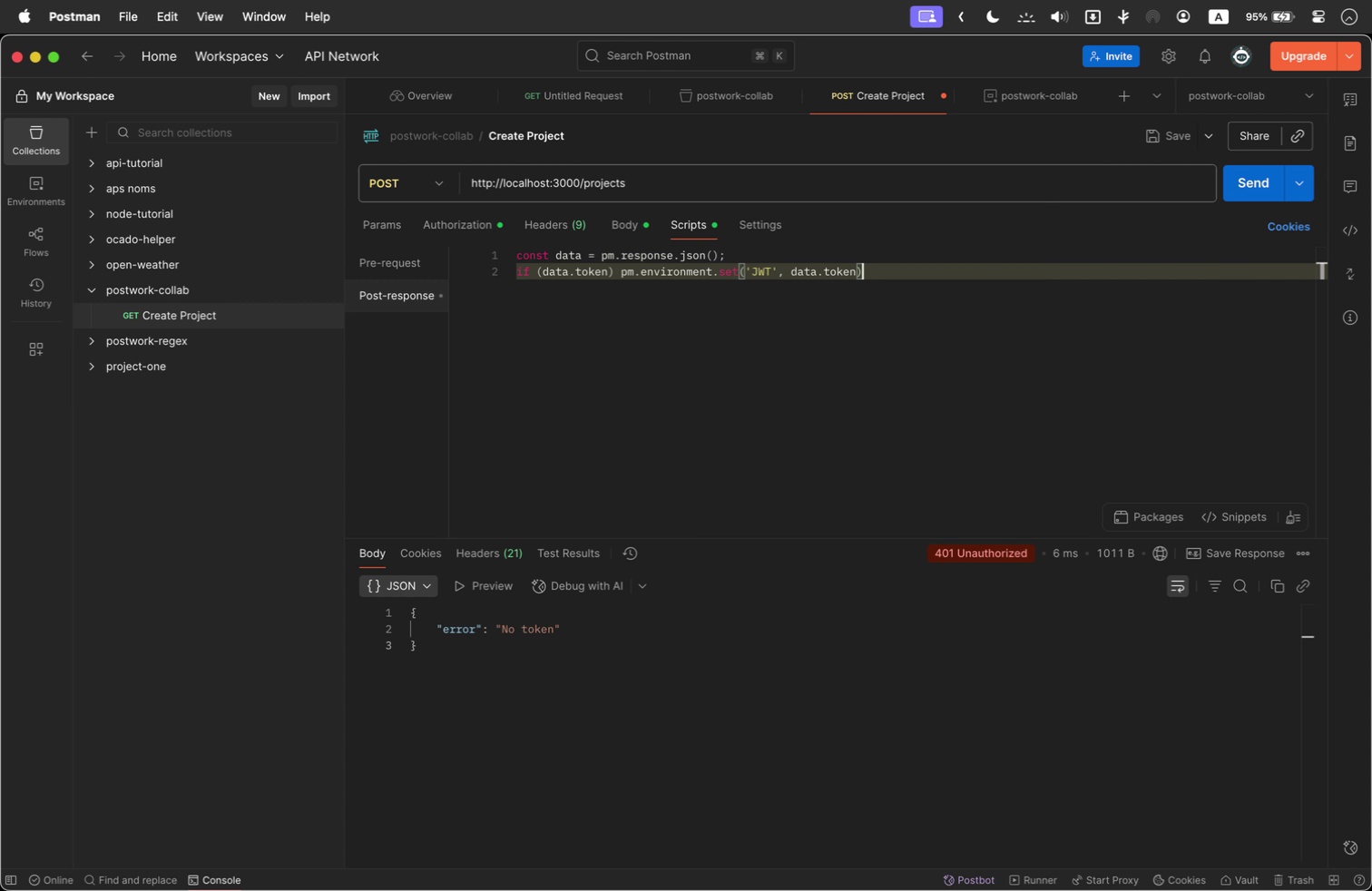 
key(Semicolon)
 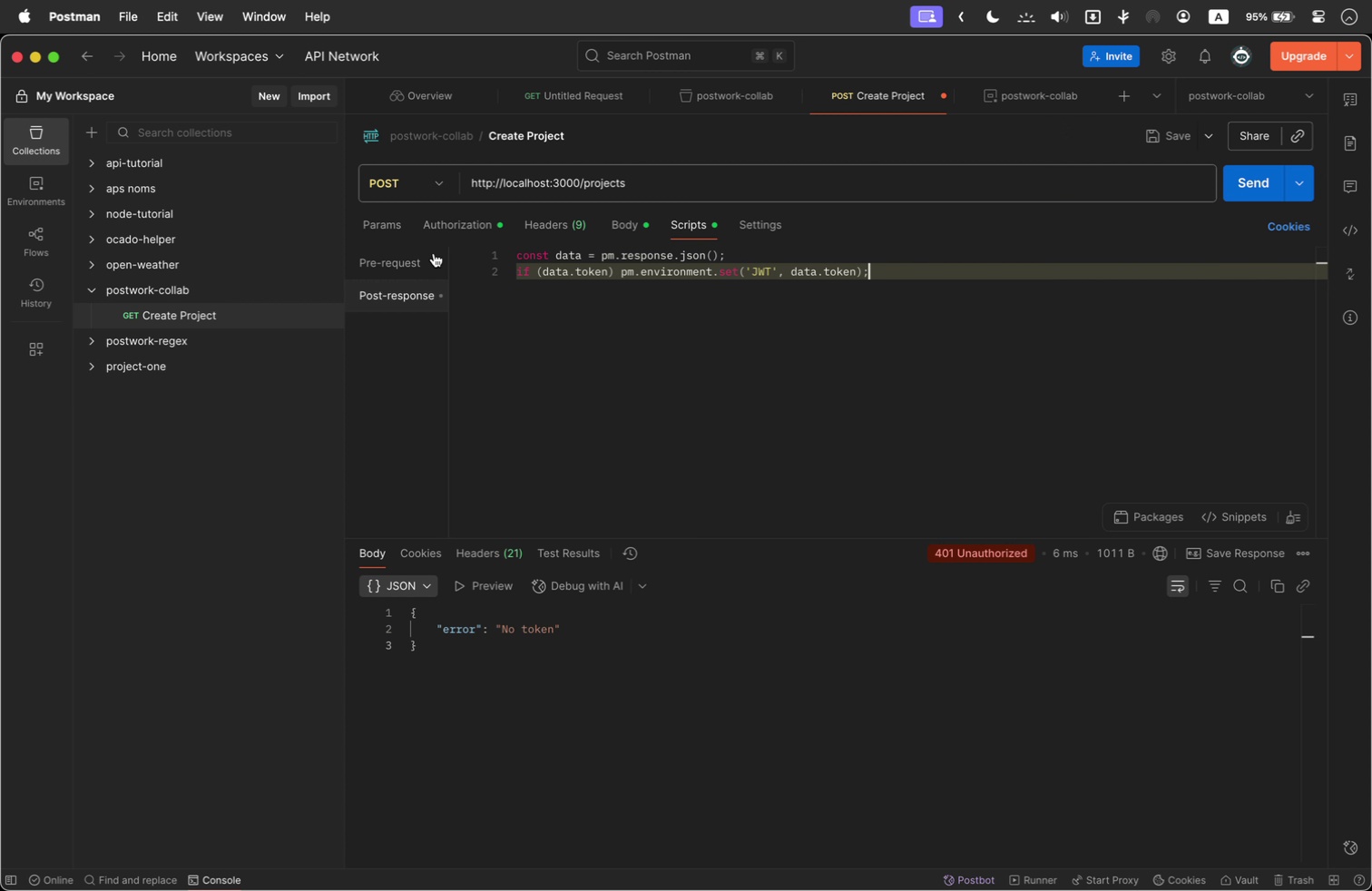 
key(Meta+A)
 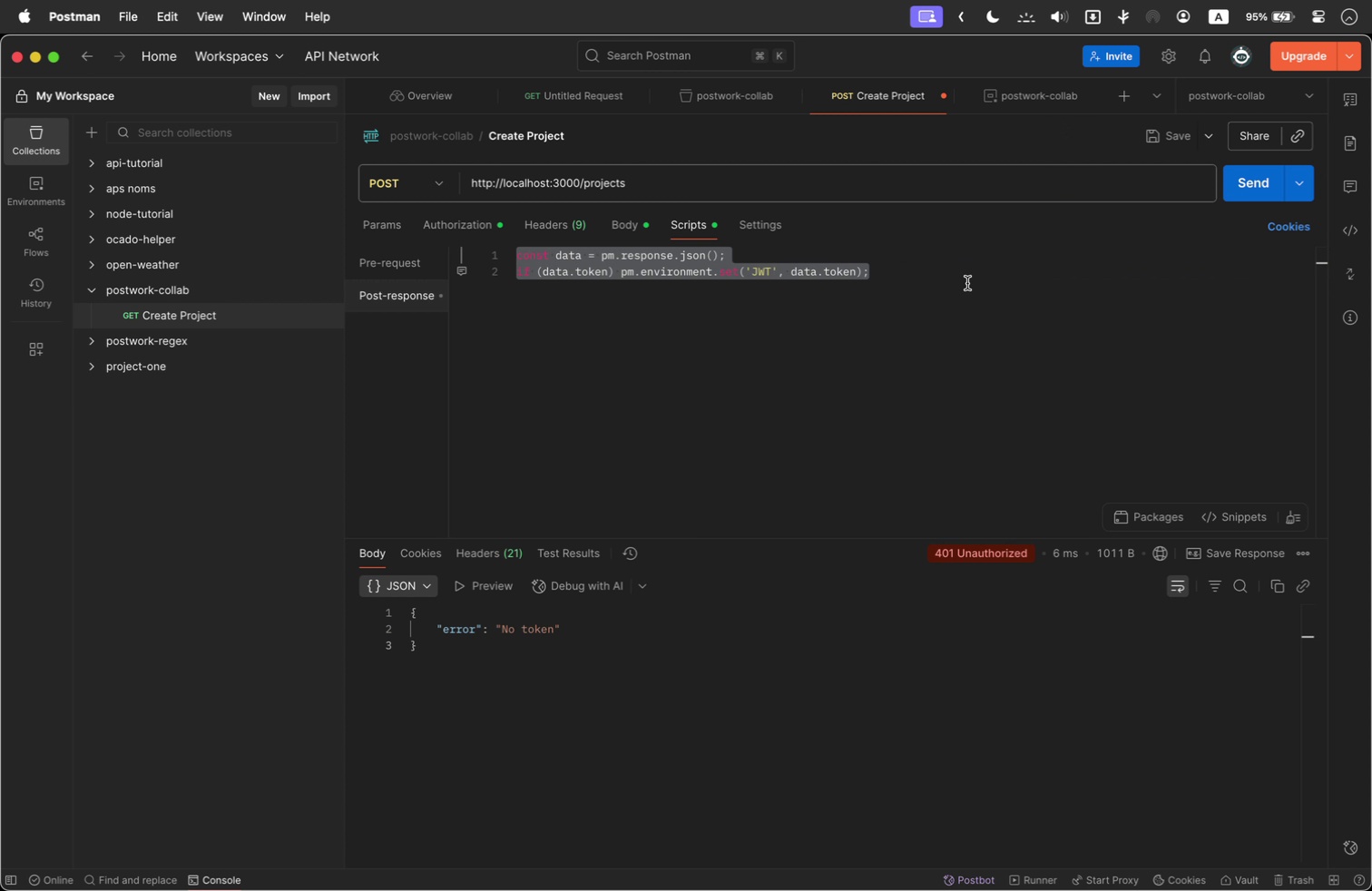 
key(Meta+C)
 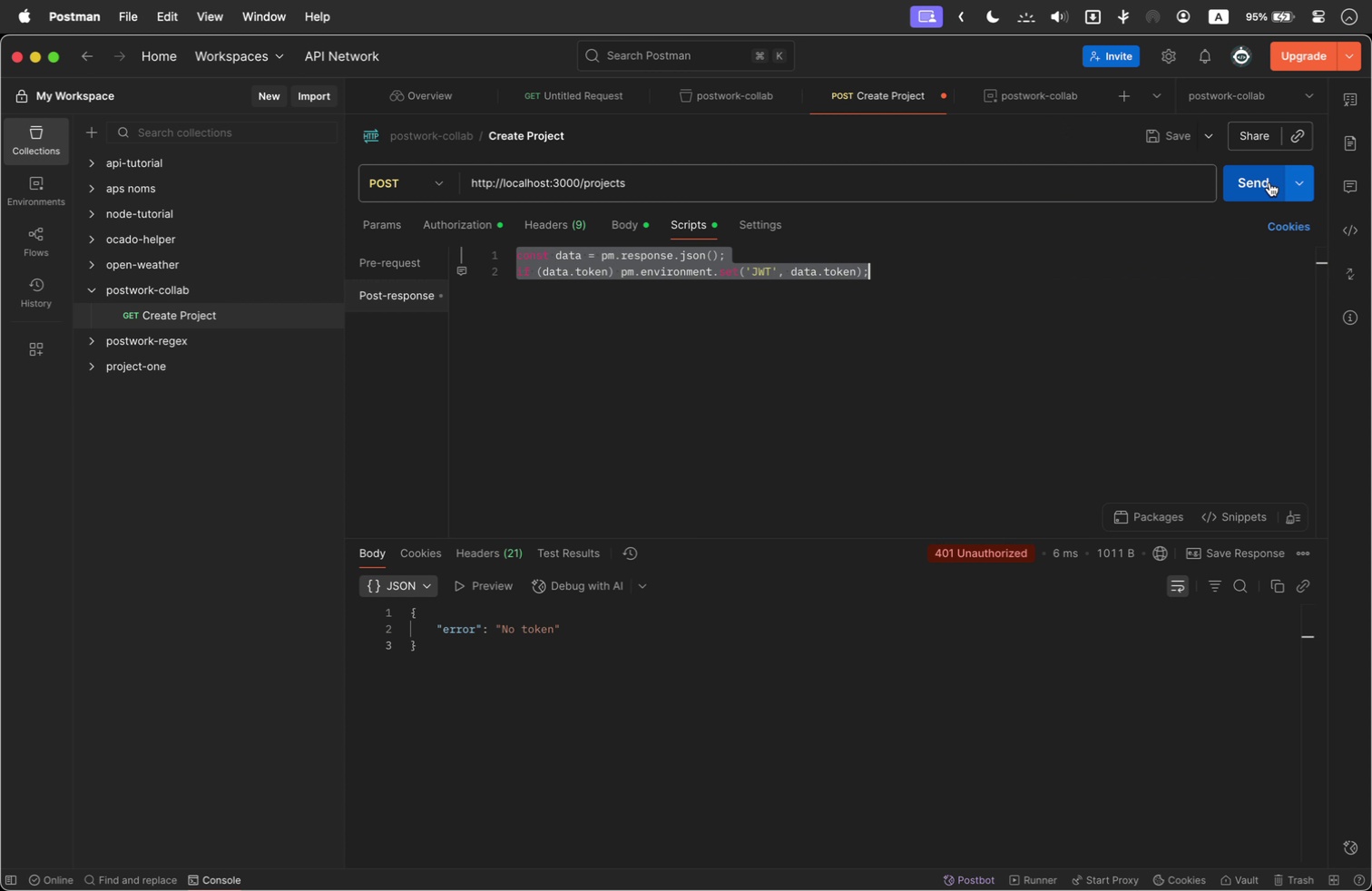 
left_click([1269, 182])
 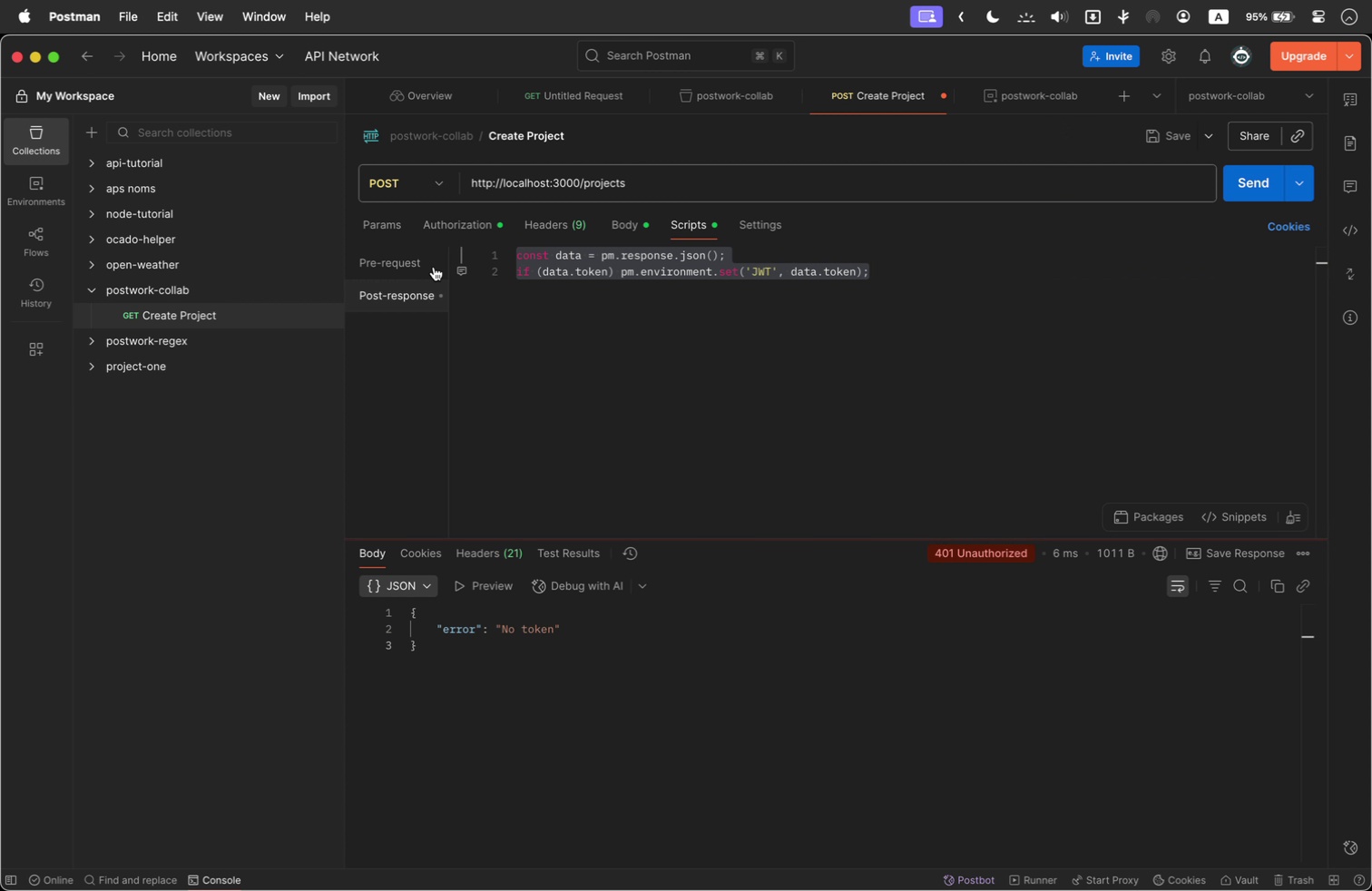 
key(Meta+X)
 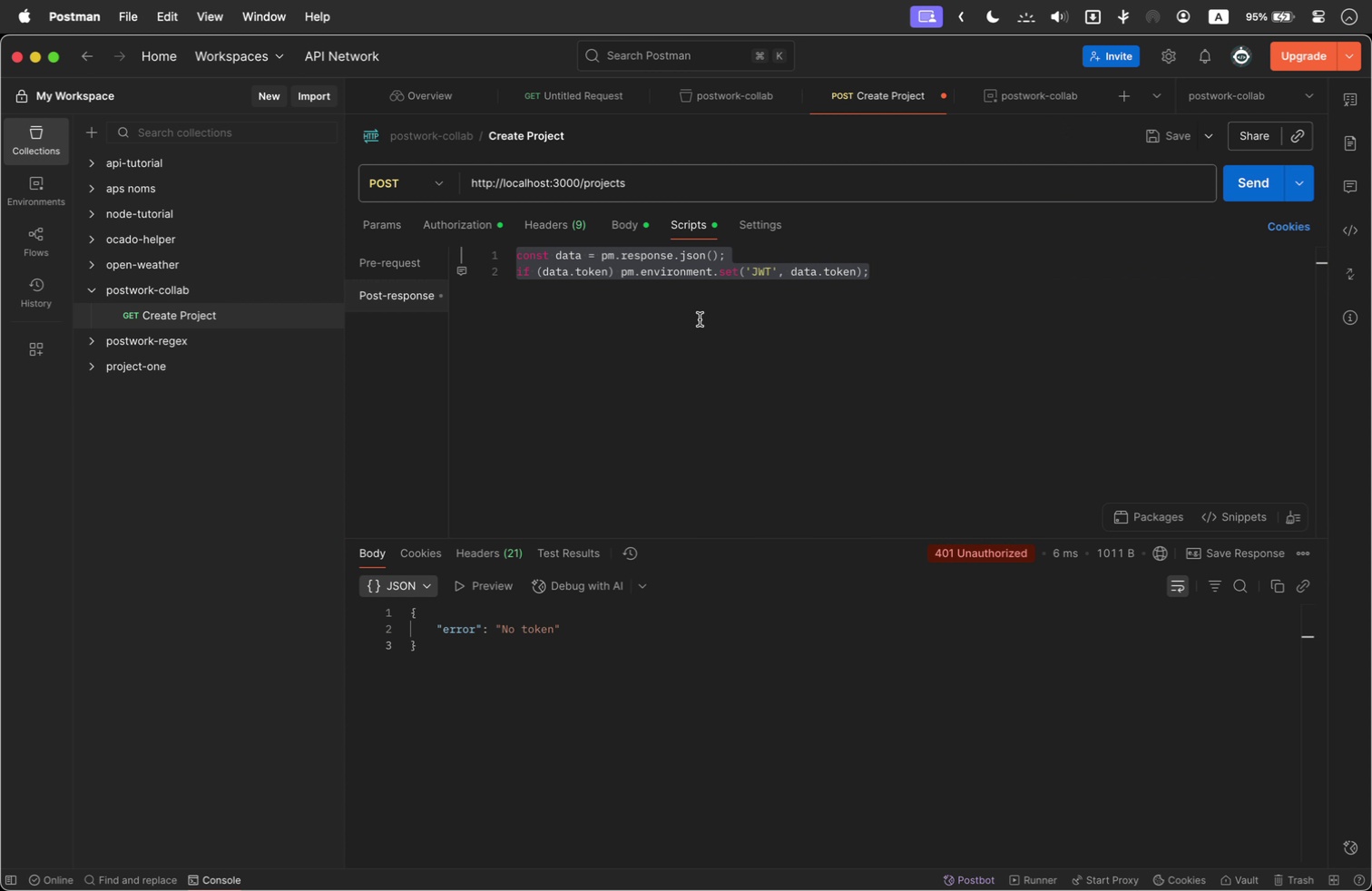 
left_click([771, 319])
 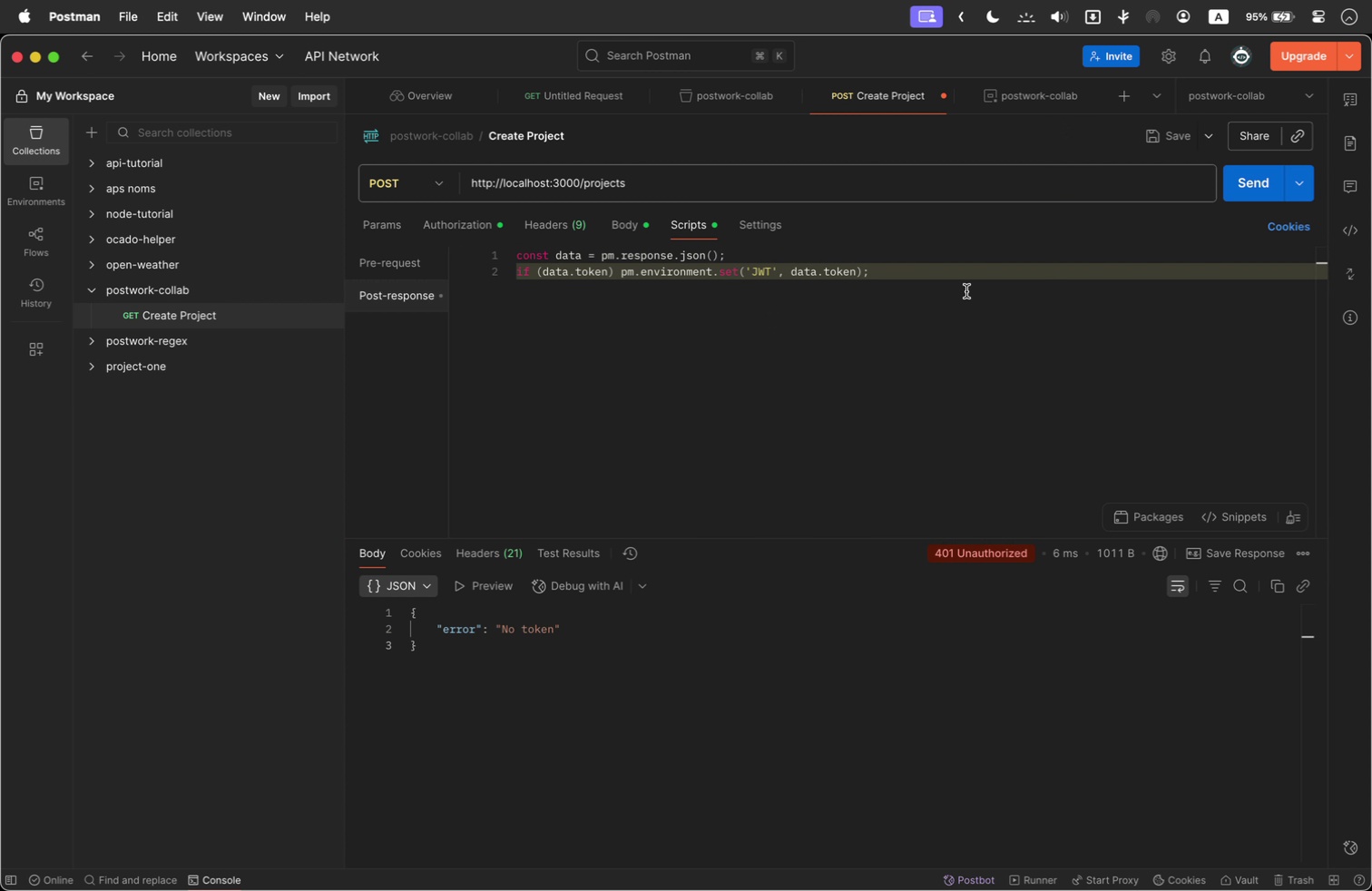 
key(Meta+A)
 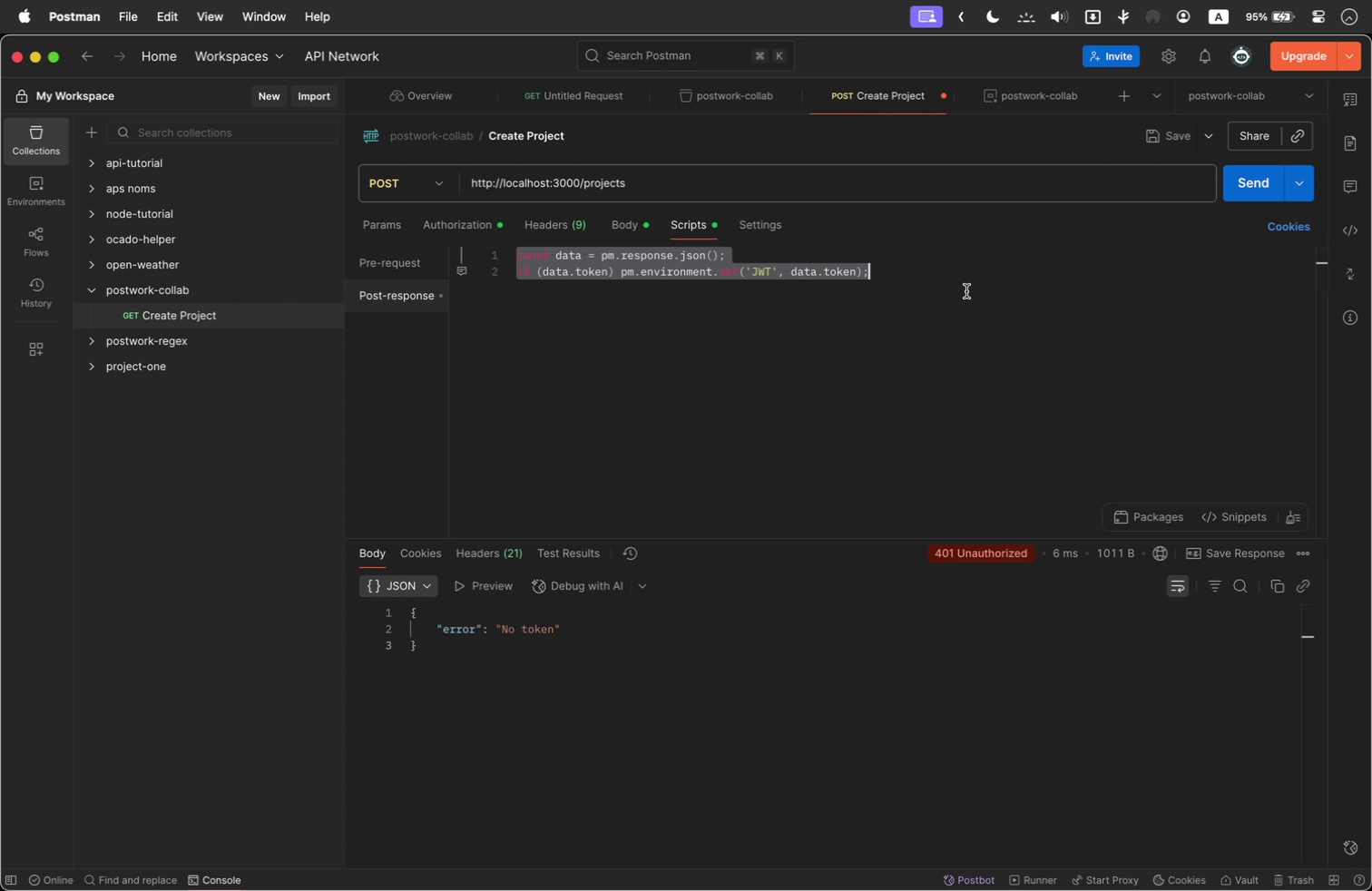 
key(Meta+X)
 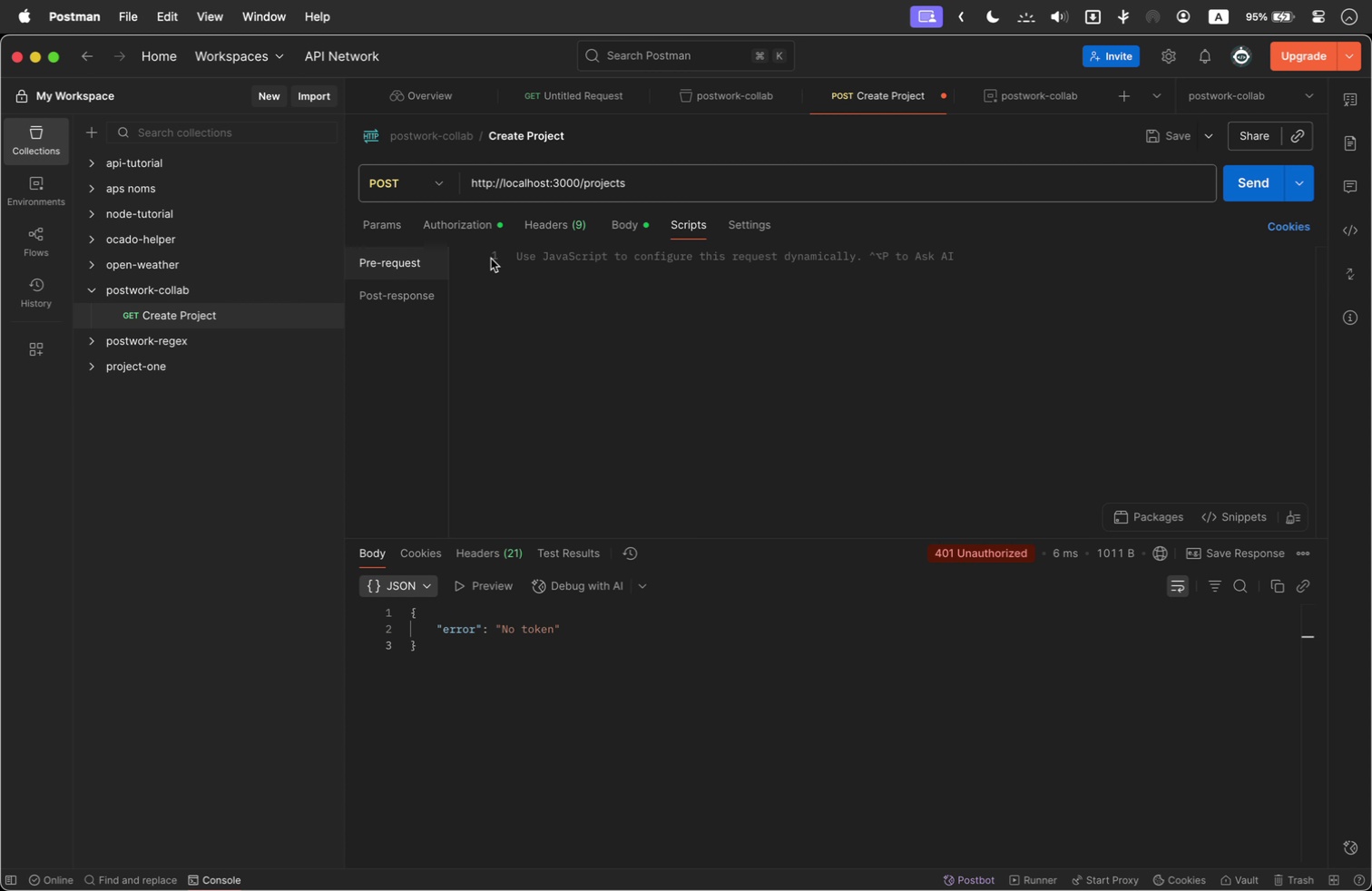 
double_click([665, 275])
 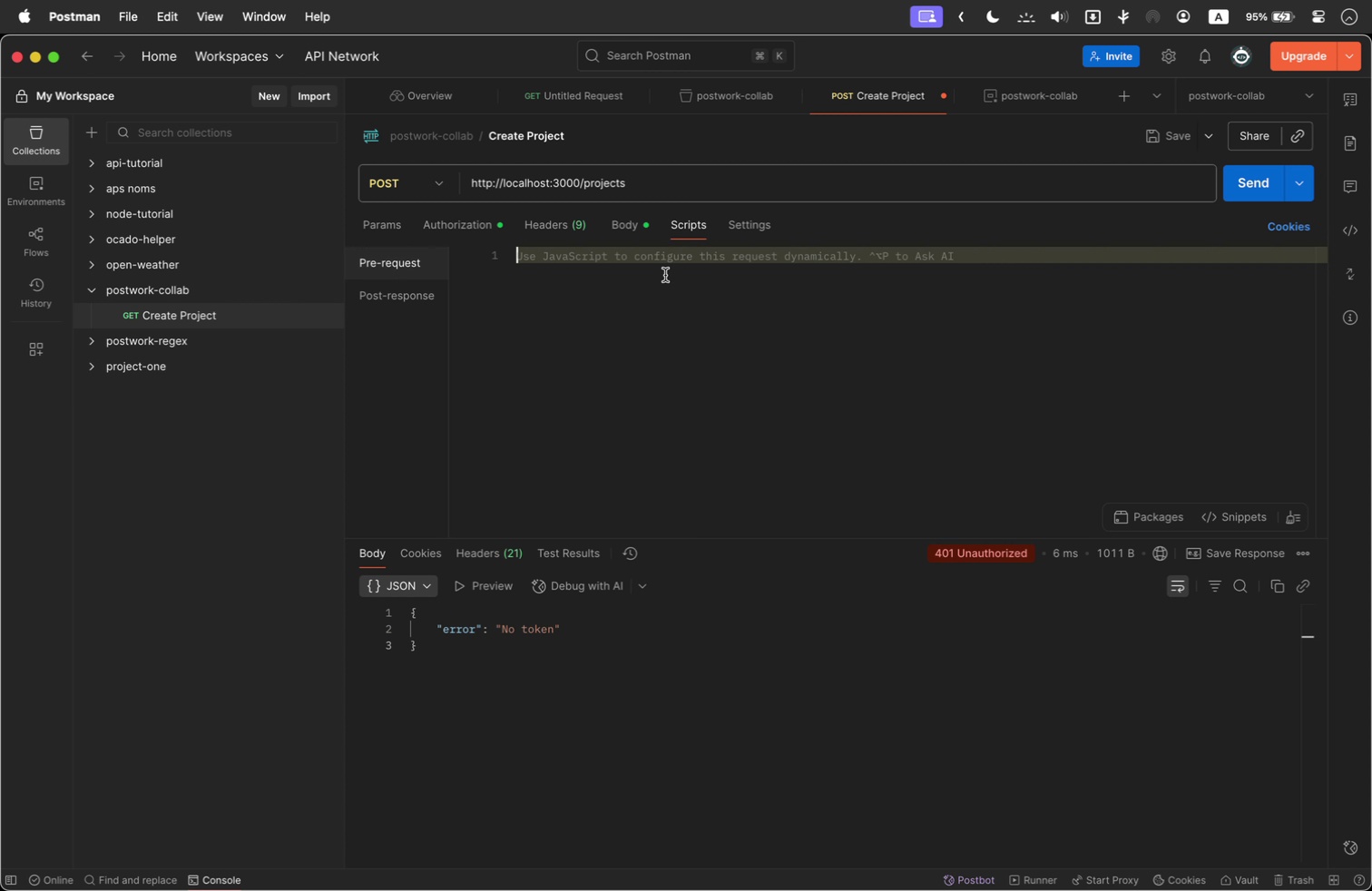 
key(Meta+V)
 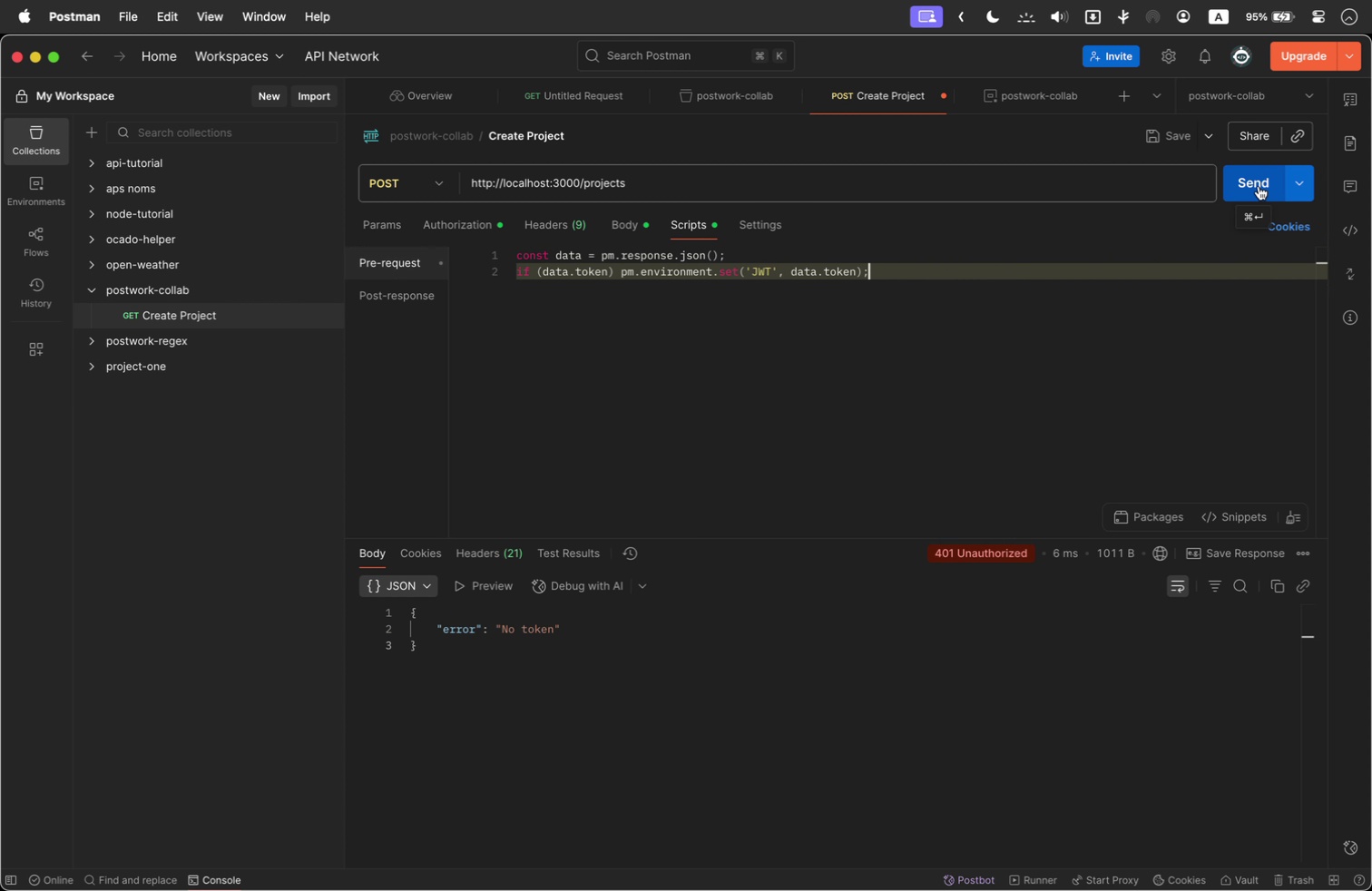 
left_click([1259, 186])
 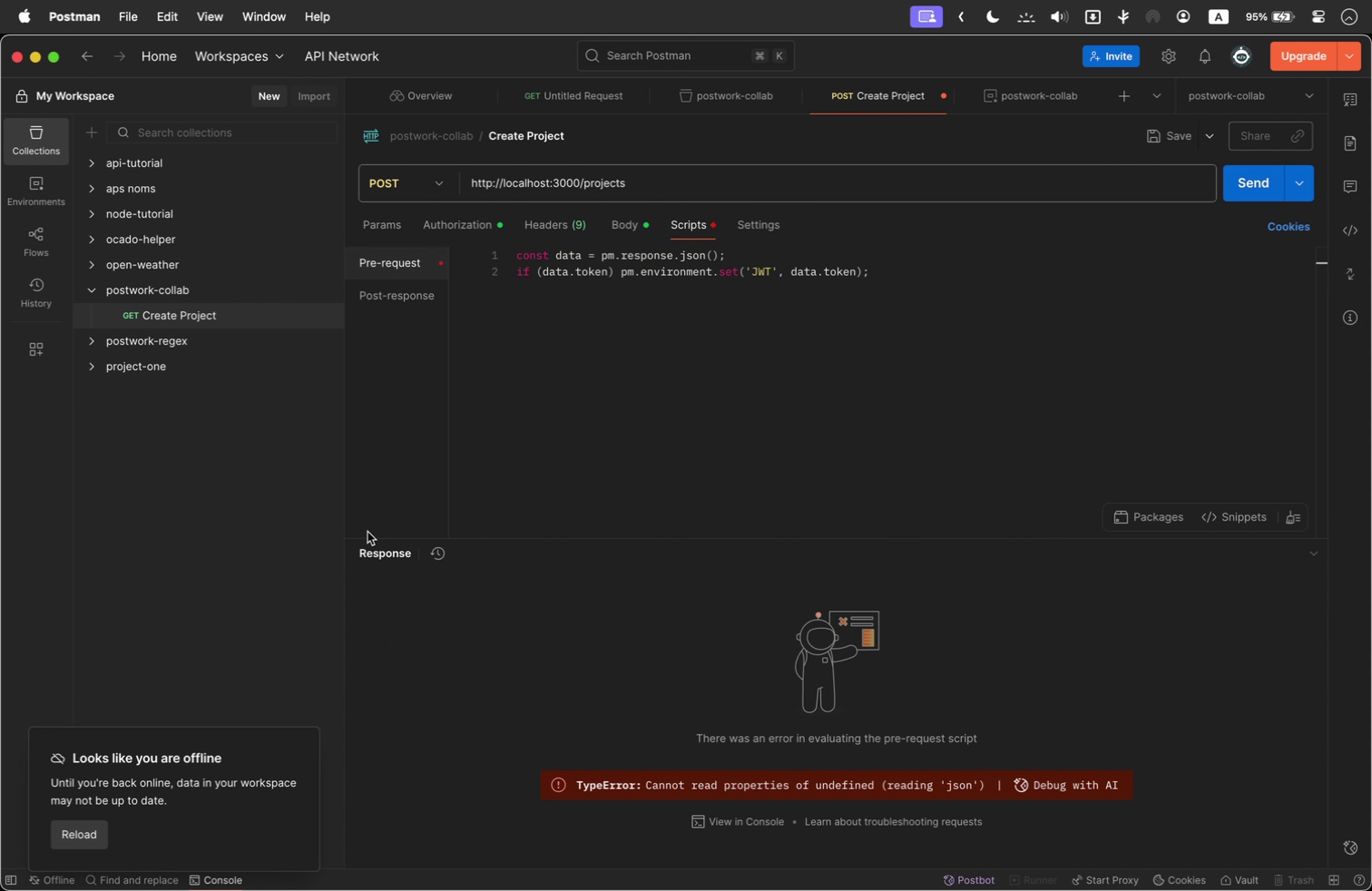 
left_click([85, 844])
 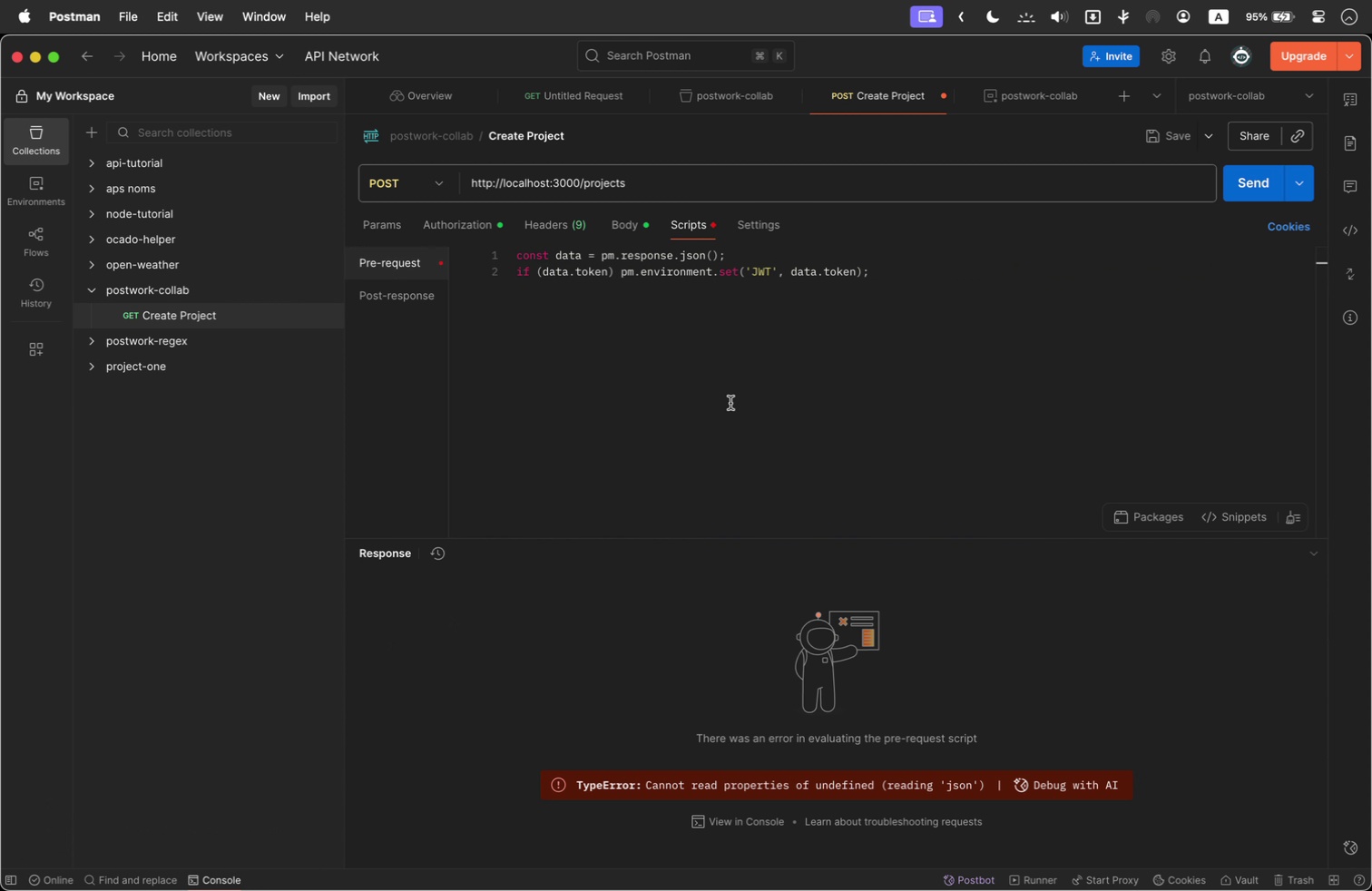 
left_click([860, 295])
 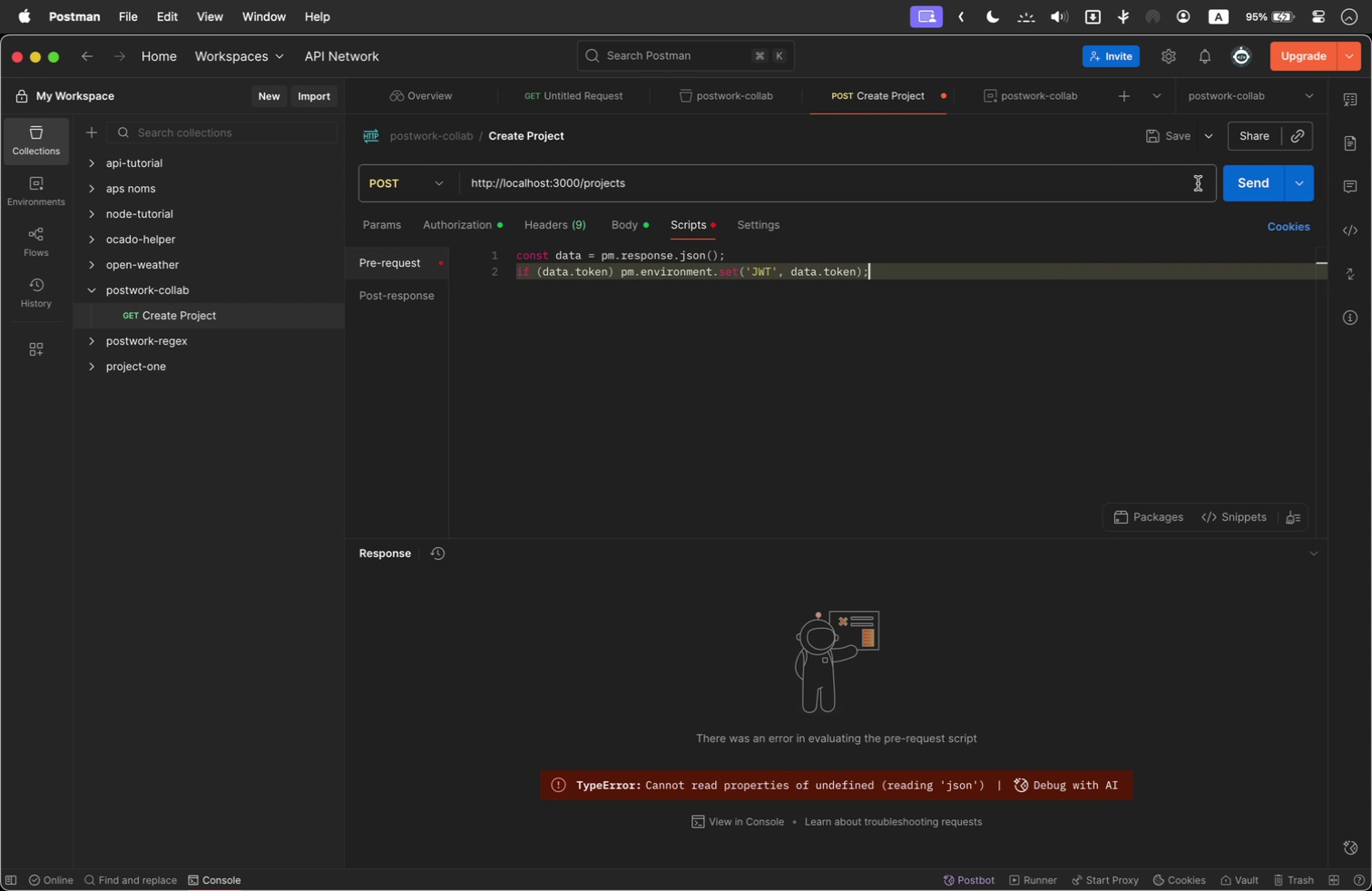 
left_click([1255, 180])
 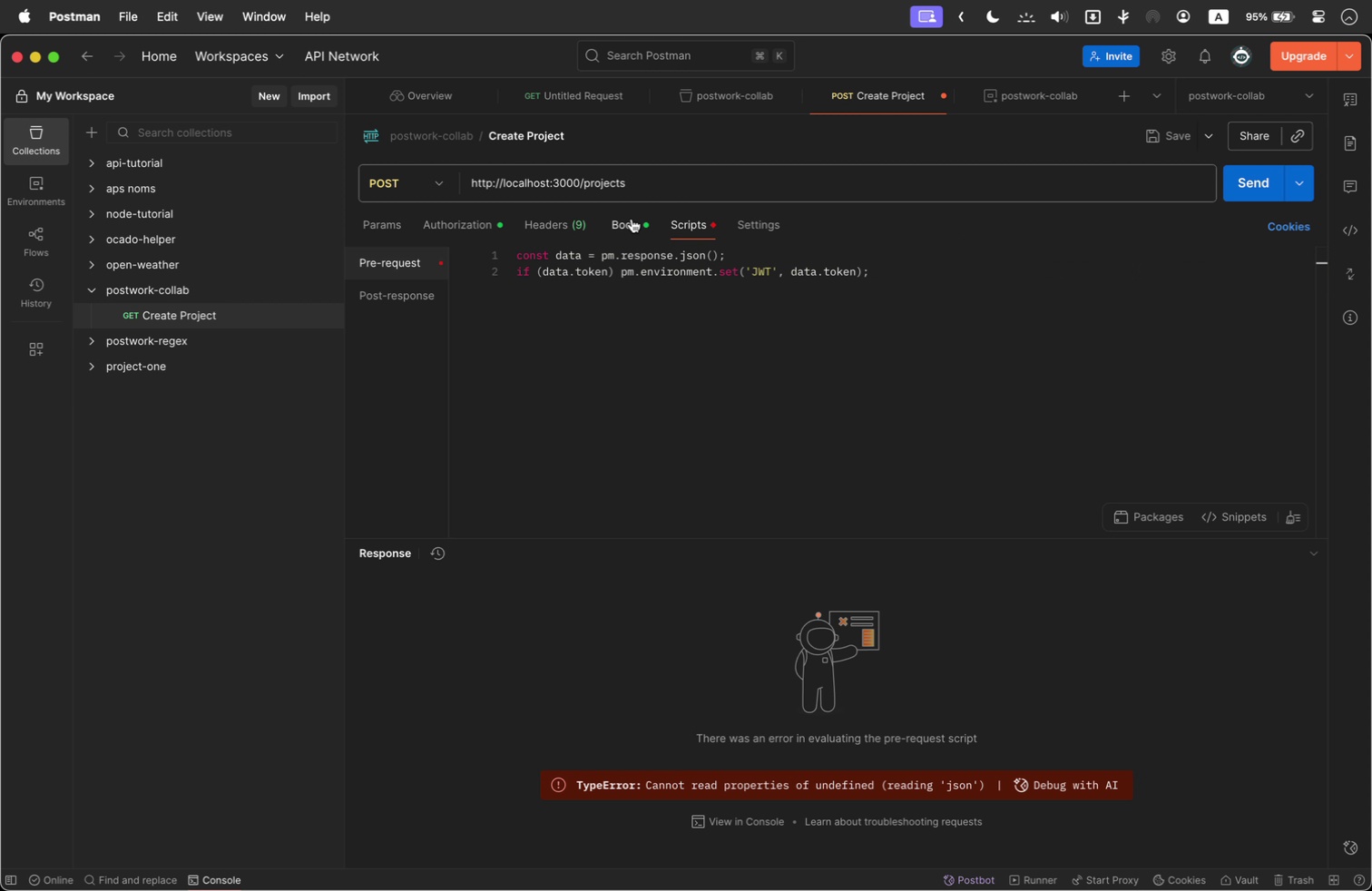 
left_click([619, 223])
 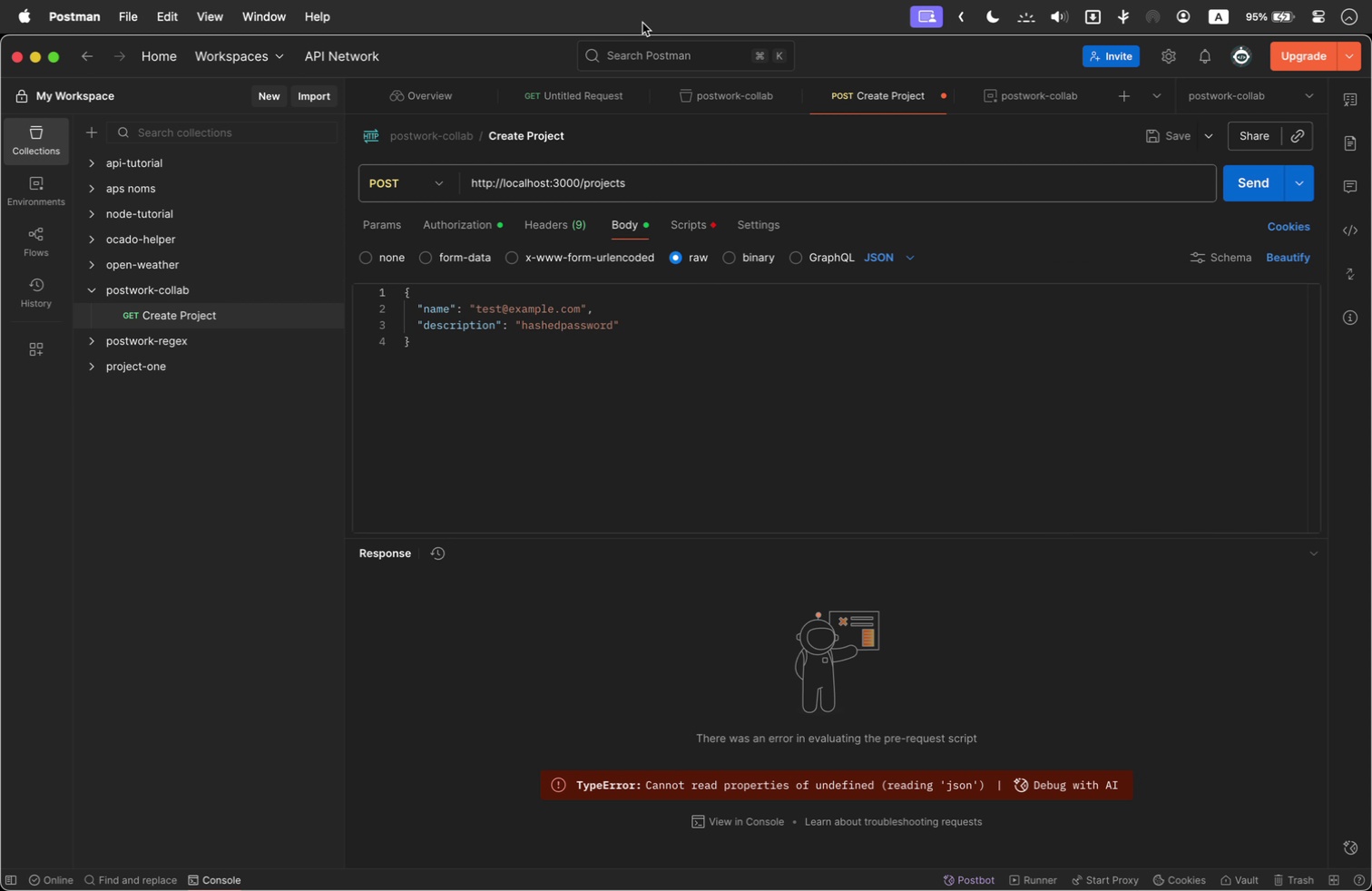 
wait(7.18)
 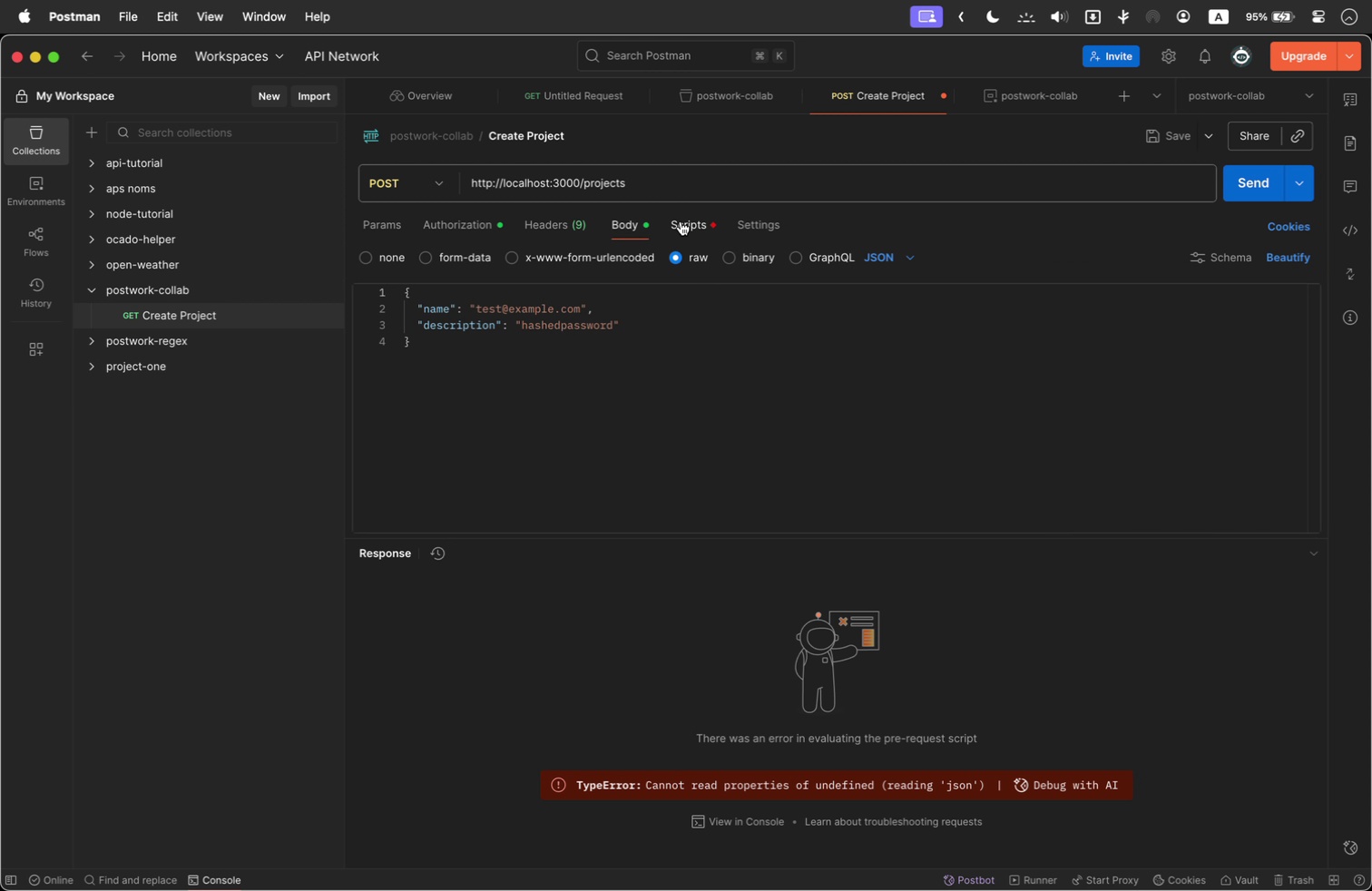 
left_click([698, 216])
 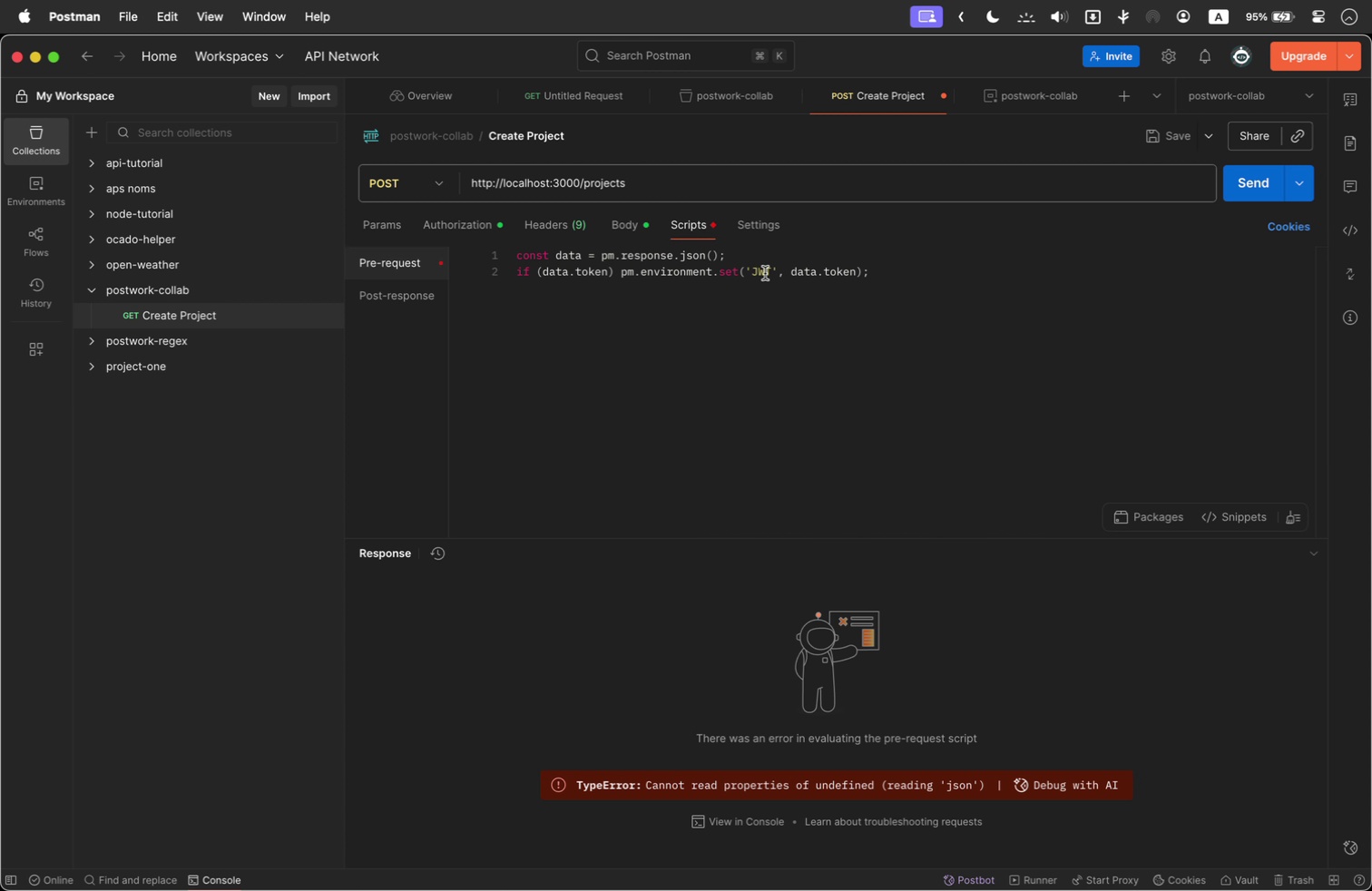 
left_click([768, 273])
 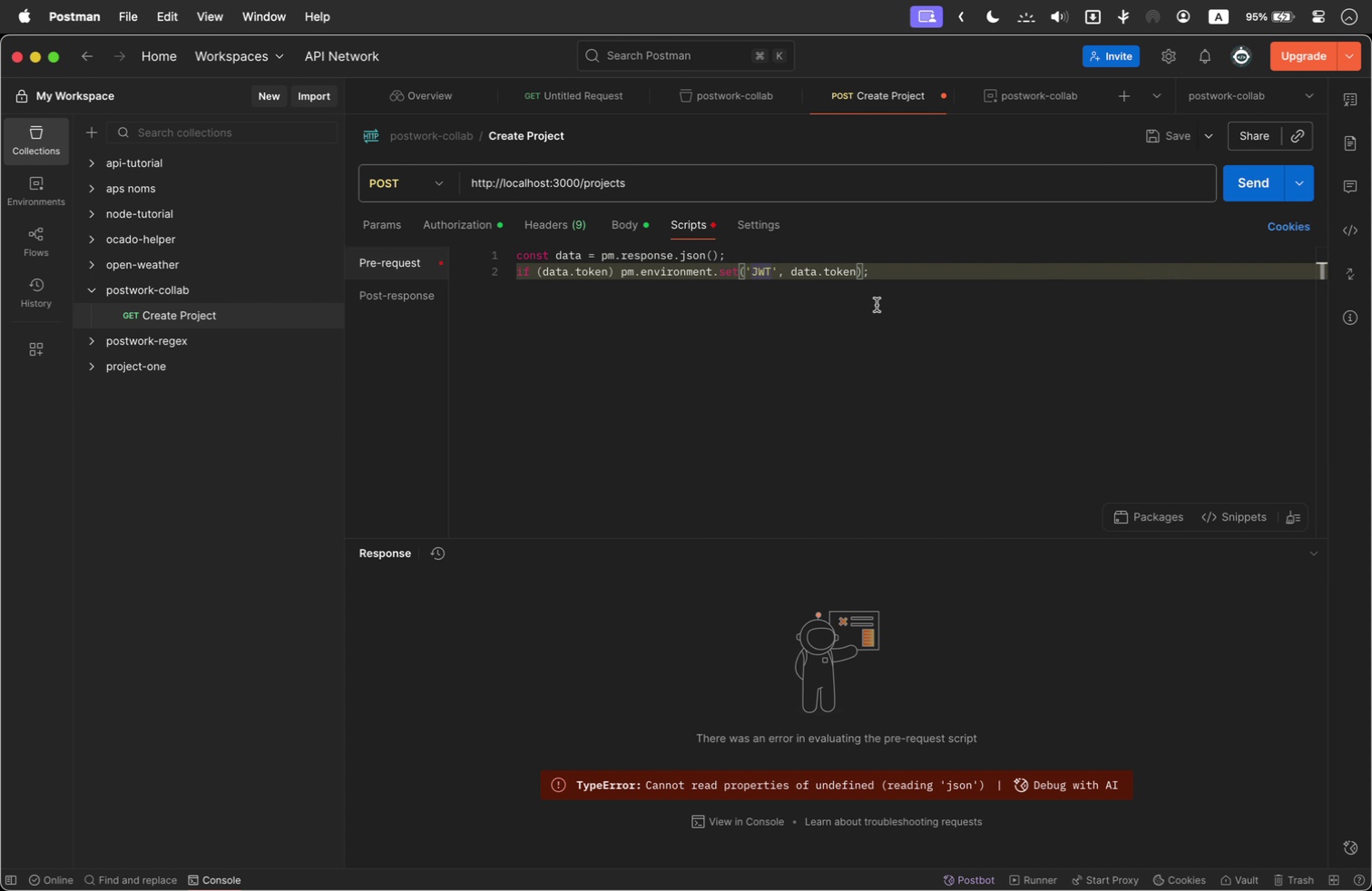 
key(ArrowRight)
 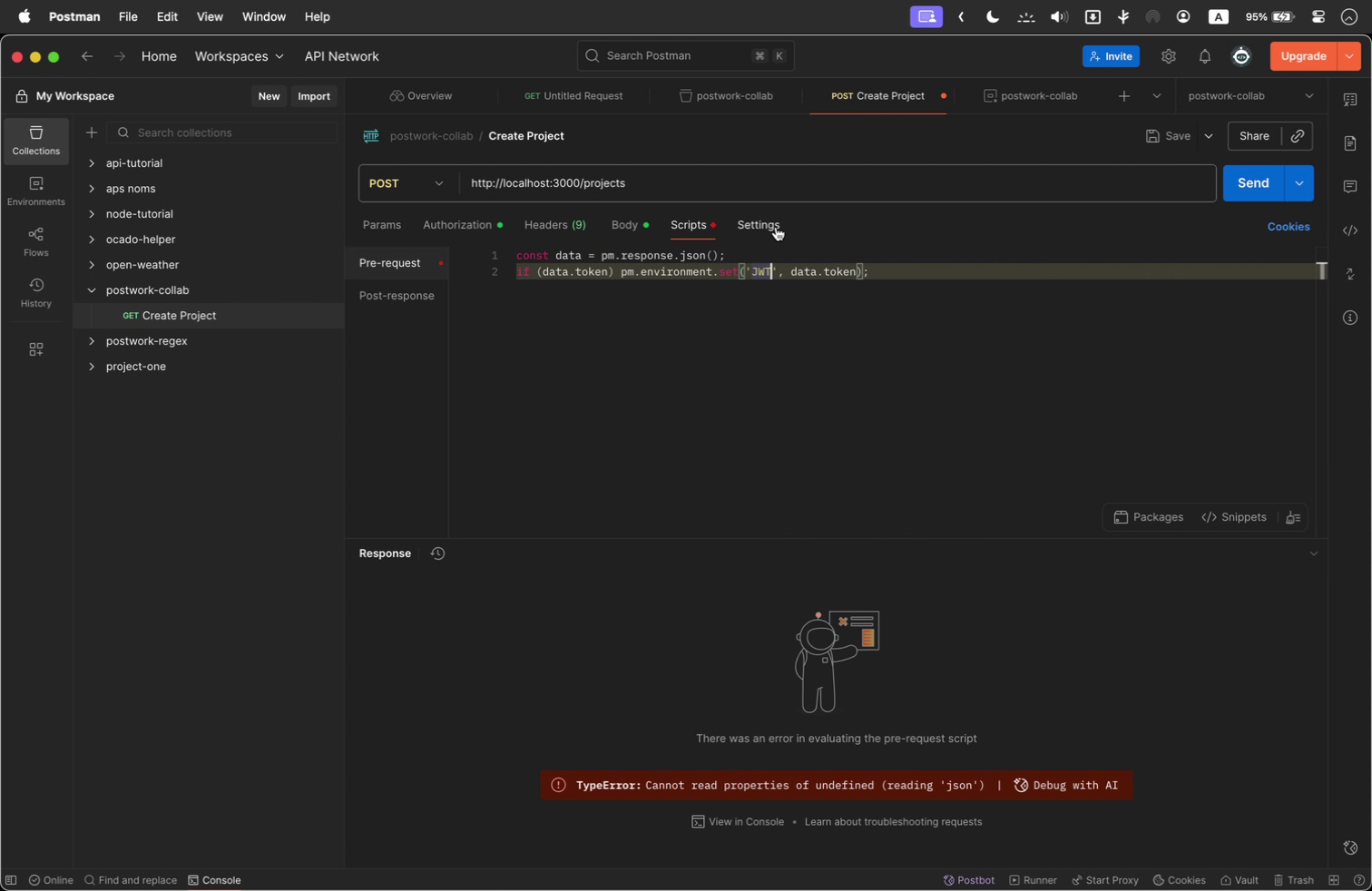 
wait(5.33)
 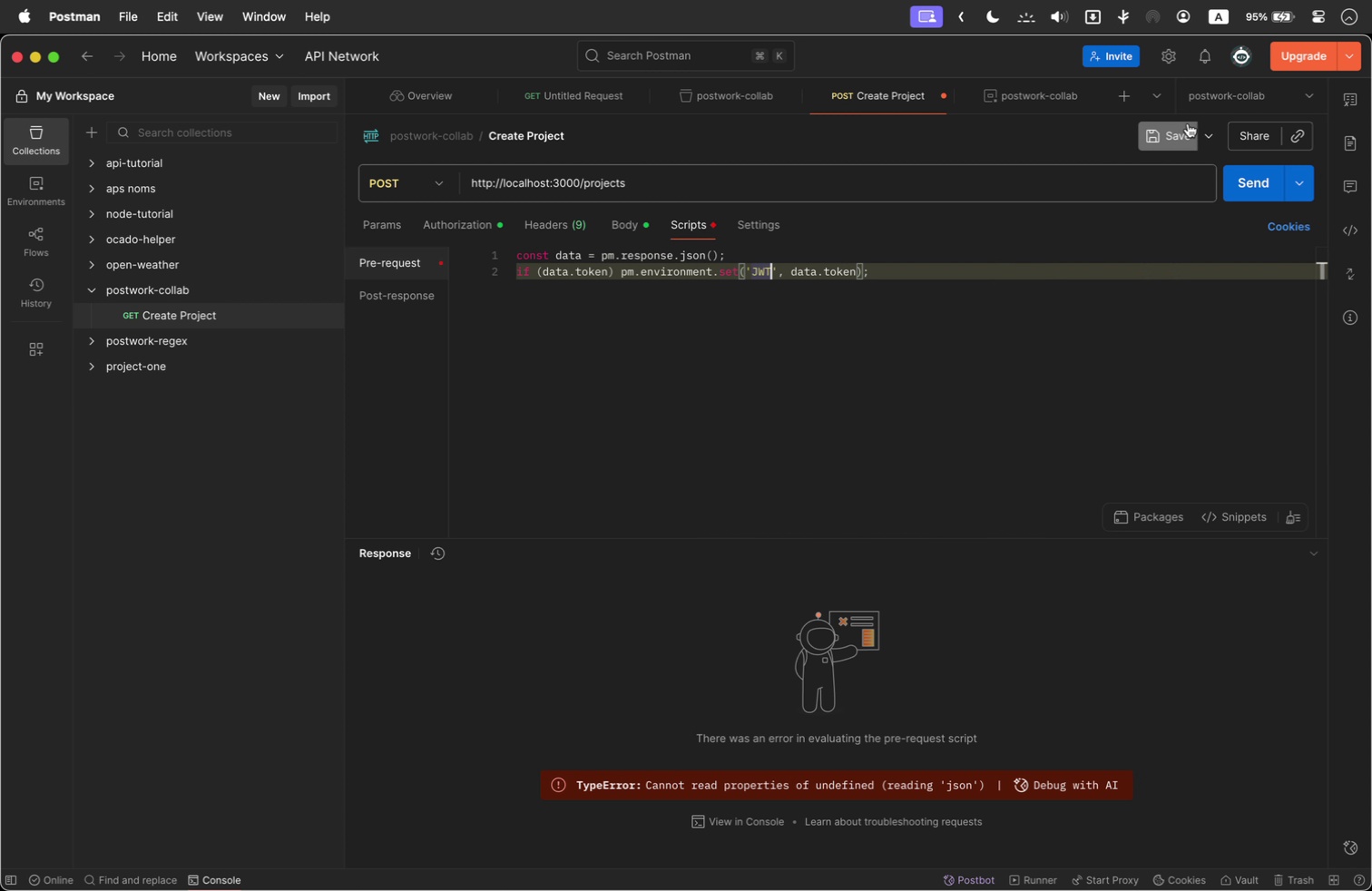 
left_click([776, 227])
 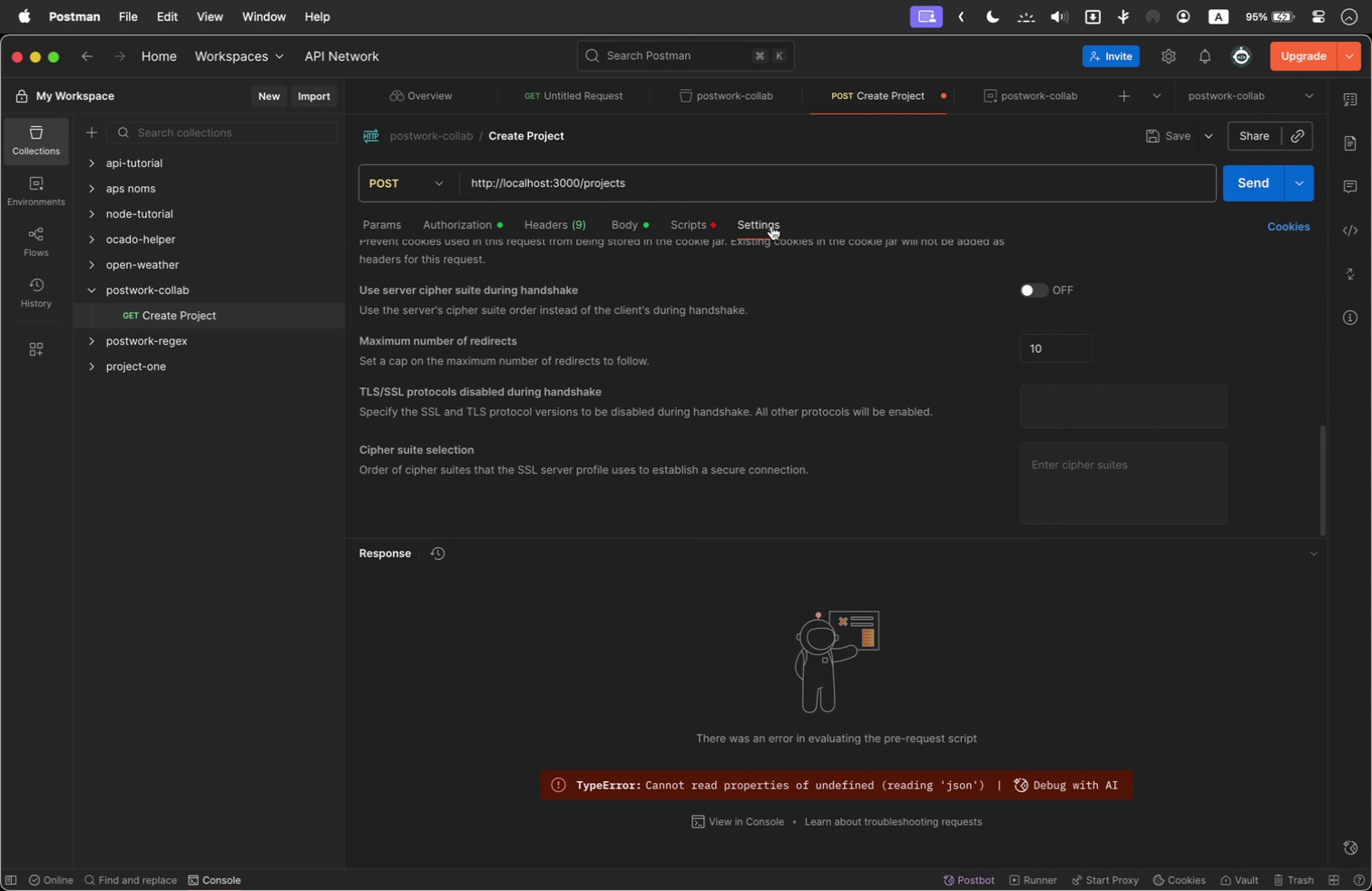 
scroll: coordinate [724, 347], scroll_direction: up, amount: 175.0
 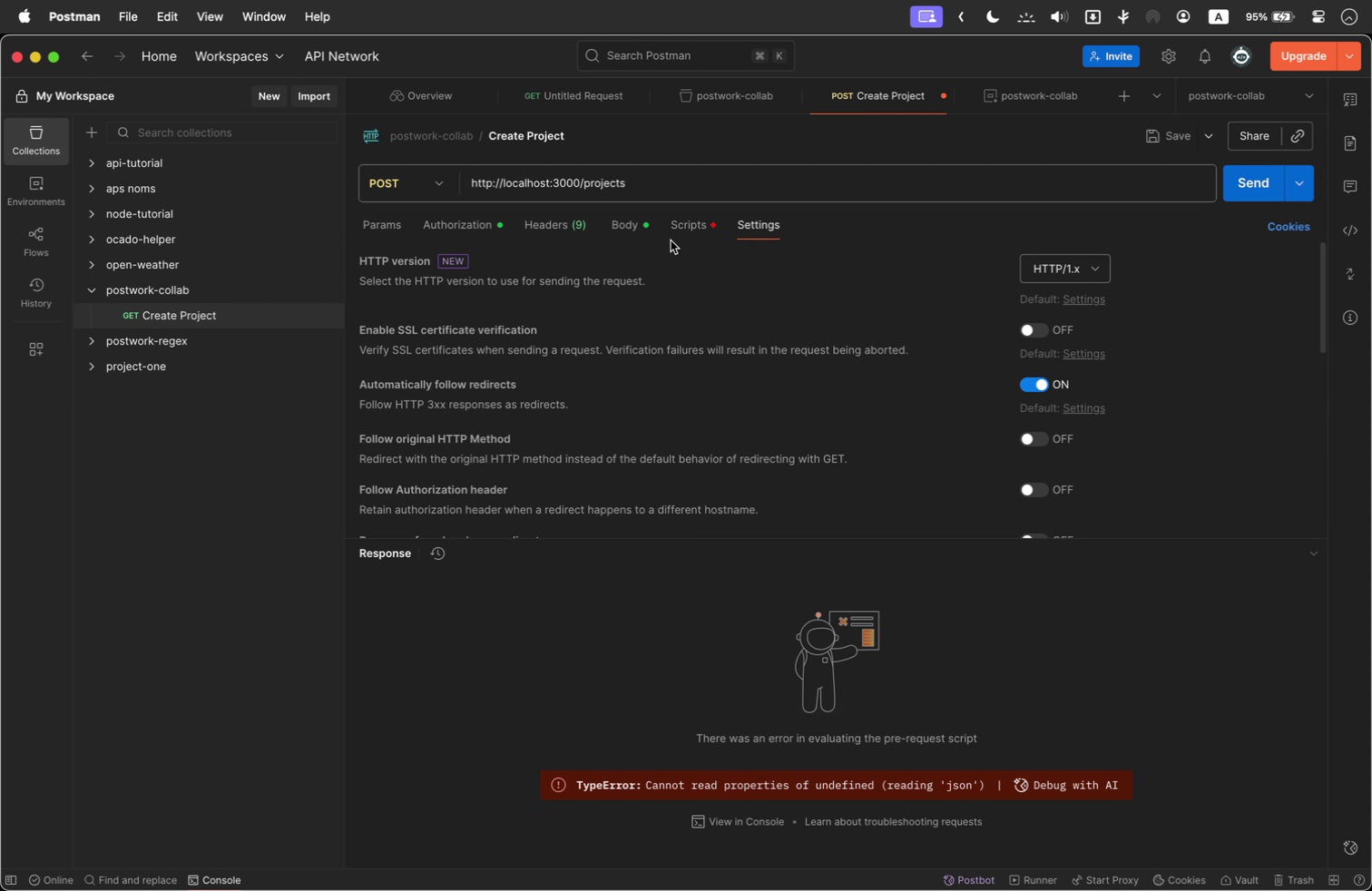 
left_click([700, 218])
 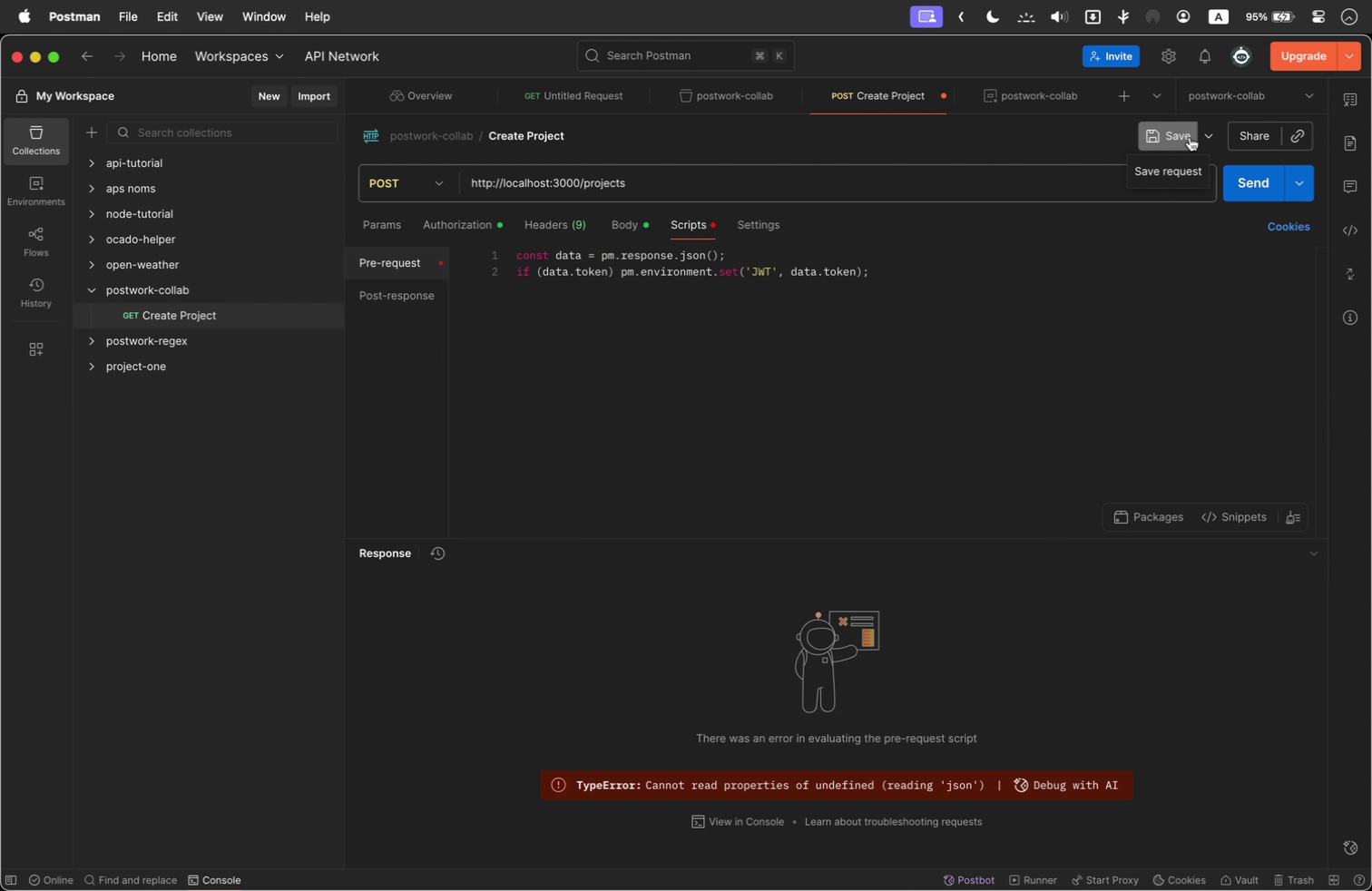 
left_click([1212, 132])
 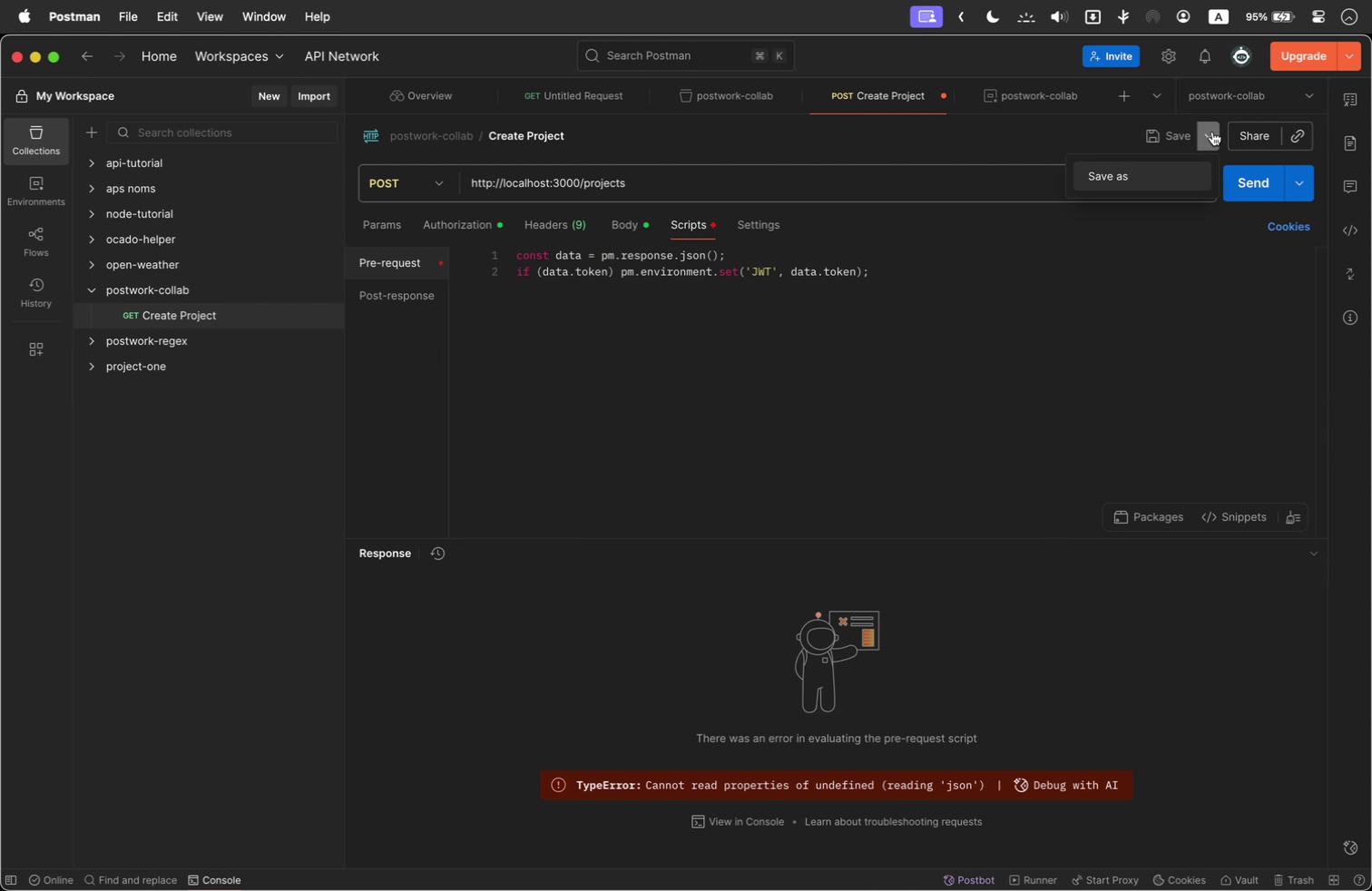 
double_click([1212, 132])
 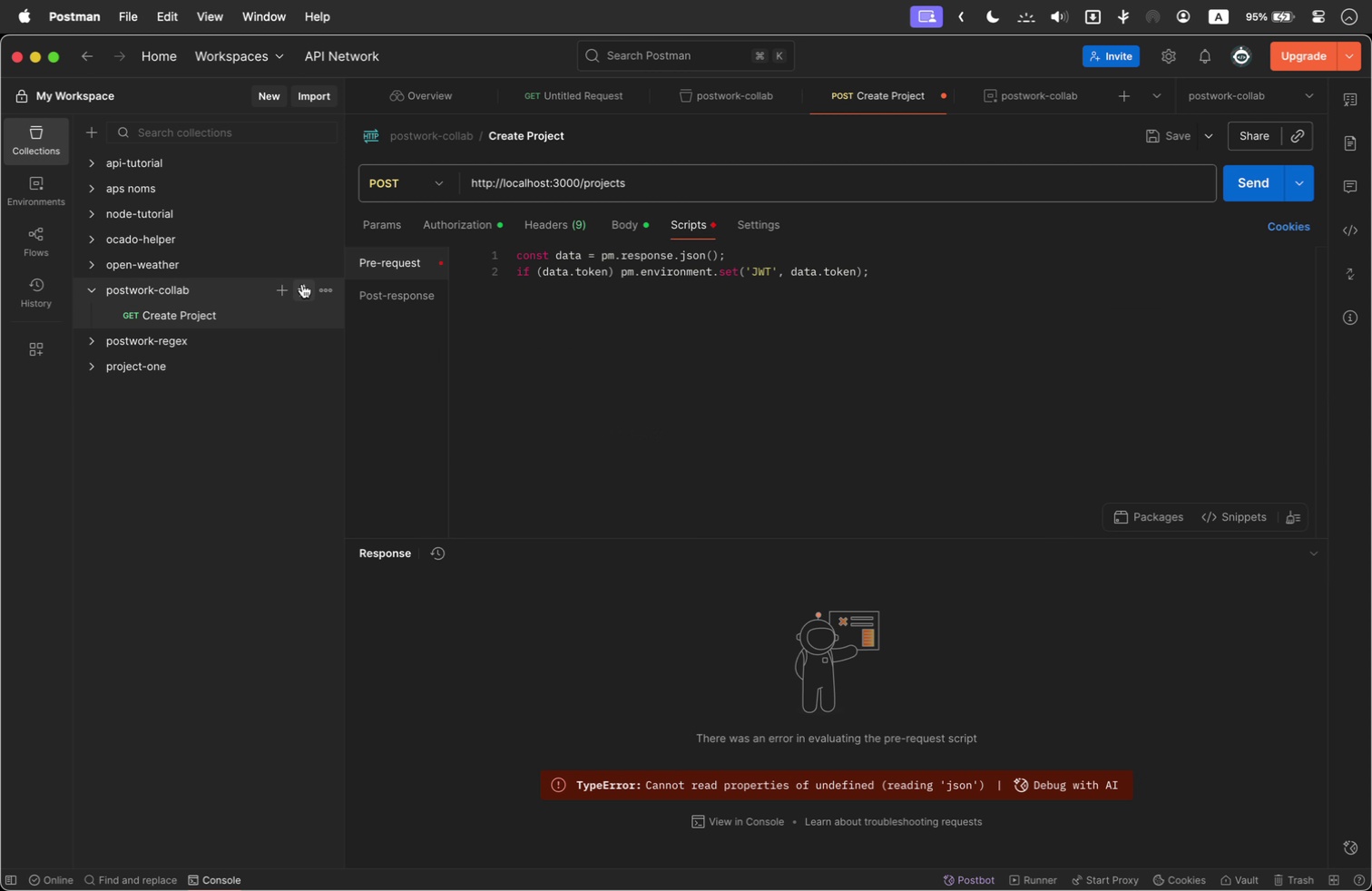 
left_click([335, 289])
 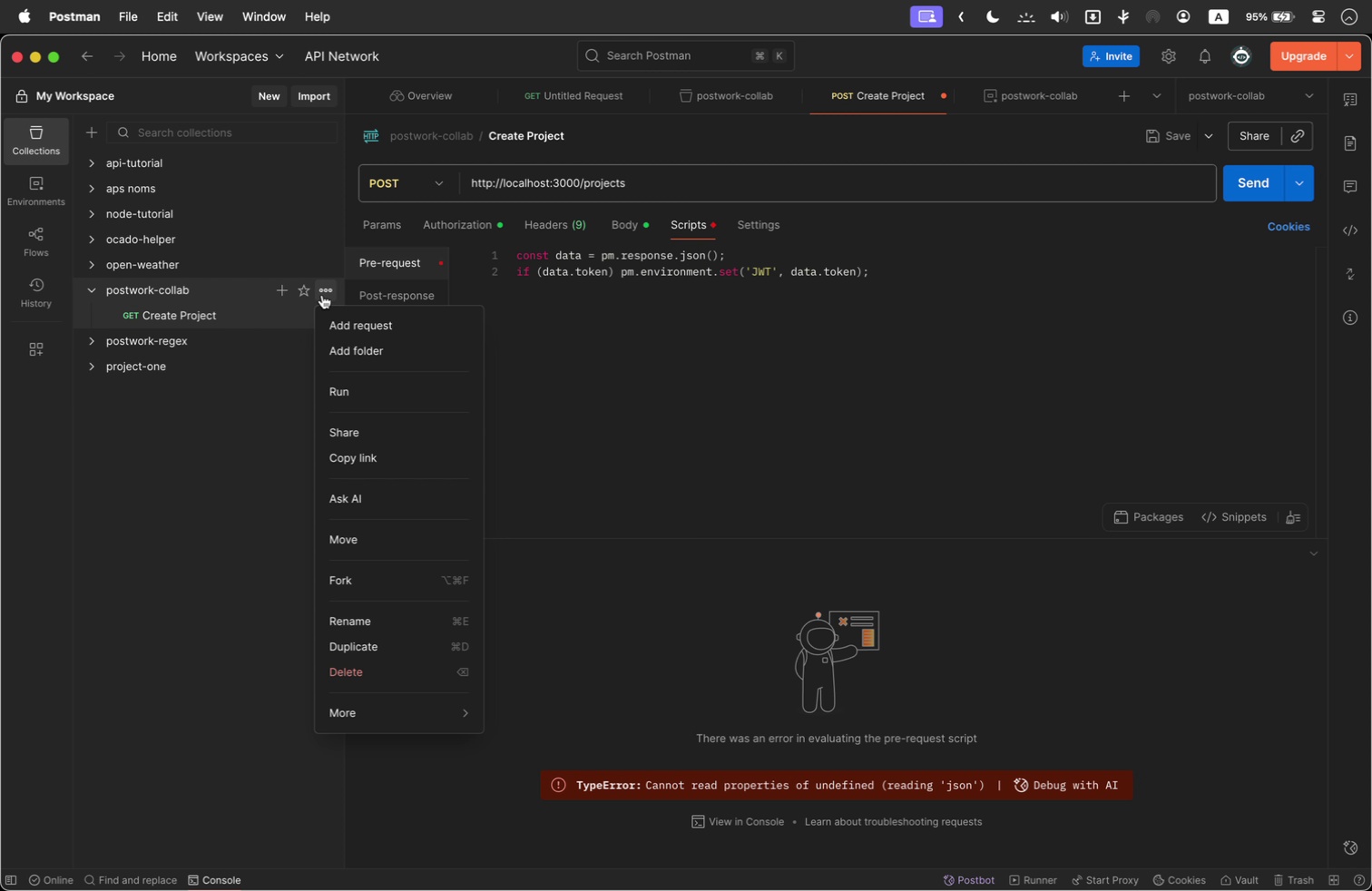 
mouse_move([325, 317])
 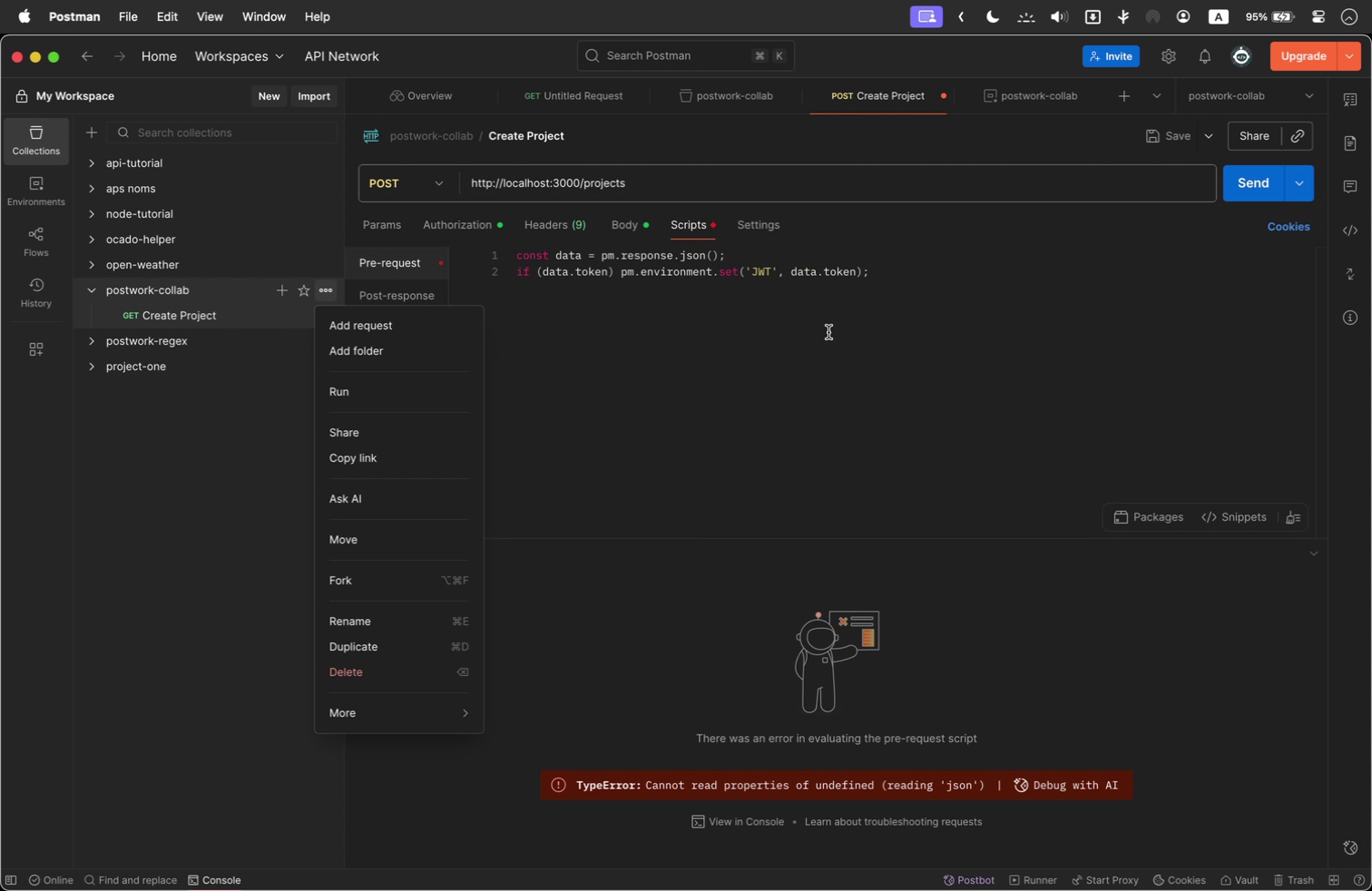 
left_click([939, 308])
 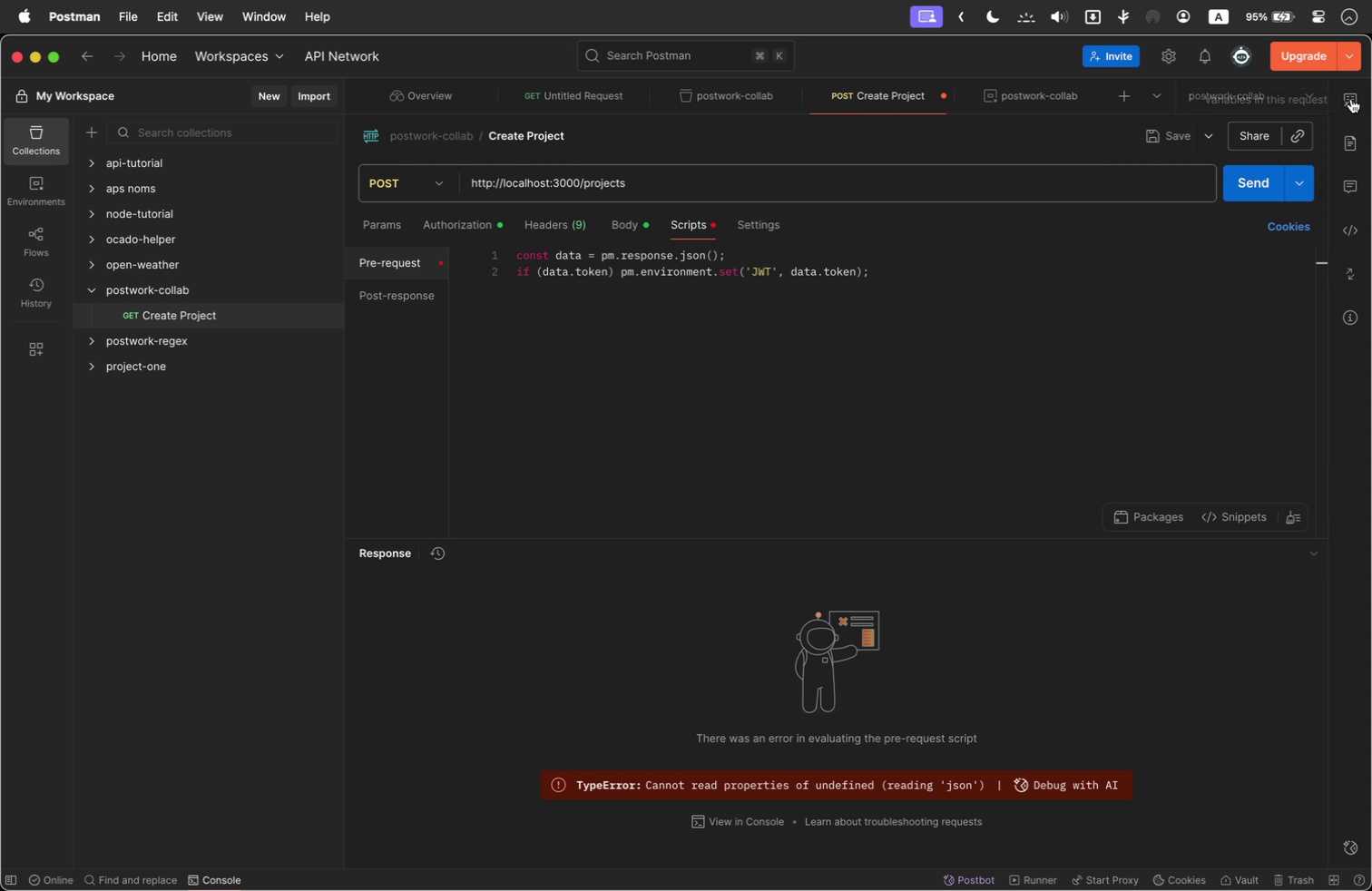 
wait(6.74)
 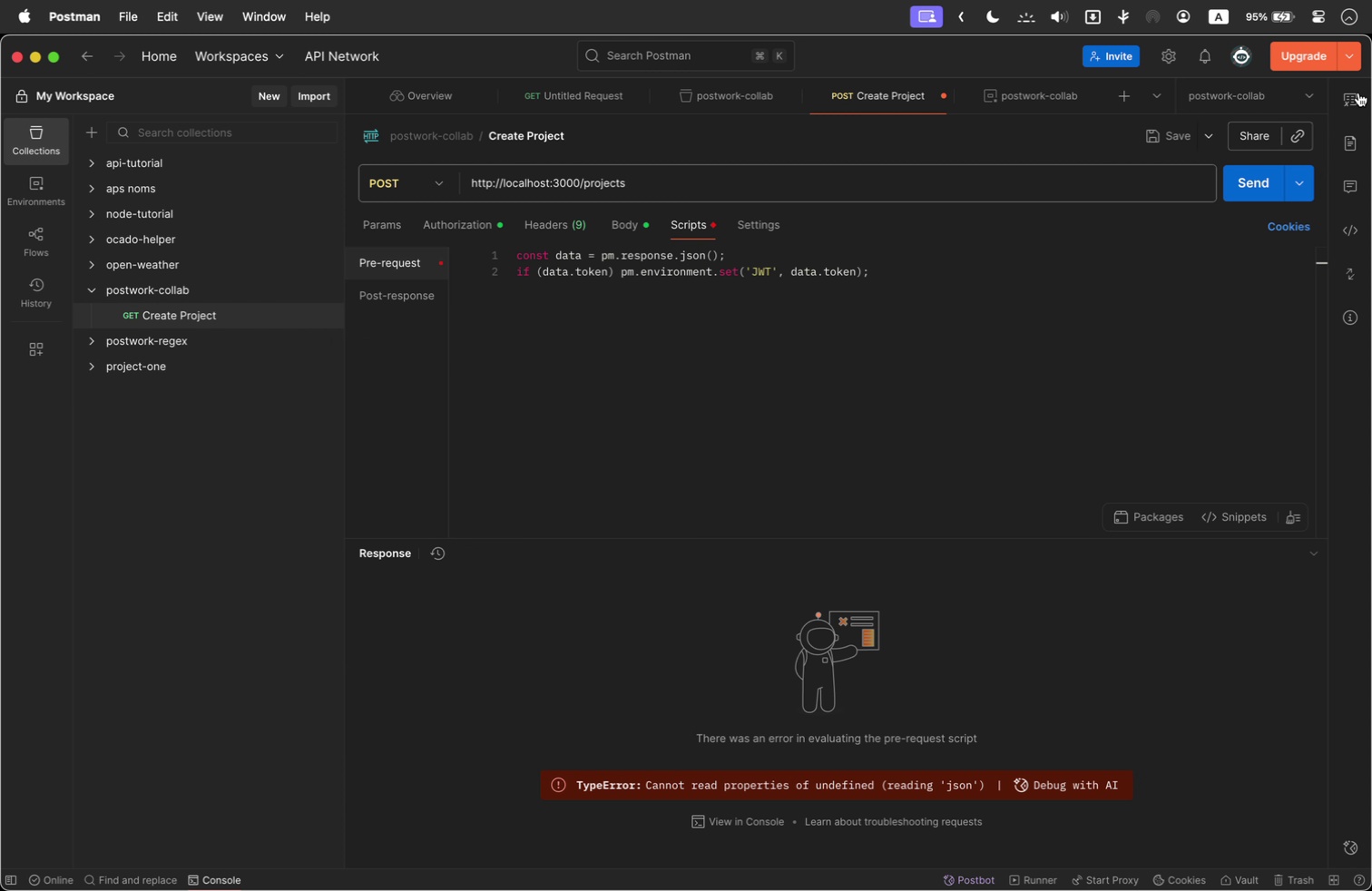 
left_click([1348, 99])
 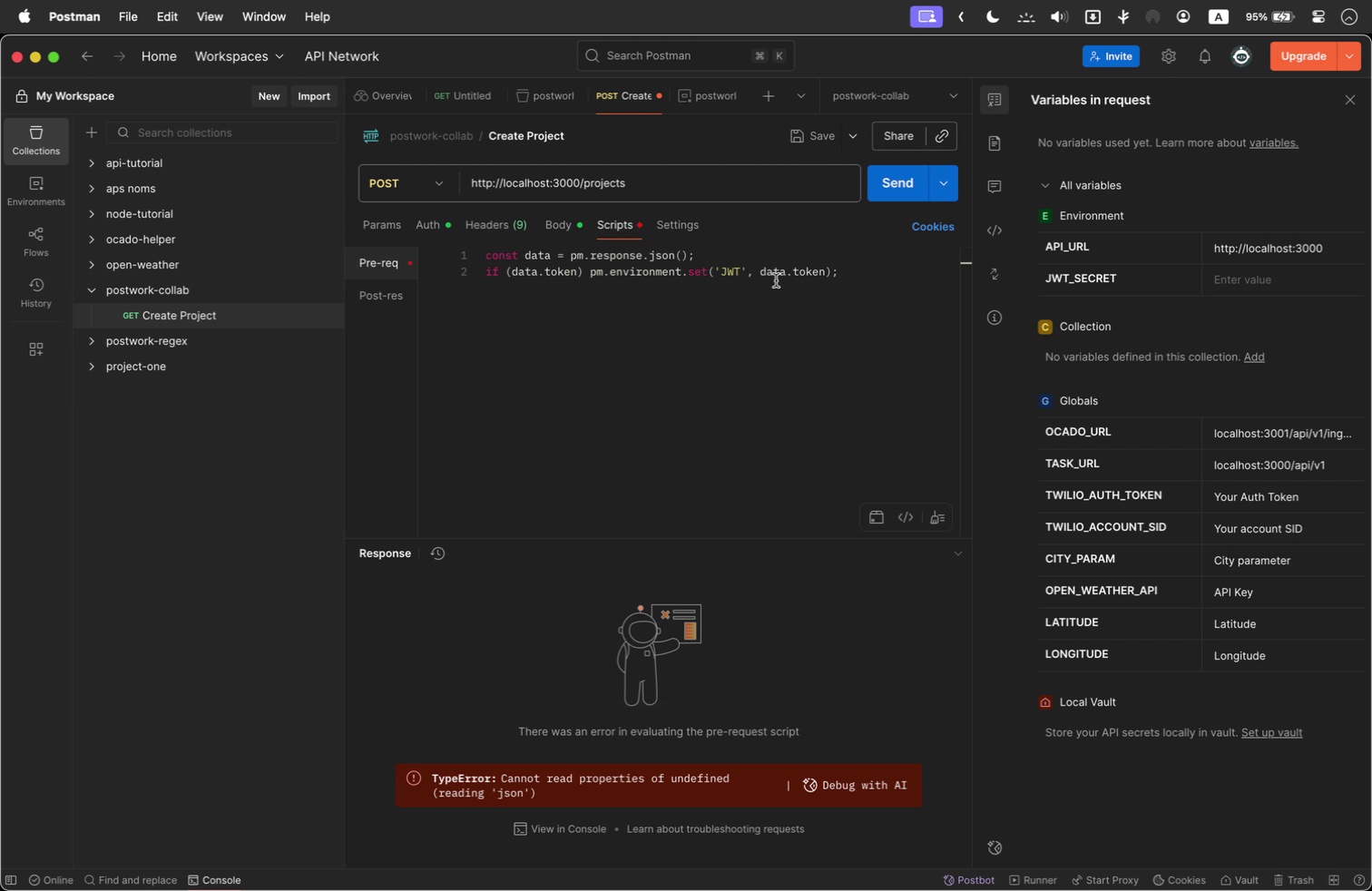 
left_click([741, 272])
 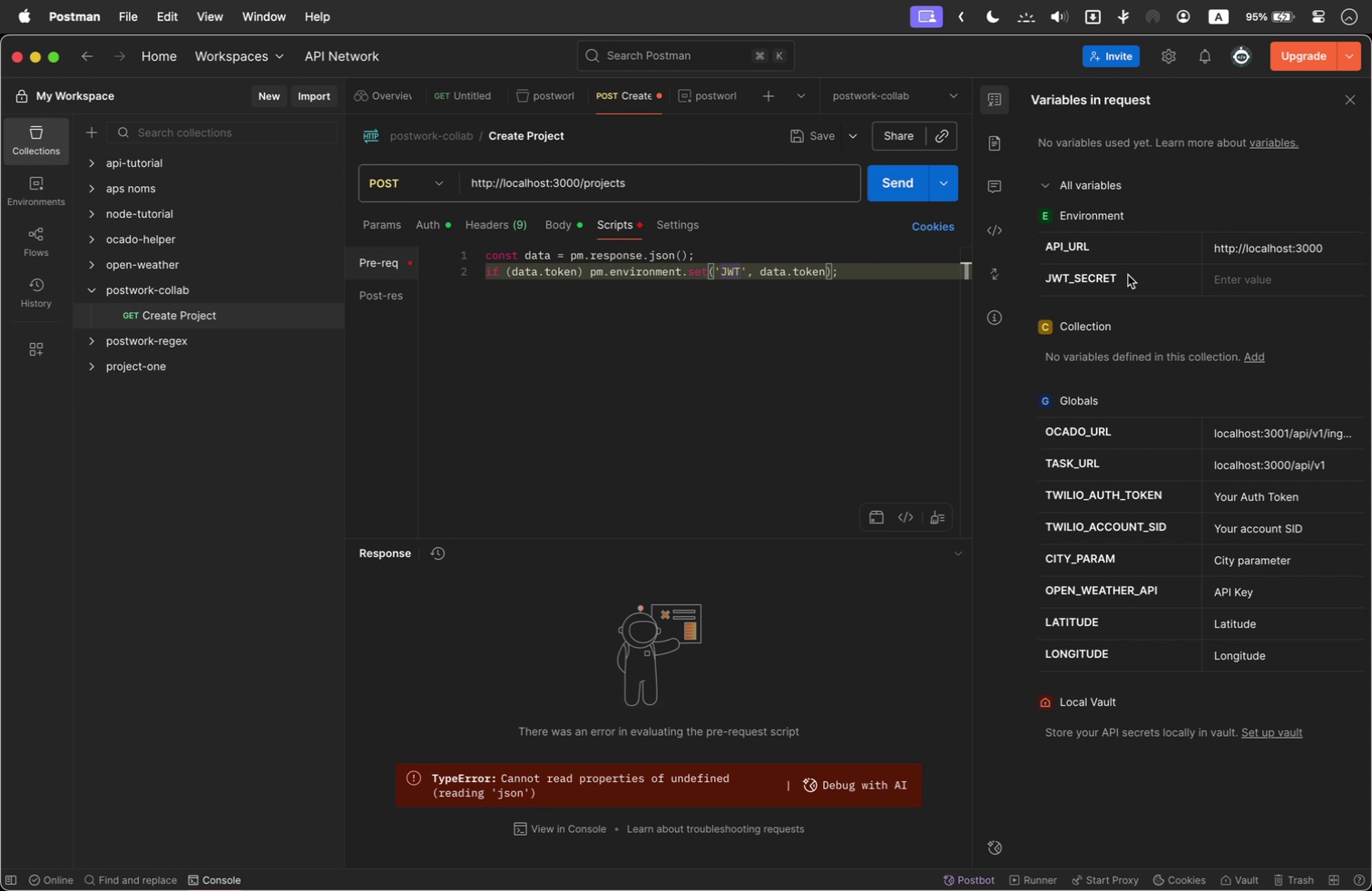 
type(_SECRET)
 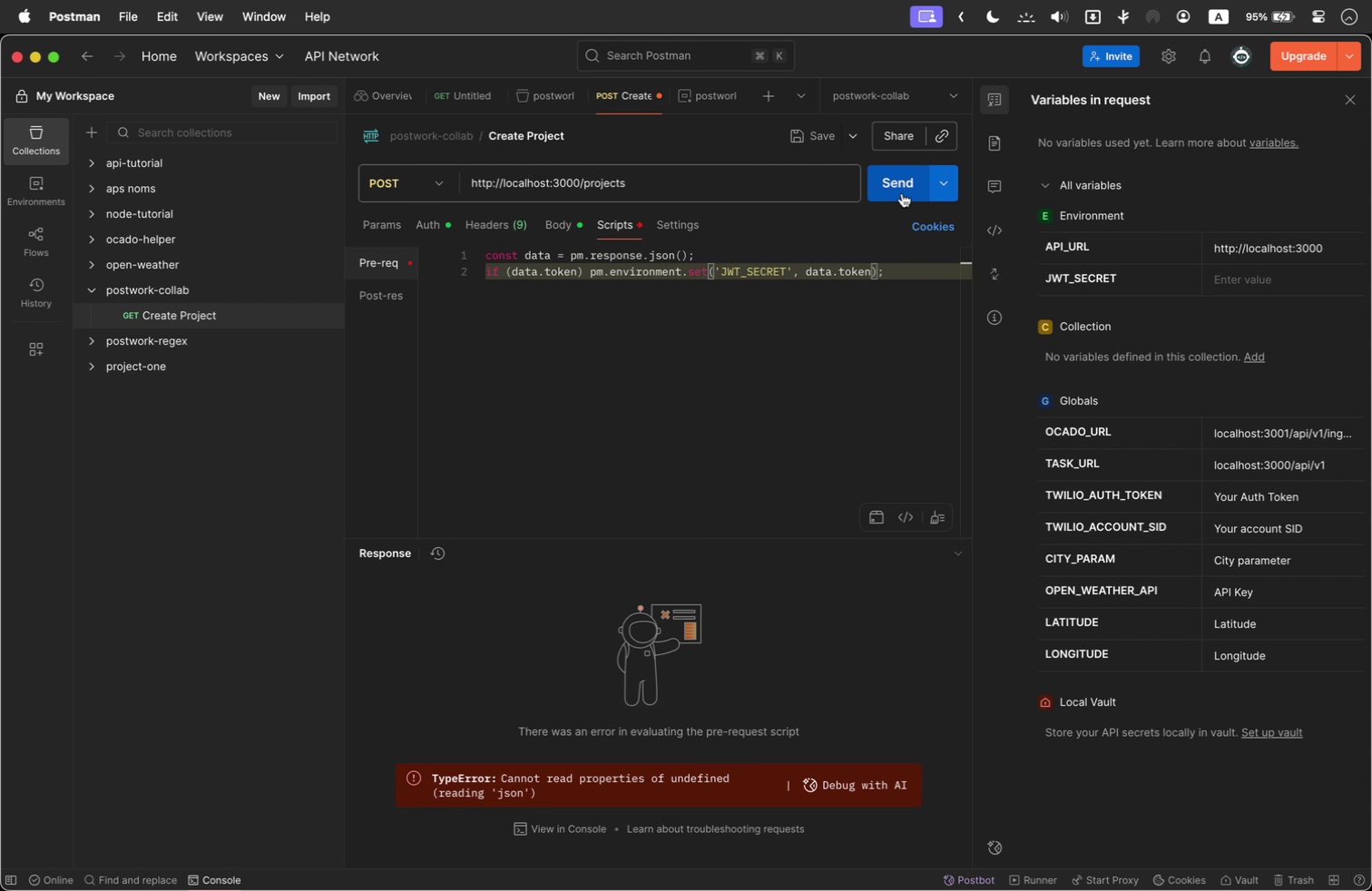 
left_click([902, 188])
 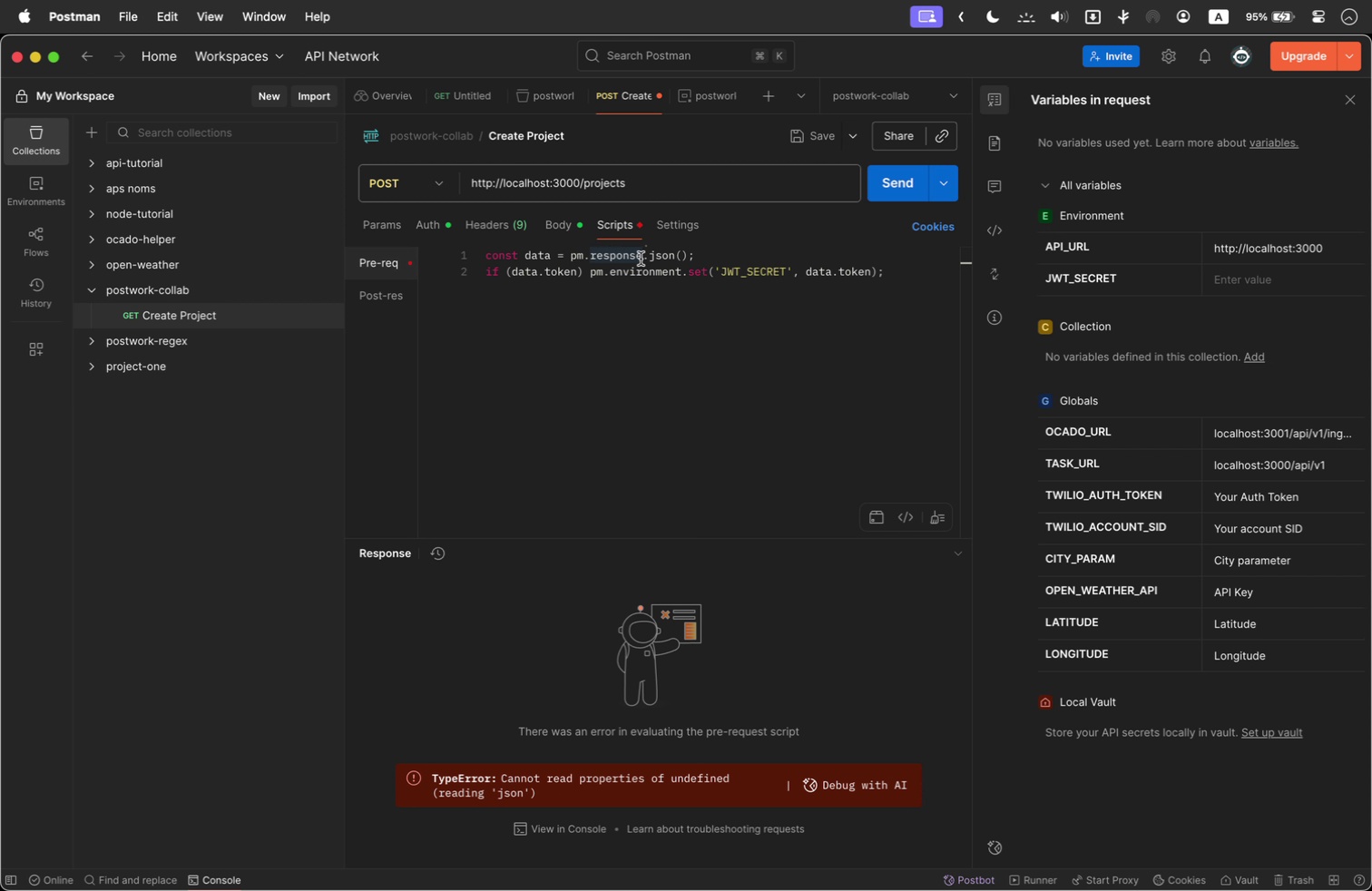 
wait(15.54)
 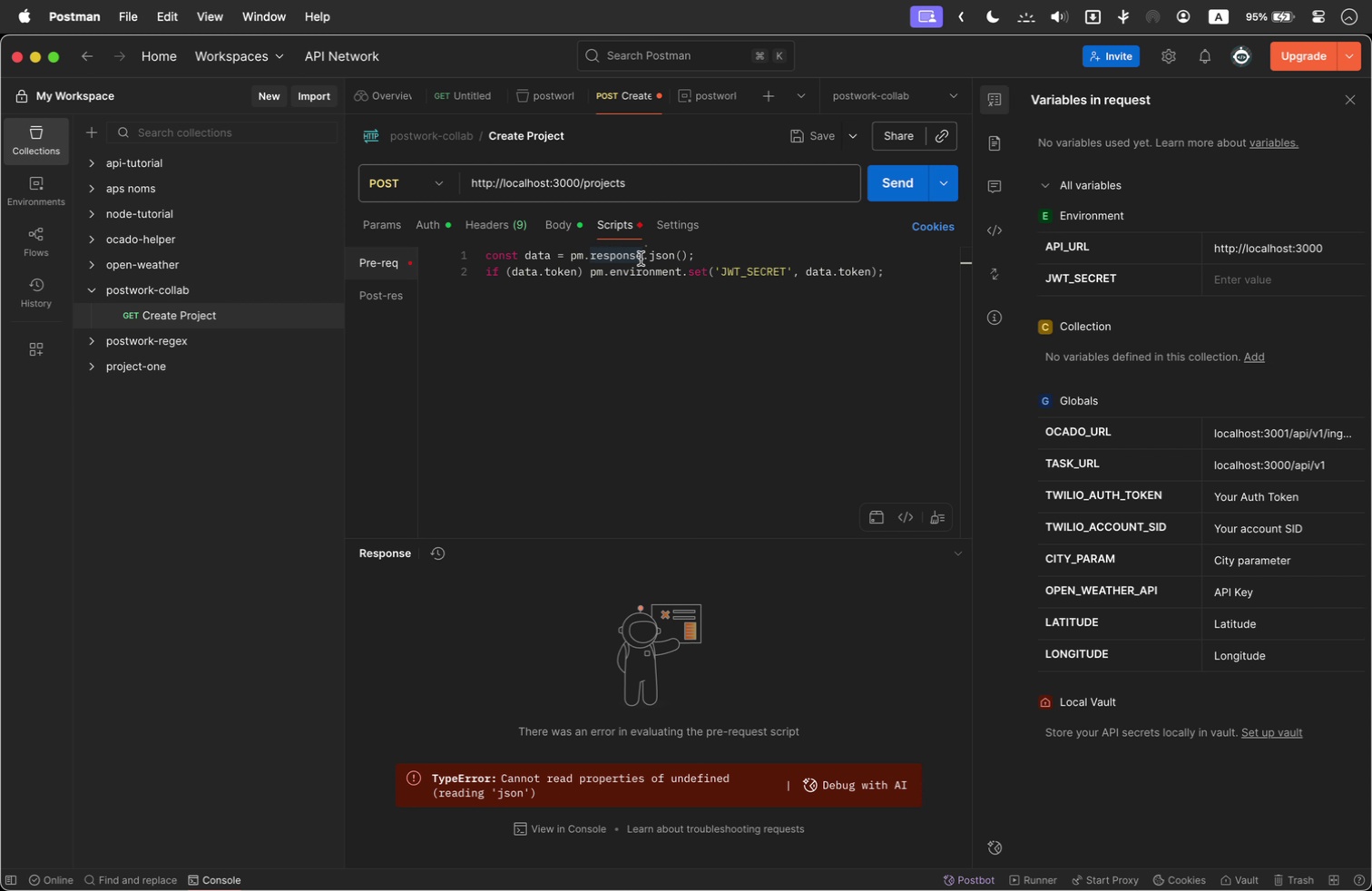 
left_click([436, 226])
 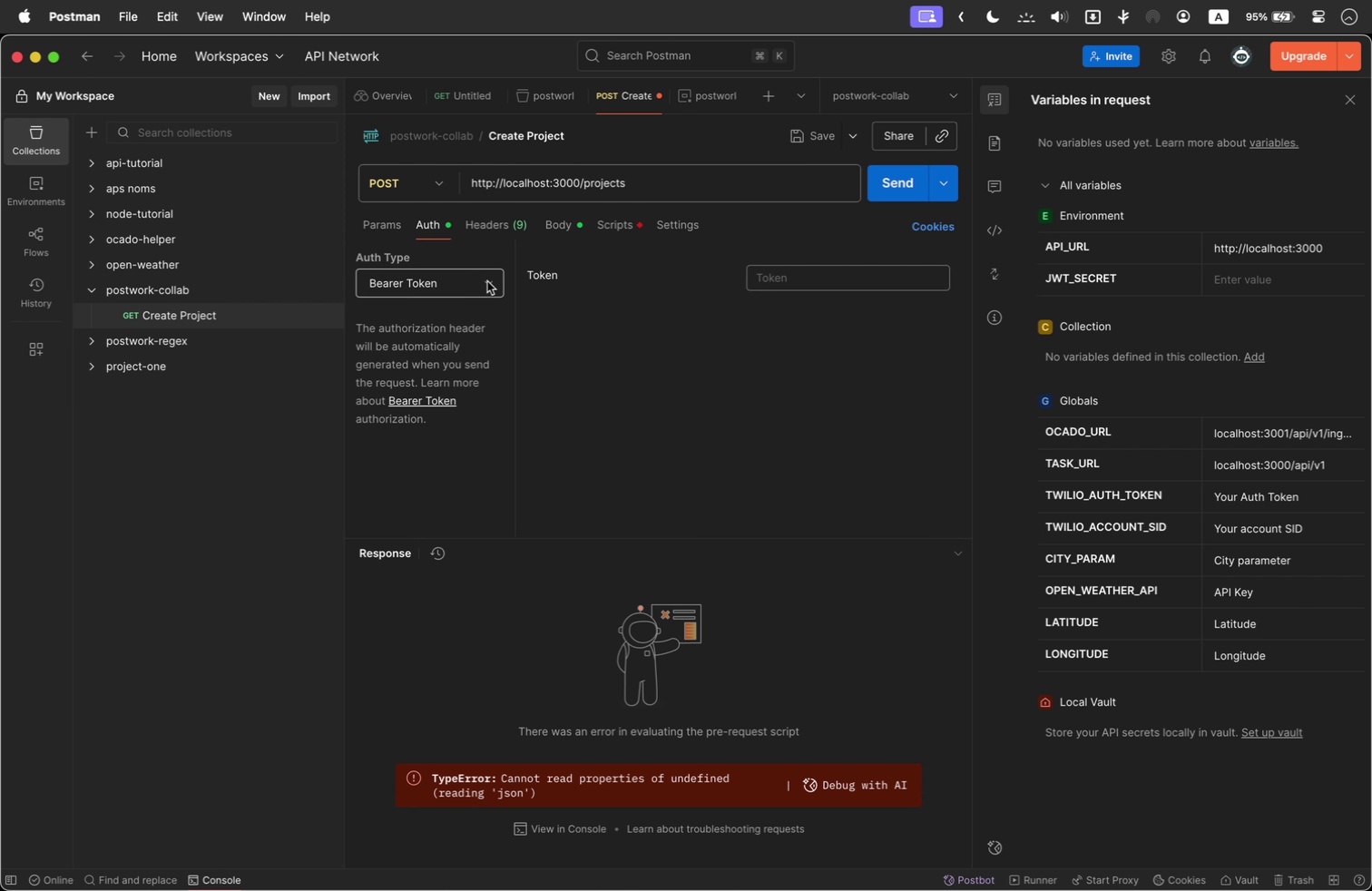 
left_click([487, 281])
 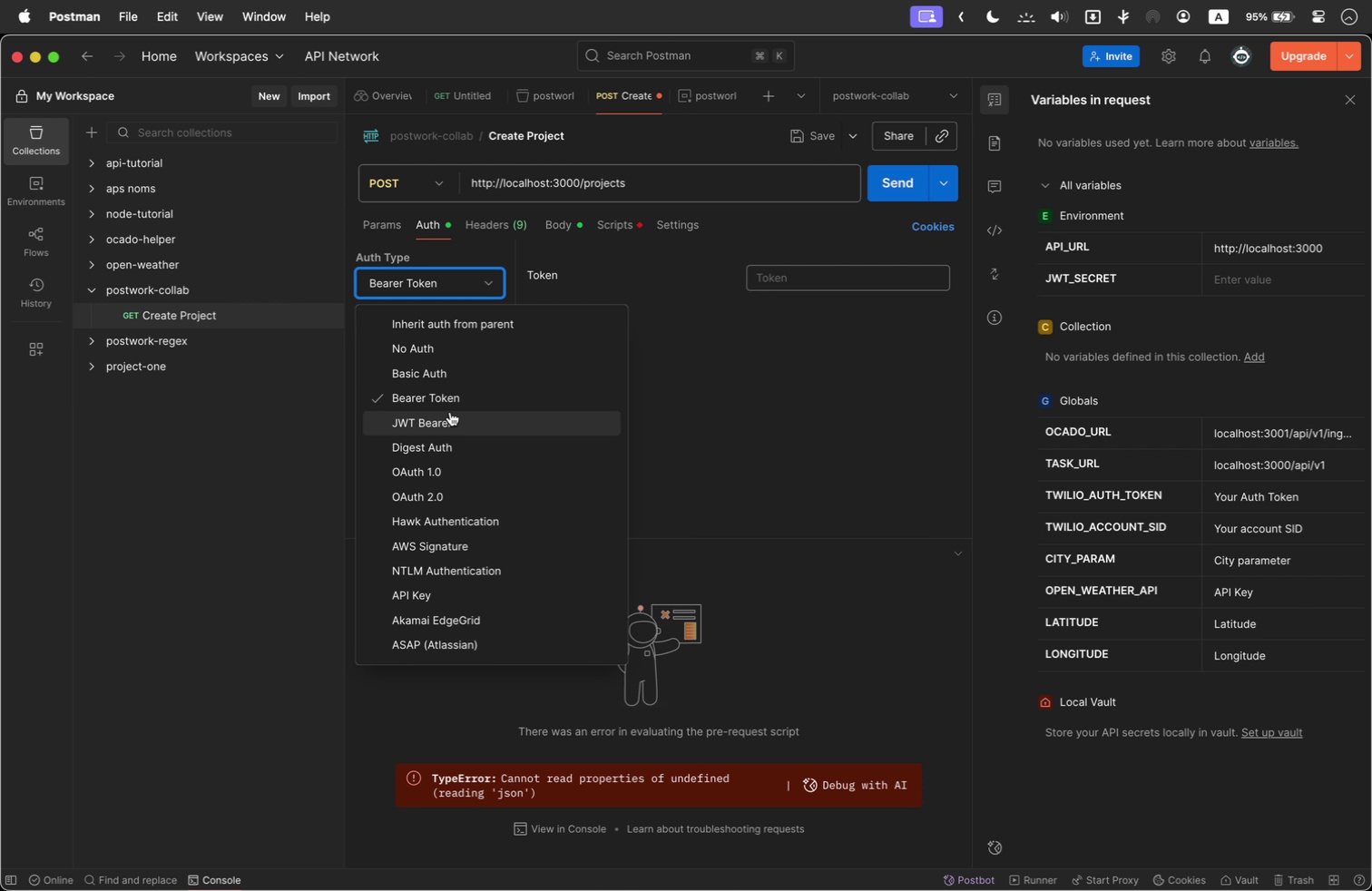 
wait(6.96)
 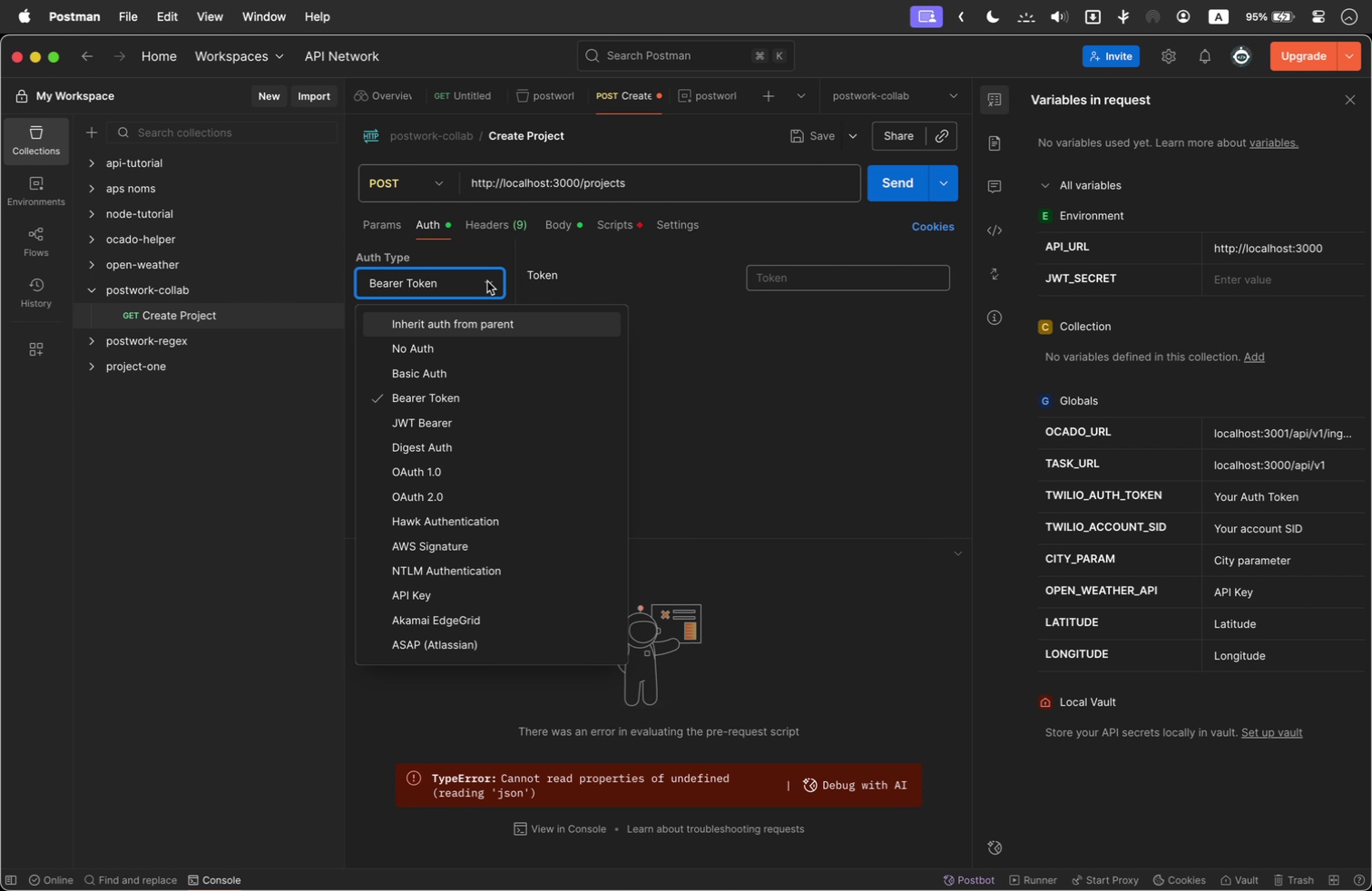 
left_click([450, 412])
 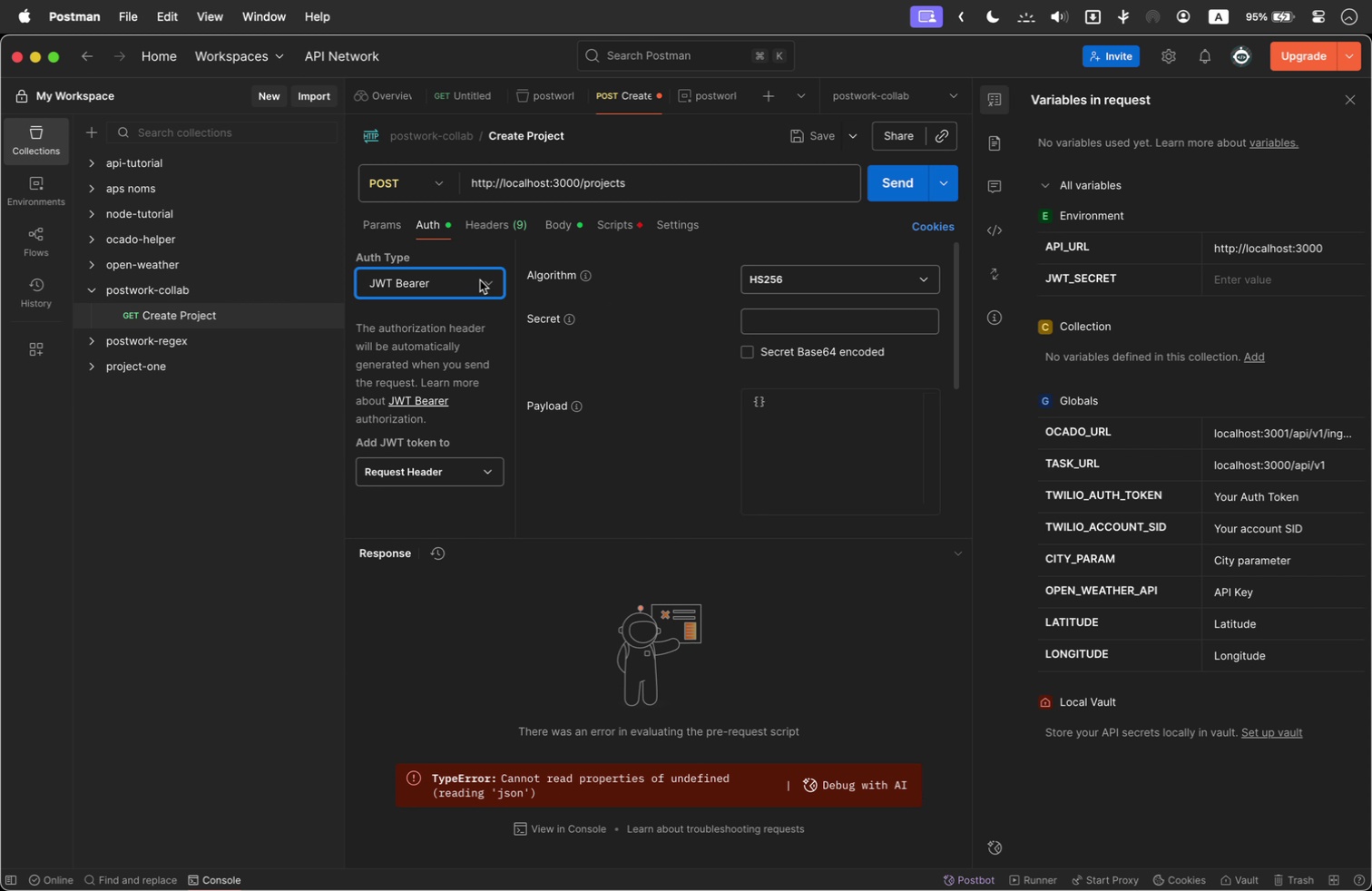 
left_click([480, 280])
 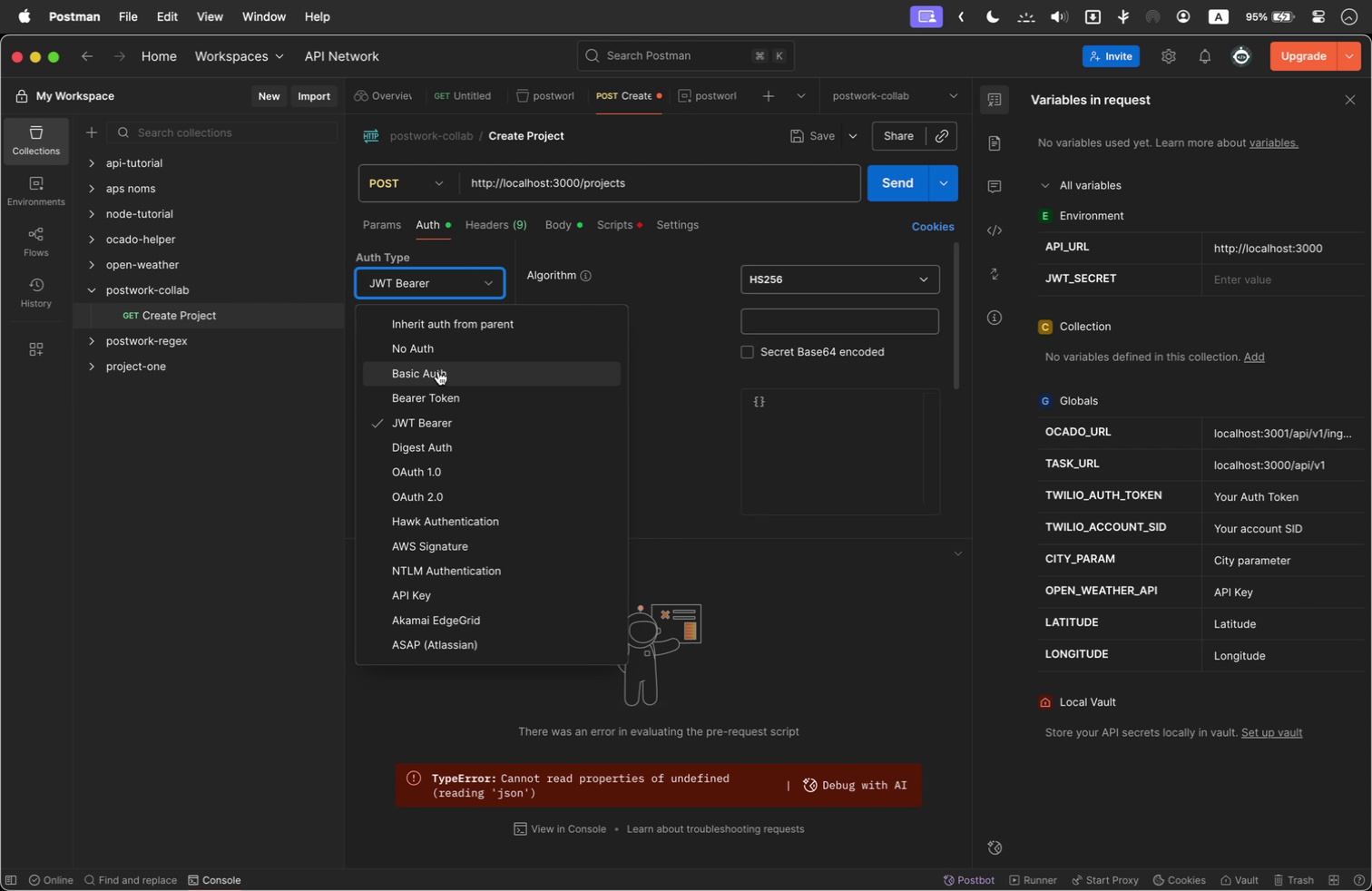 
left_click([438, 371])
 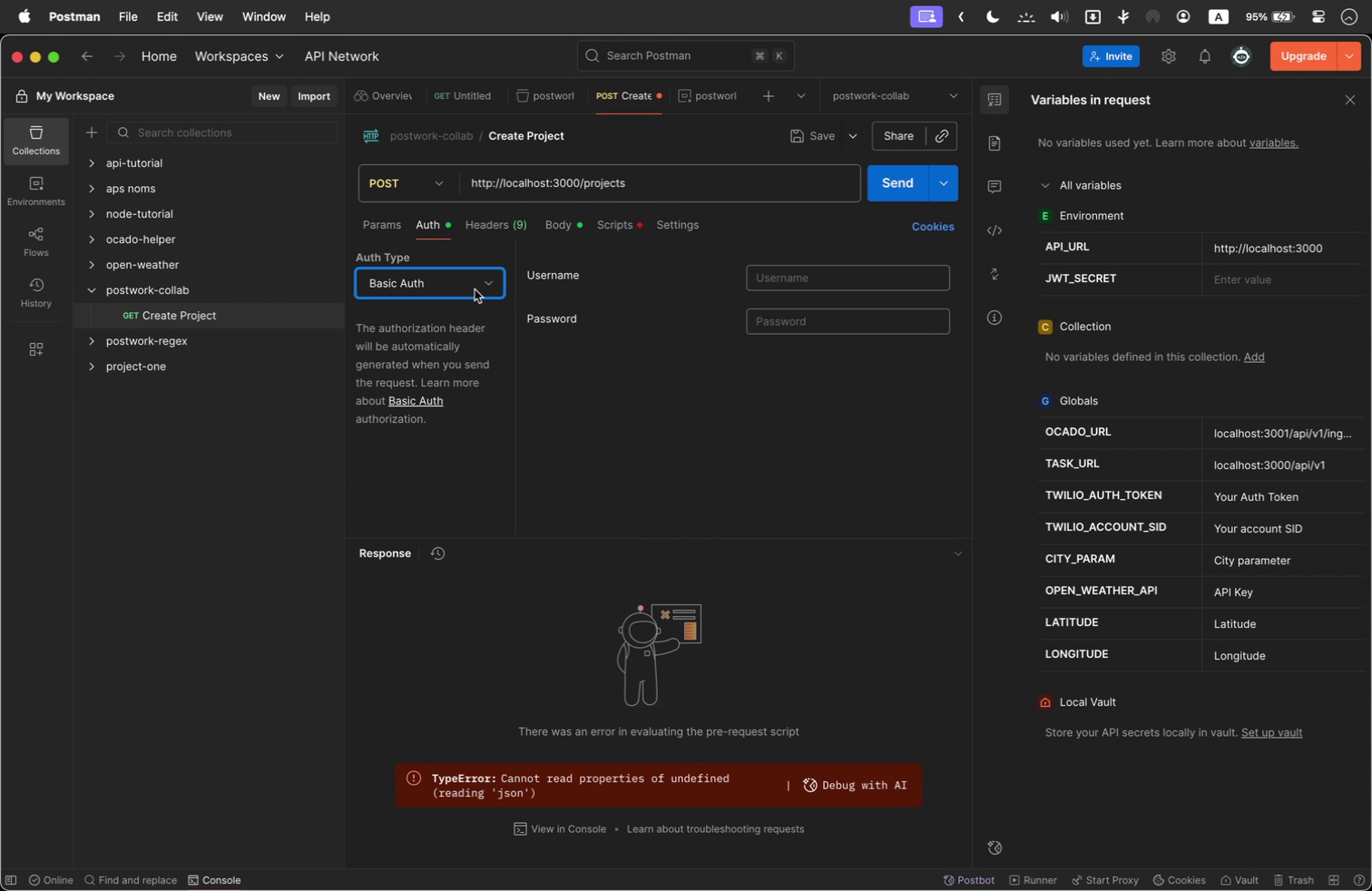 
left_click([475, 289])
 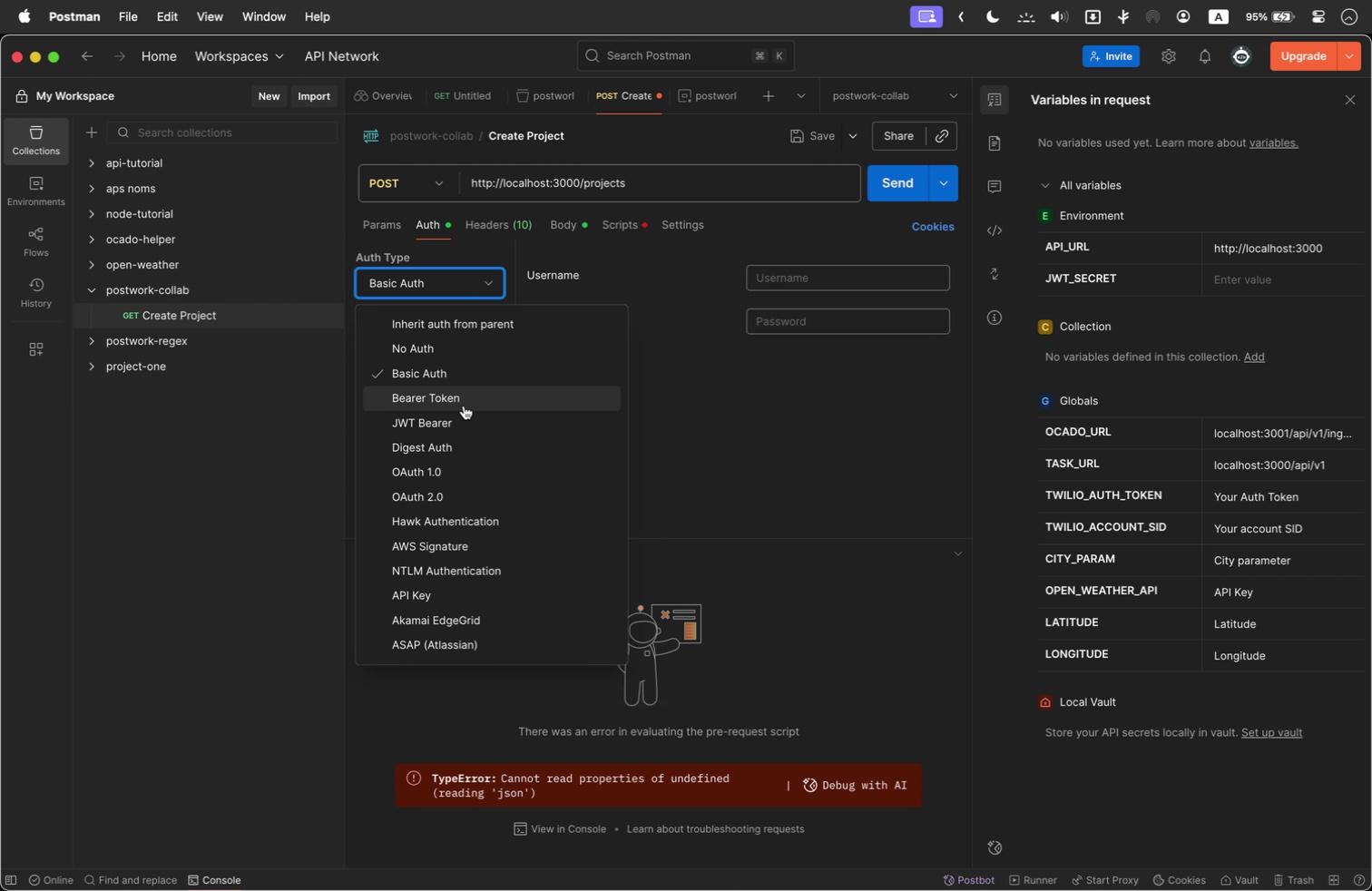 
left_click([464, 406])
 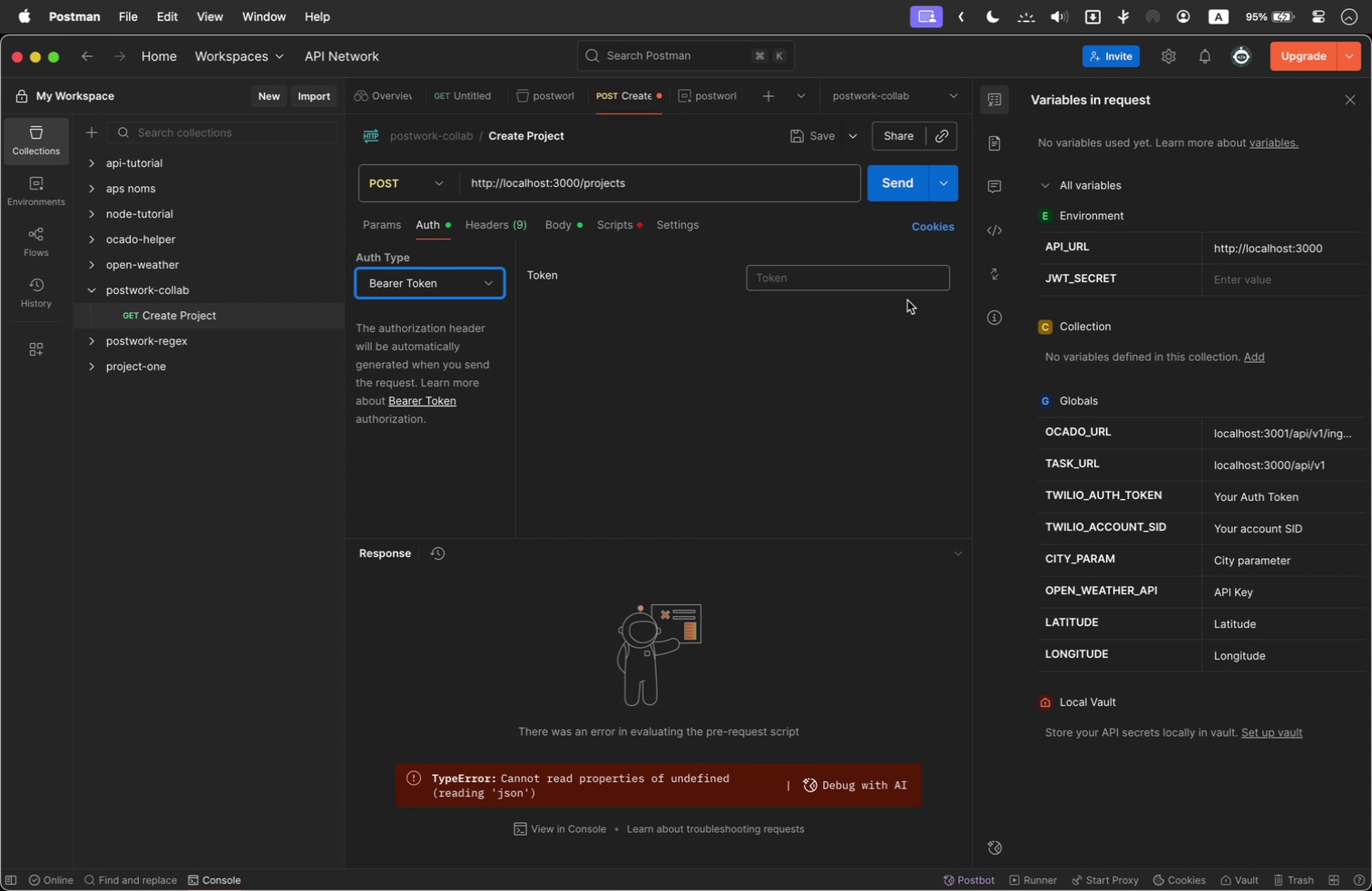 
left_click([872, 279])
 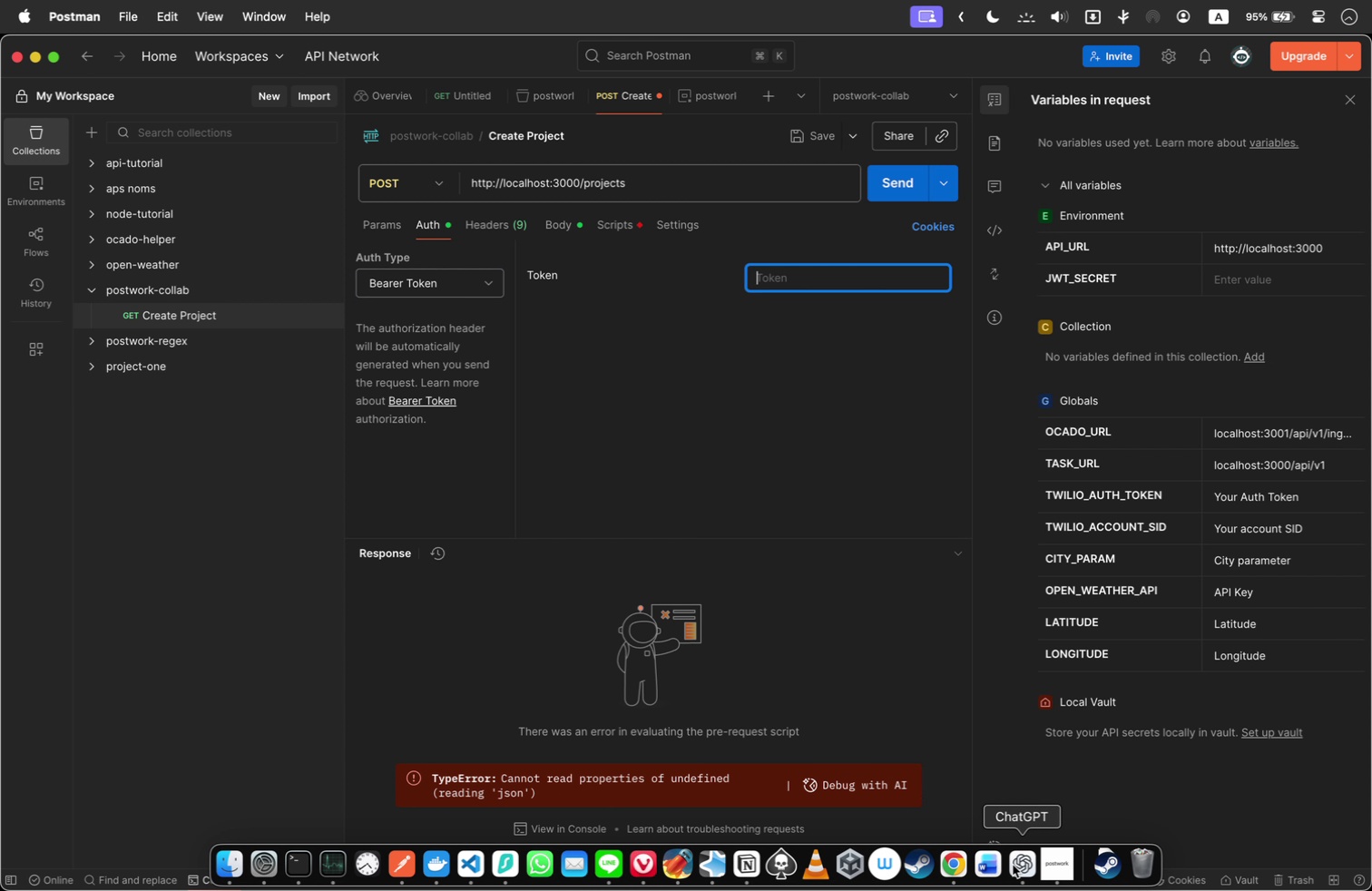 
wait(6.74)
 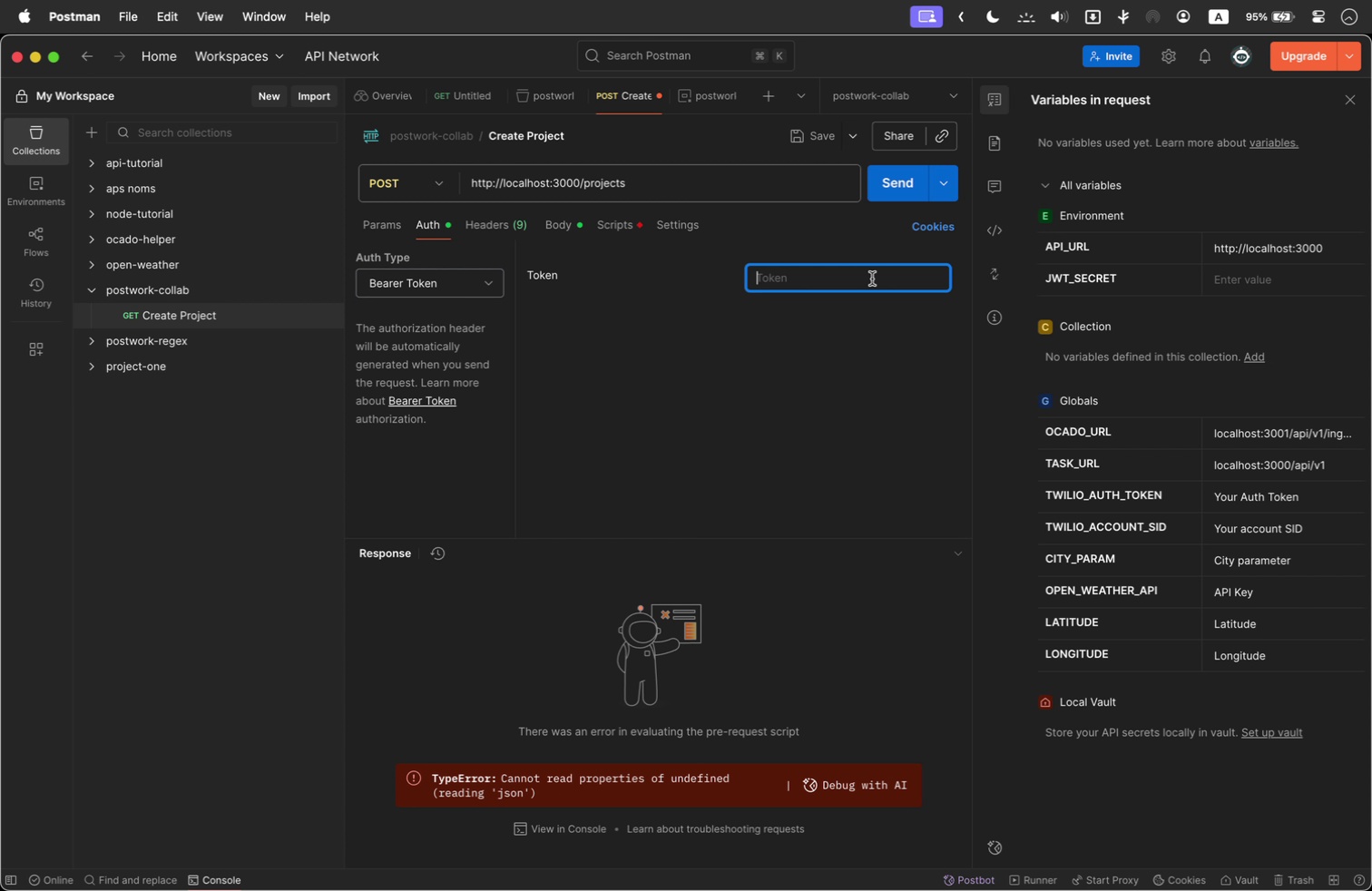 
left_click([640, 215])
 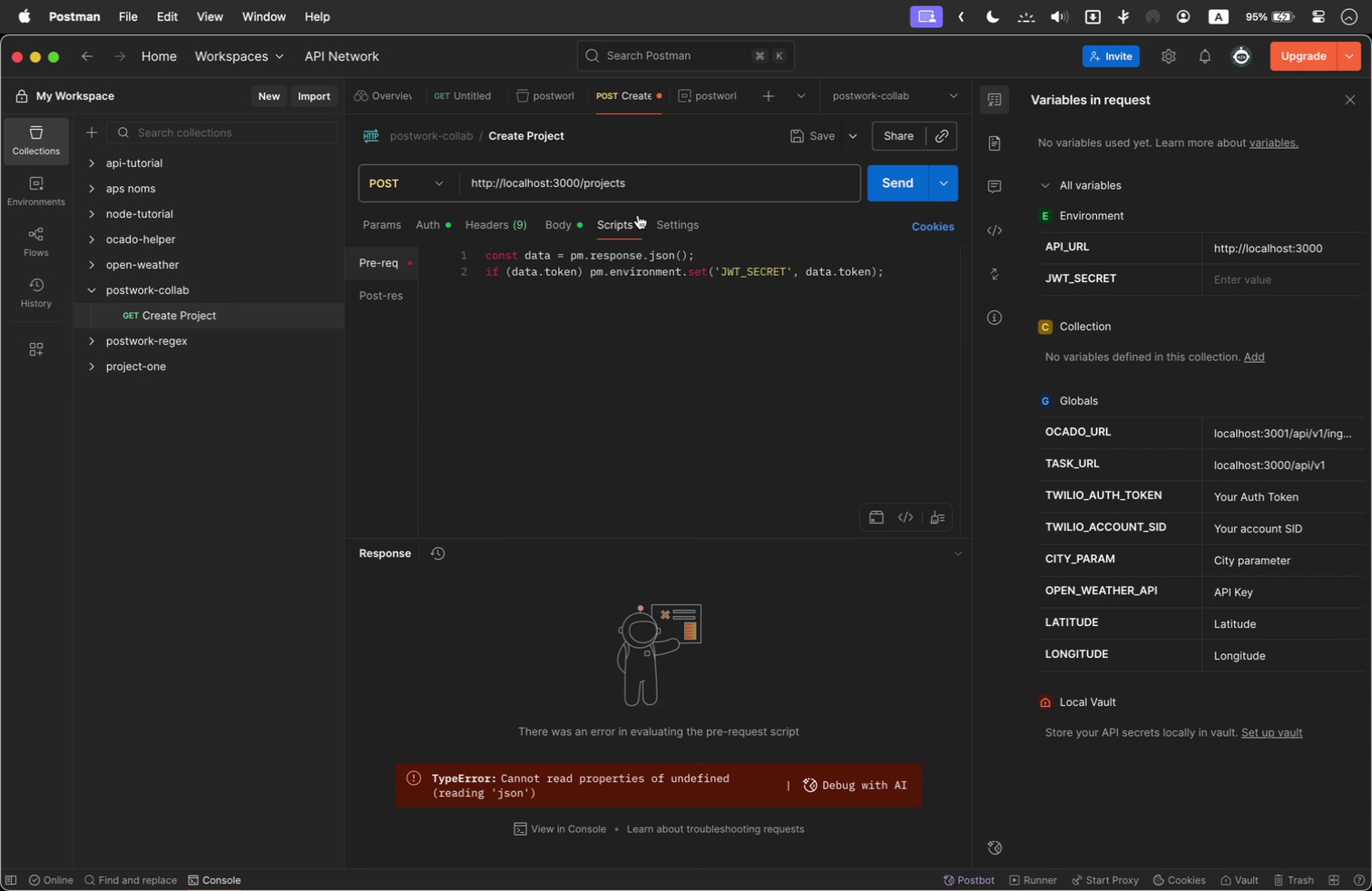 
double_click([638, 184])
 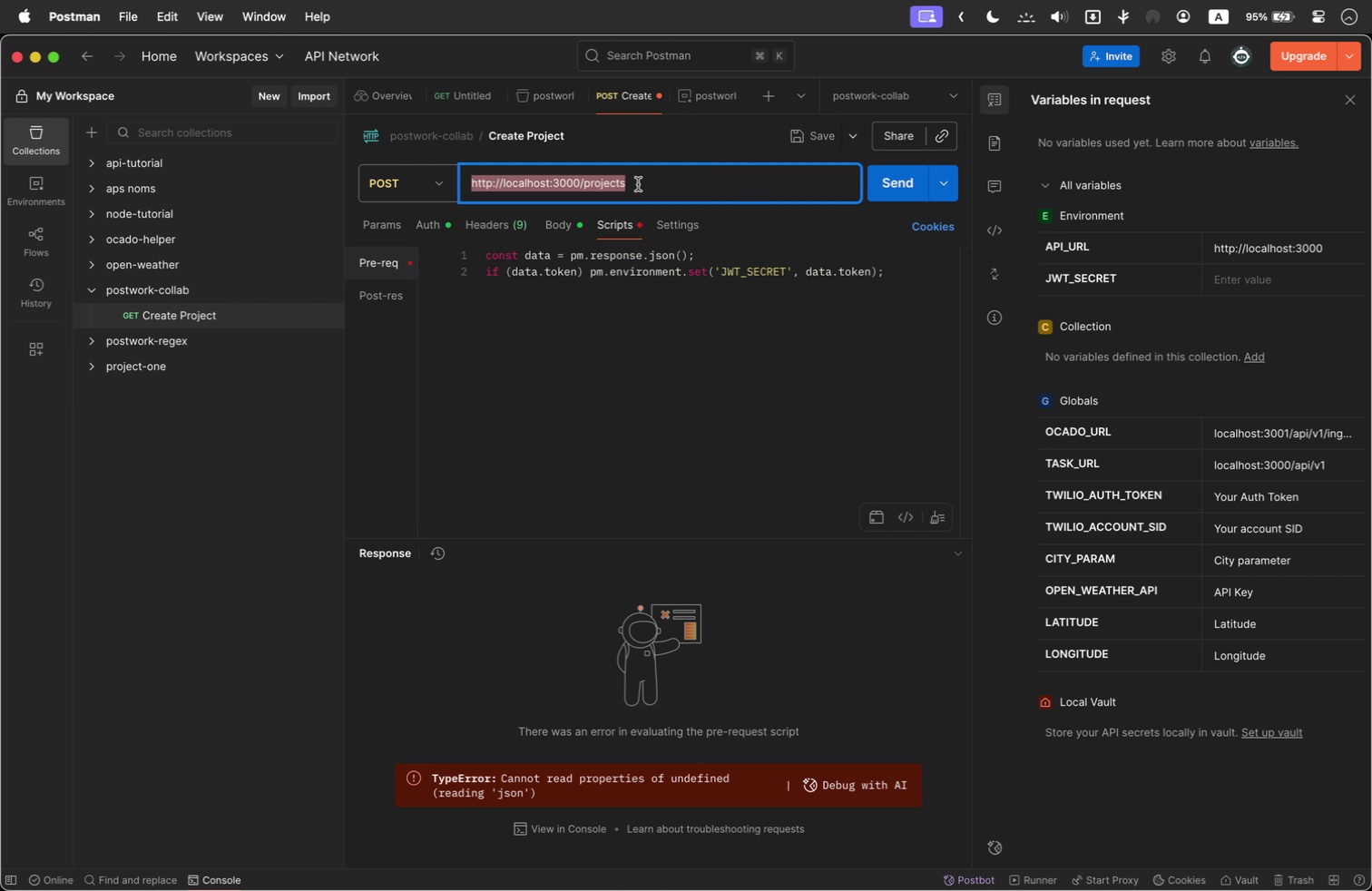 
triple_click([638, 184])
 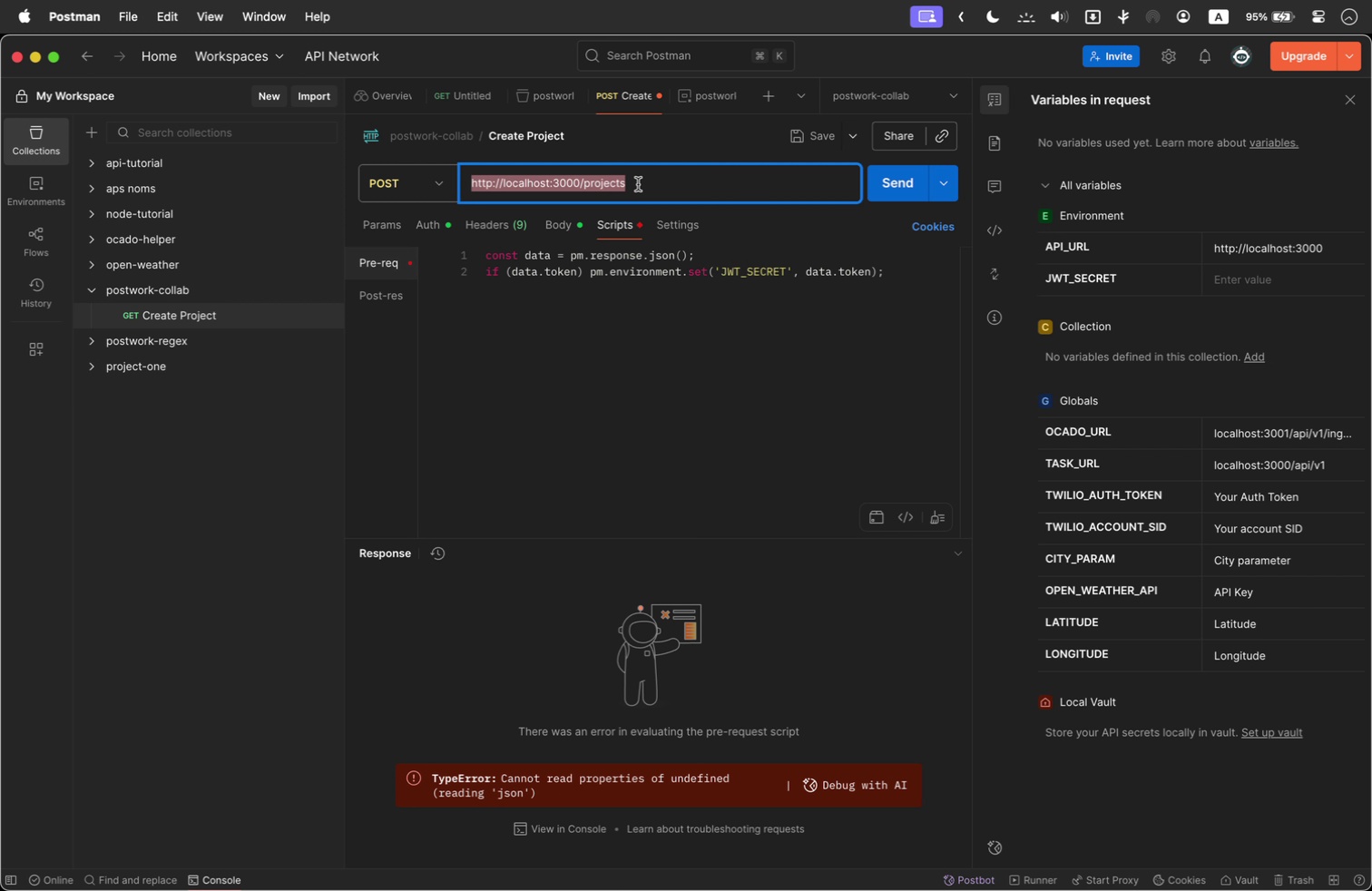 
triple_click([638, 184])
 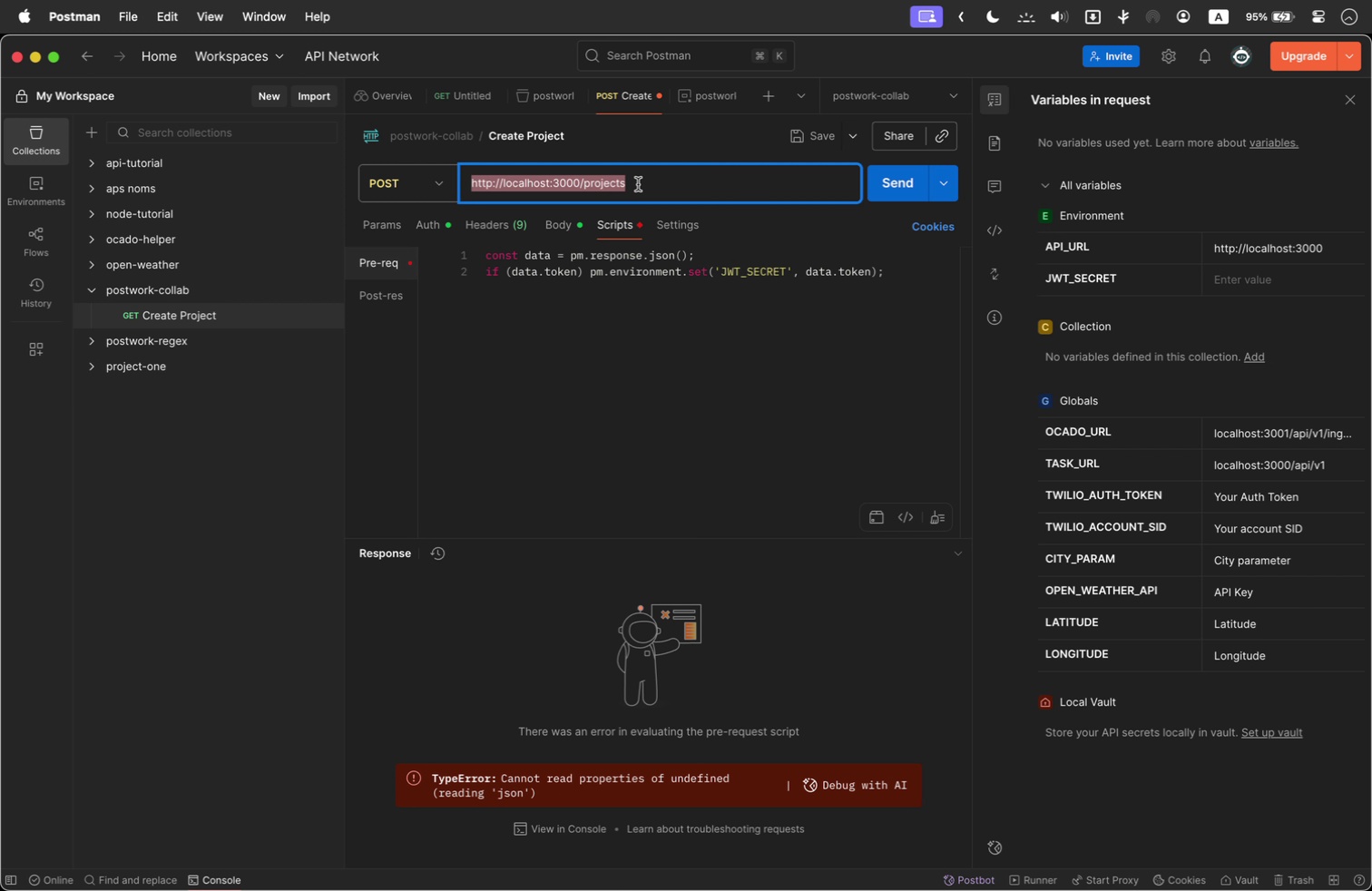 
key(Meta+C)
 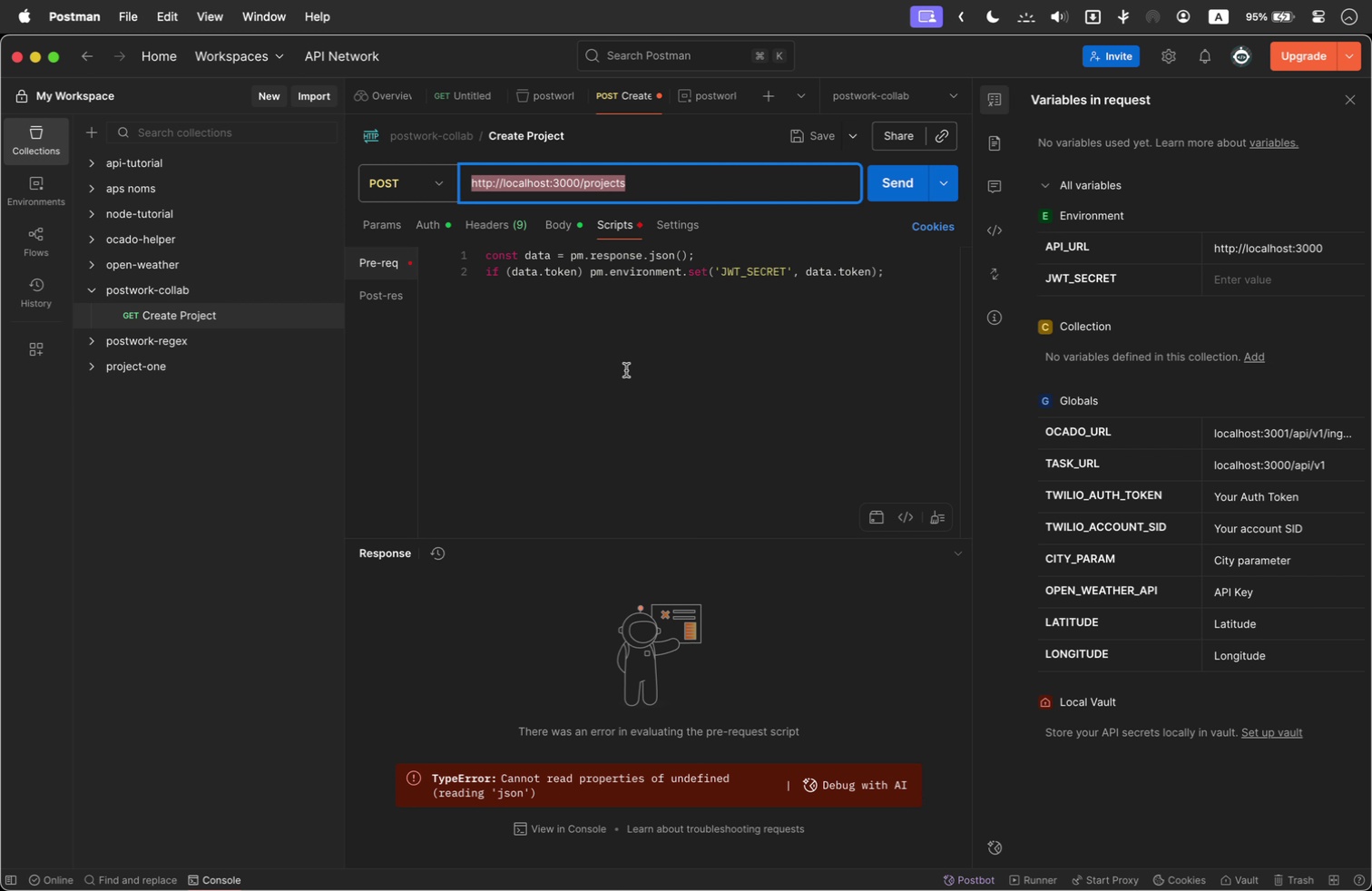 
left_click([626, 370])
 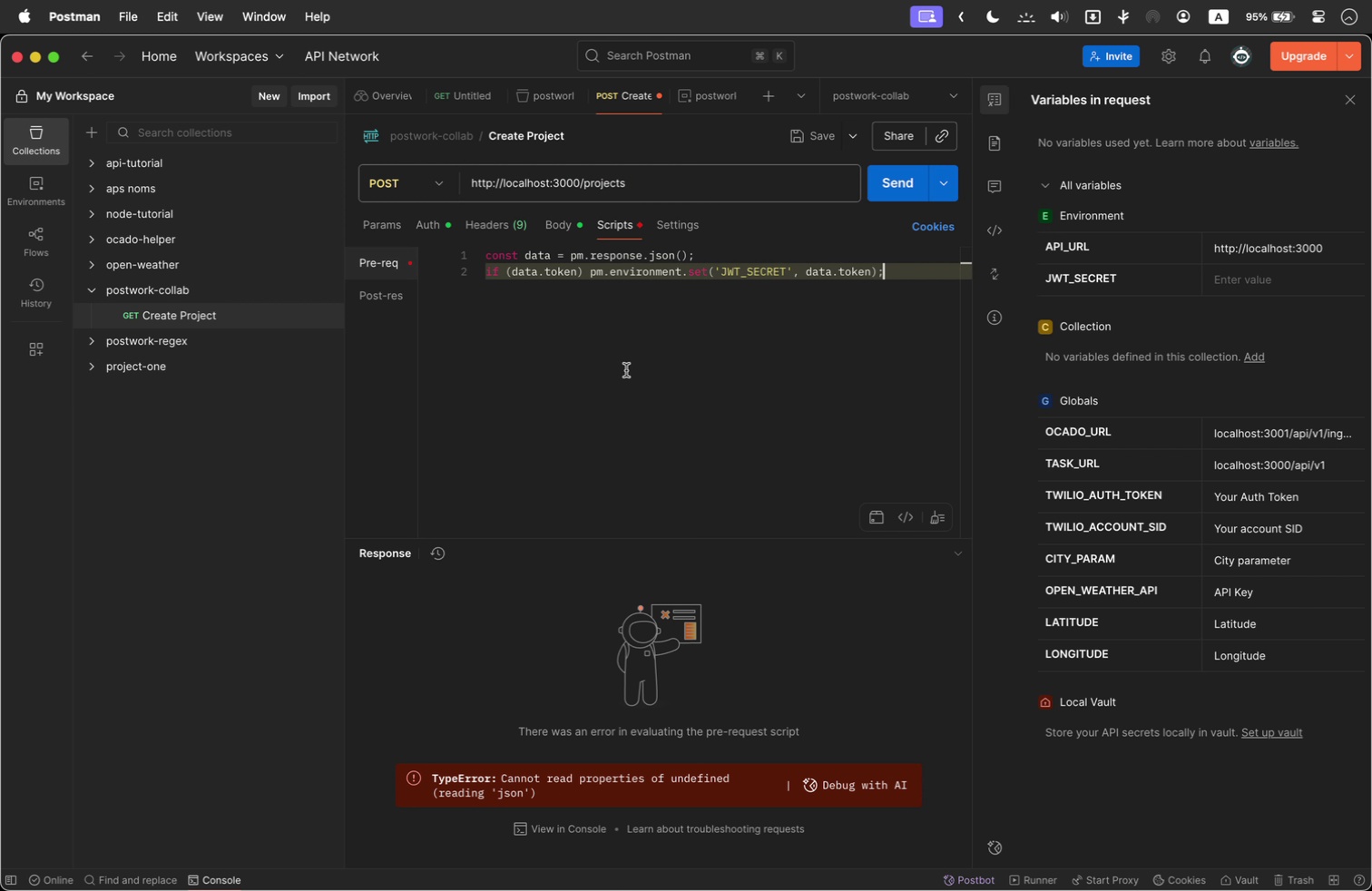 
key(Meta+A)
 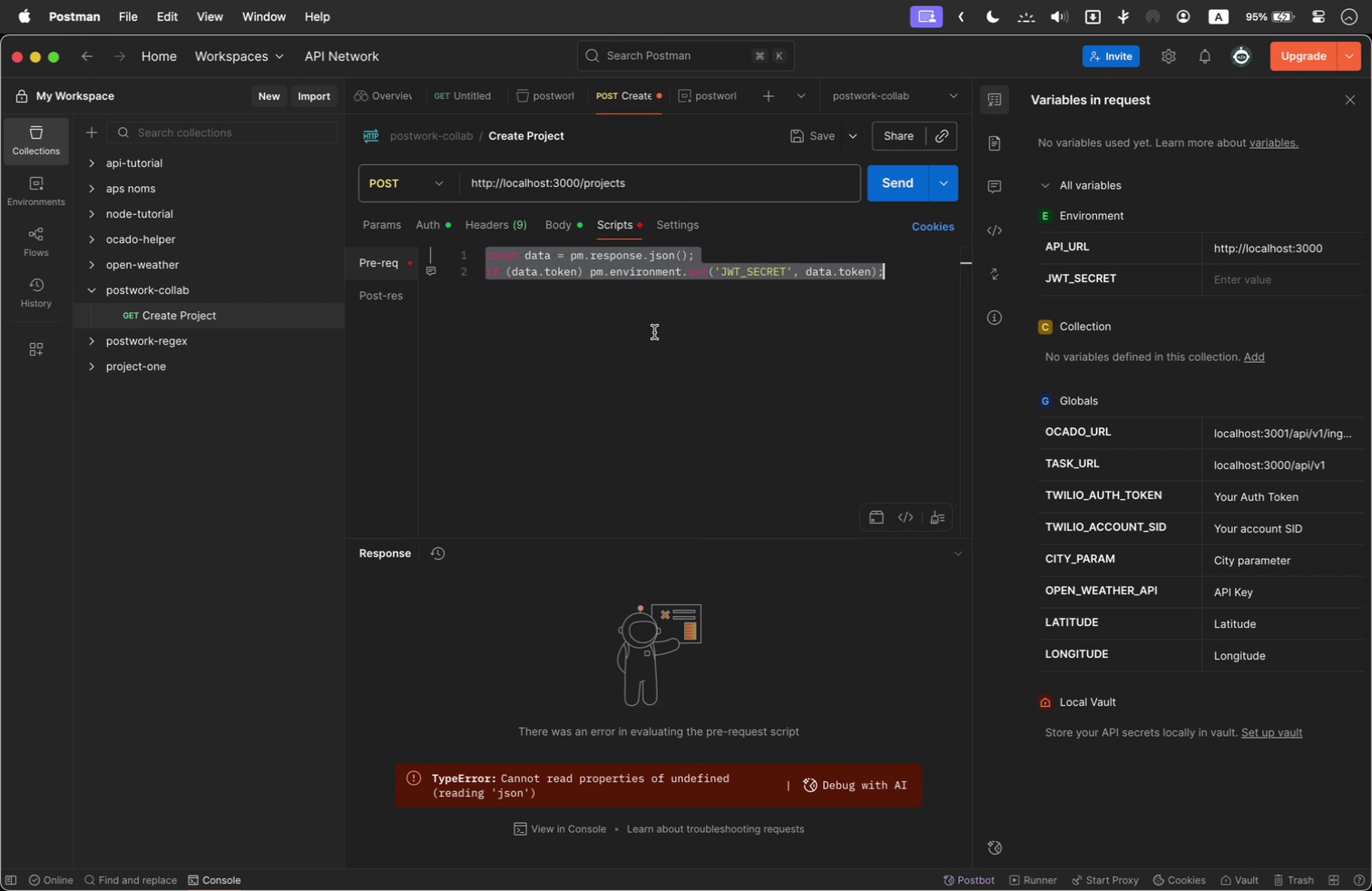 
key(Meta+C)
 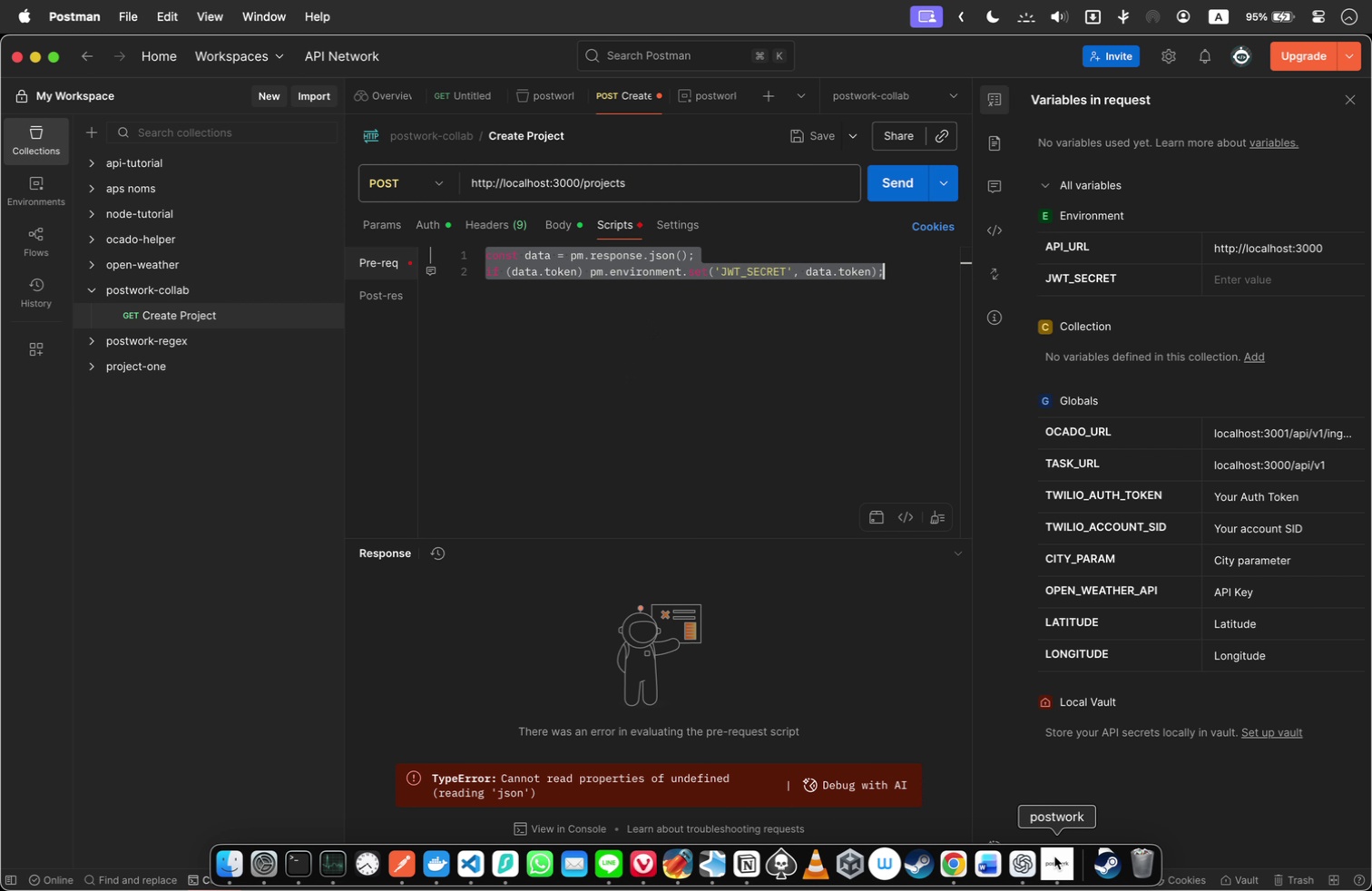 
left_click([1032, 851])
 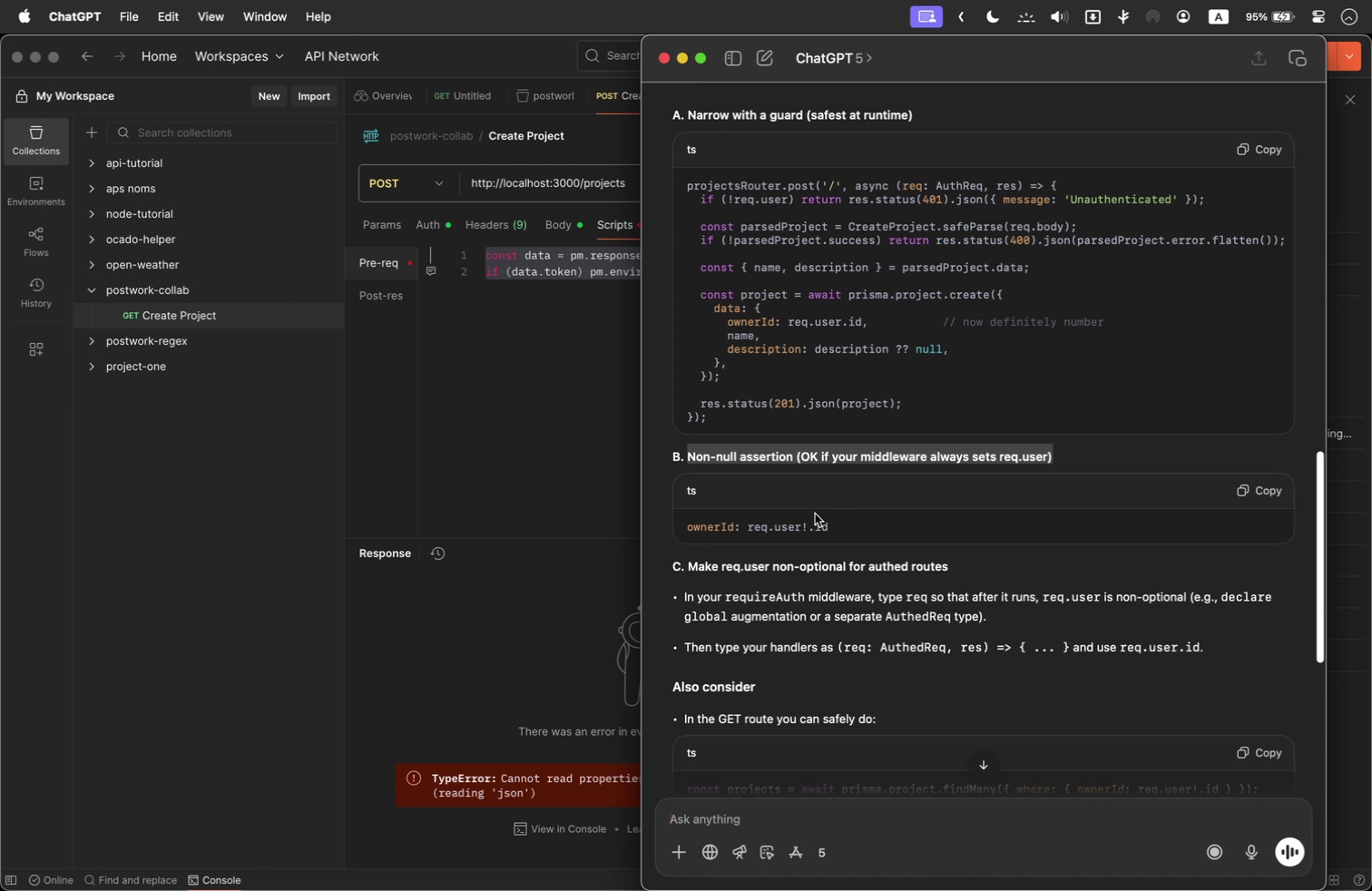 
scroll: coordinate [819, 522], scroll_direction: down, amount: 49.0
 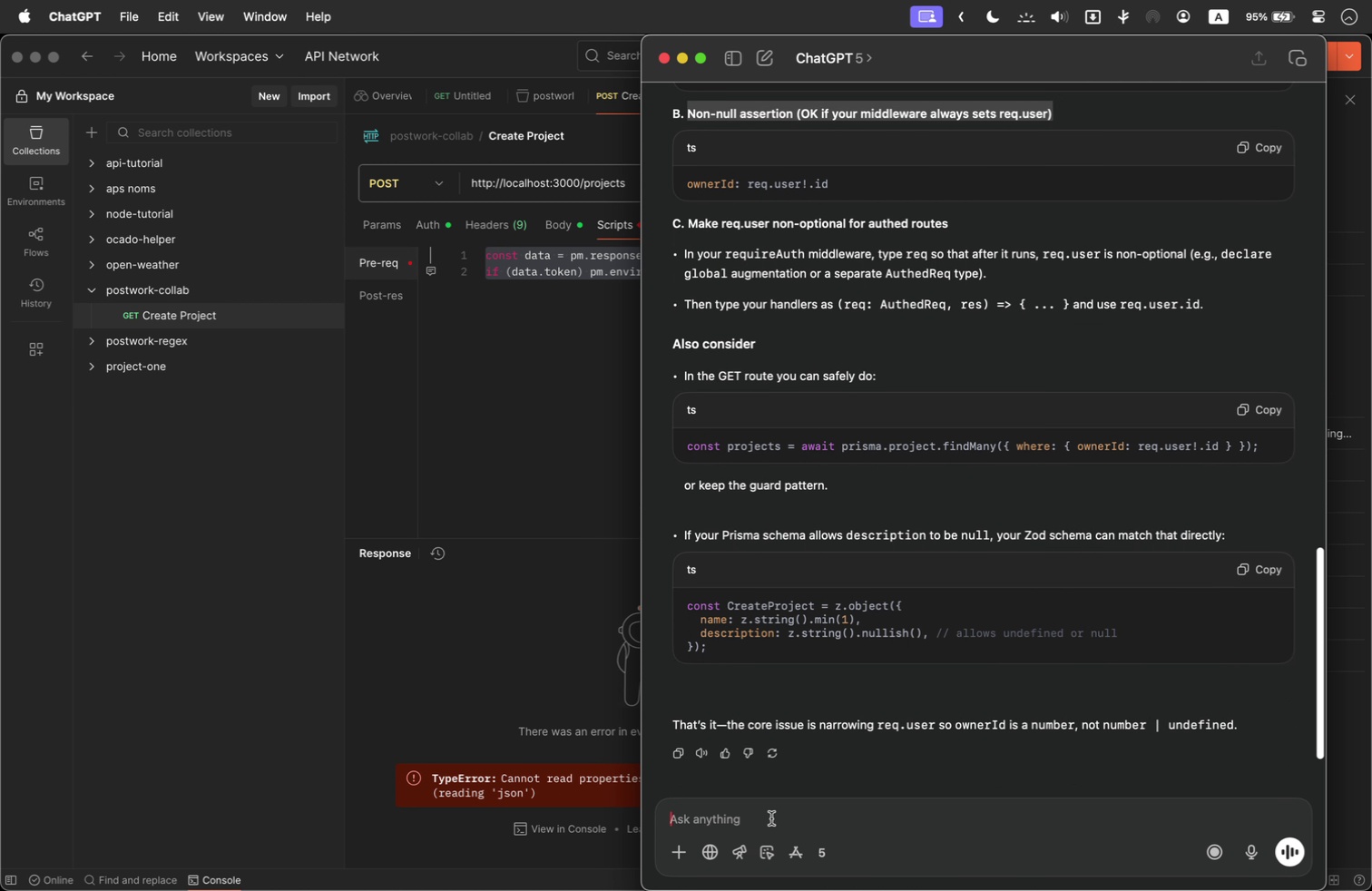 
left_click([771, 818])
 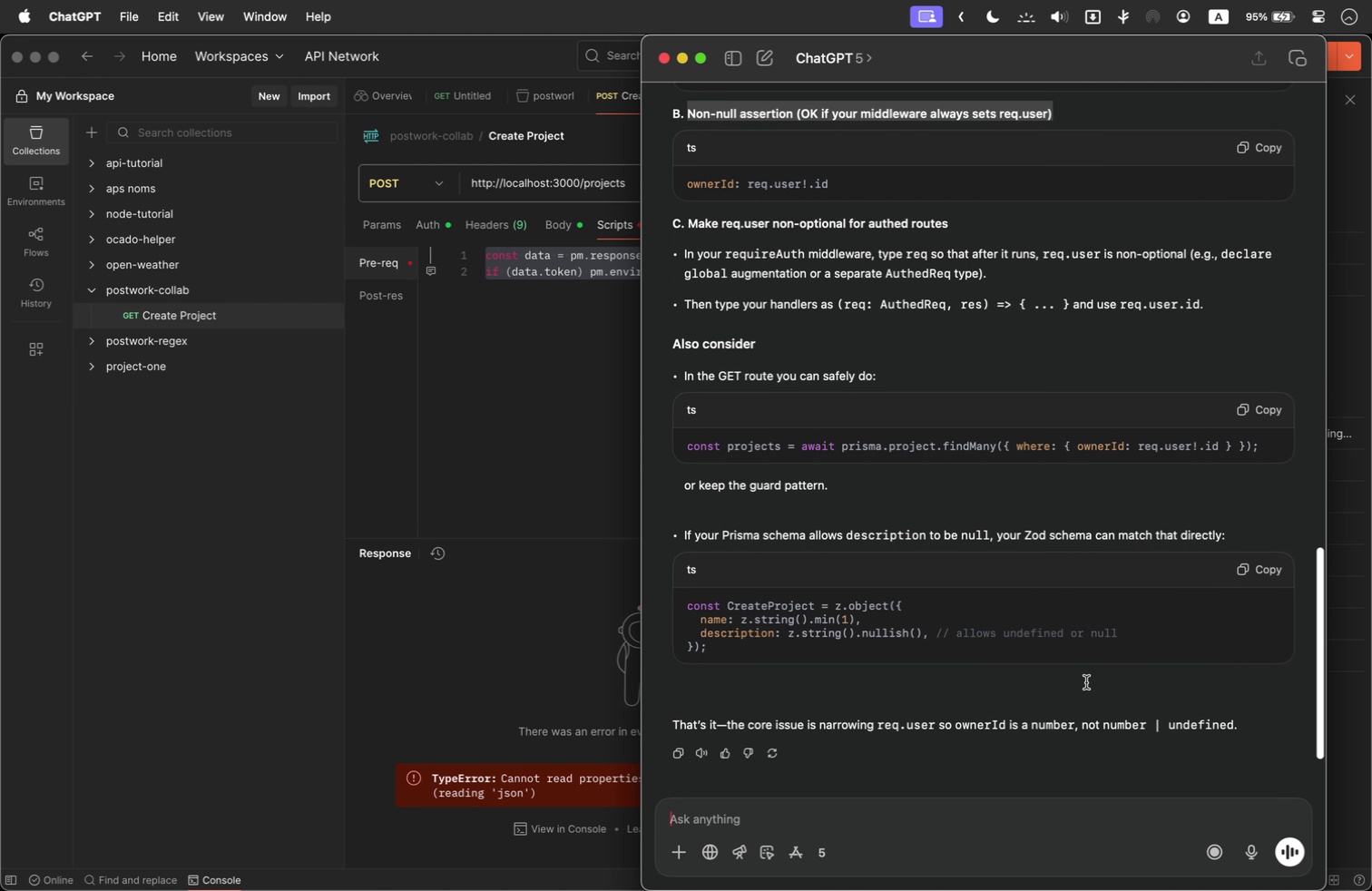 
type(that worked but now I'm t)
key(Backspace)
type(running into Postman problems - normally for authentification )
 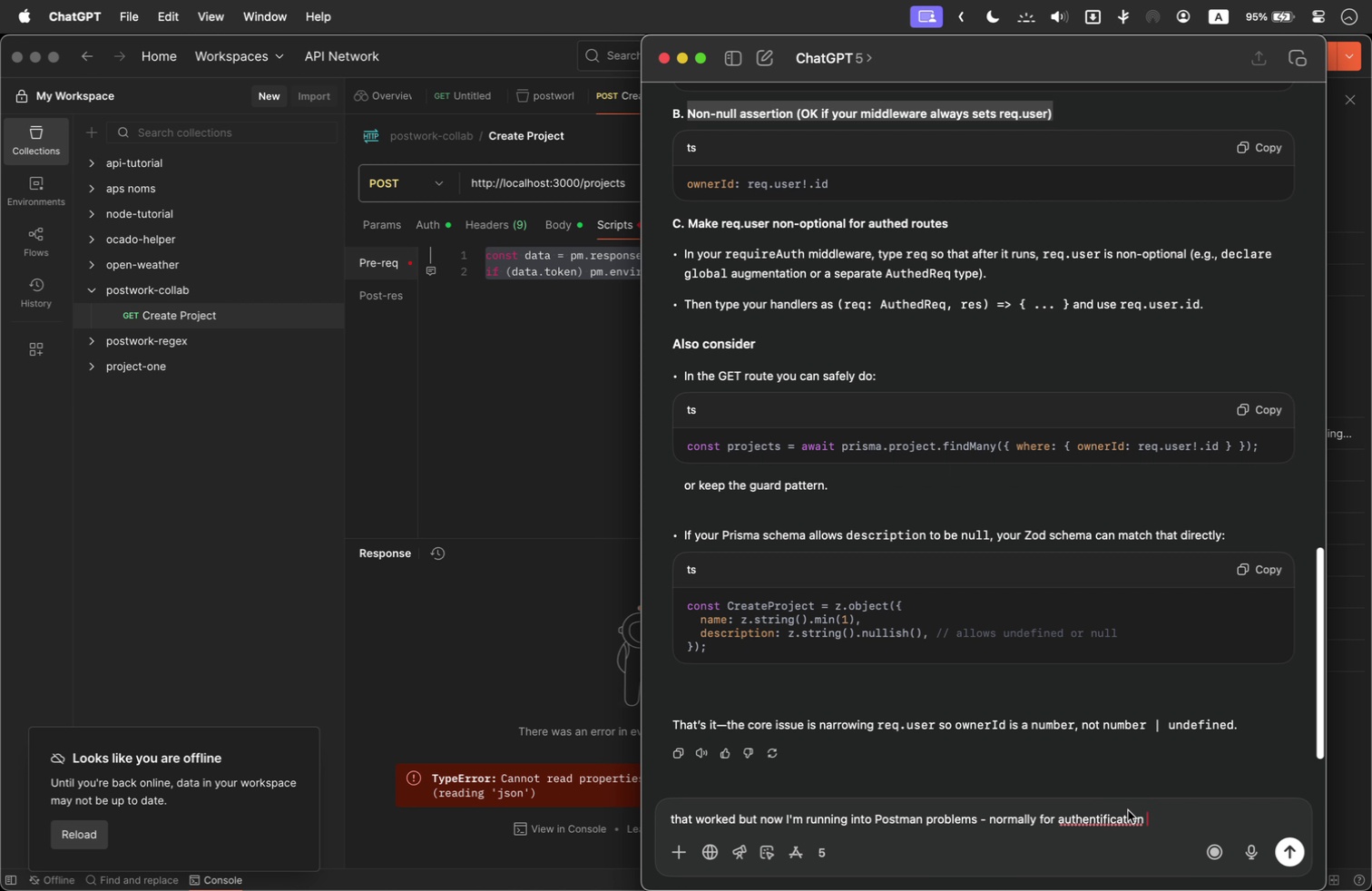 
right_click([1122, 816])
 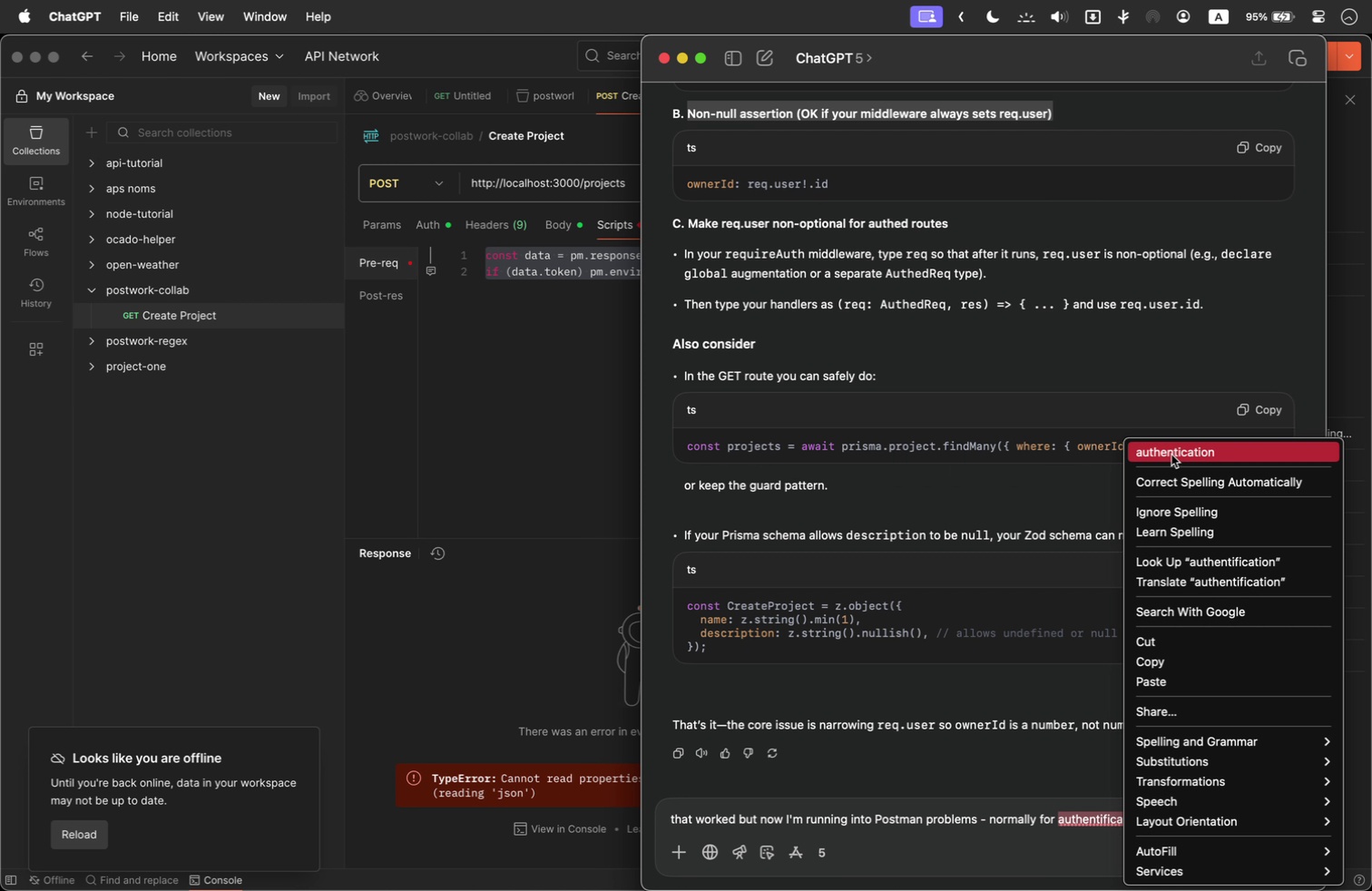 
left_click([1171, 455])
 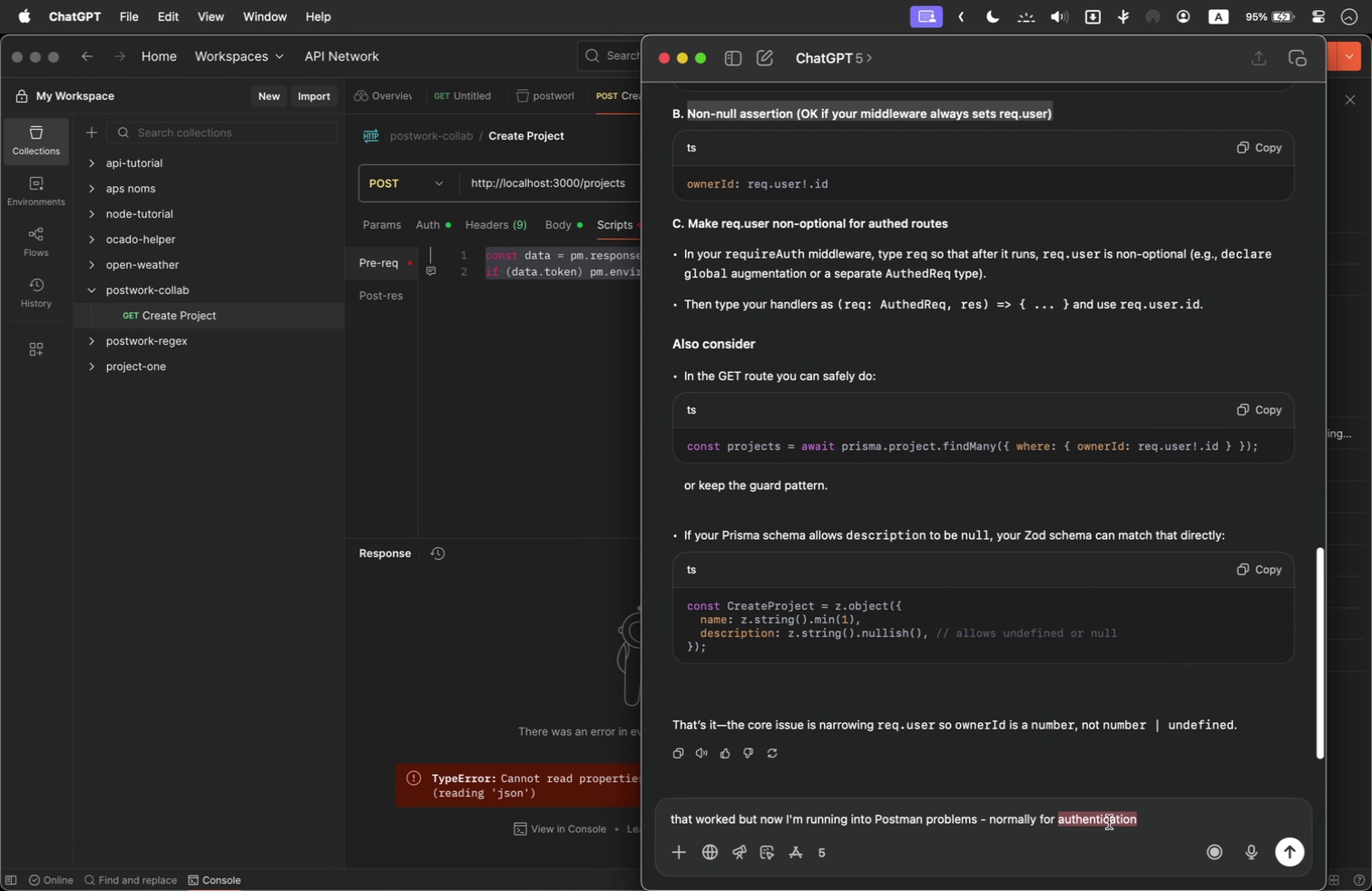 
left_click([1106, 822])
 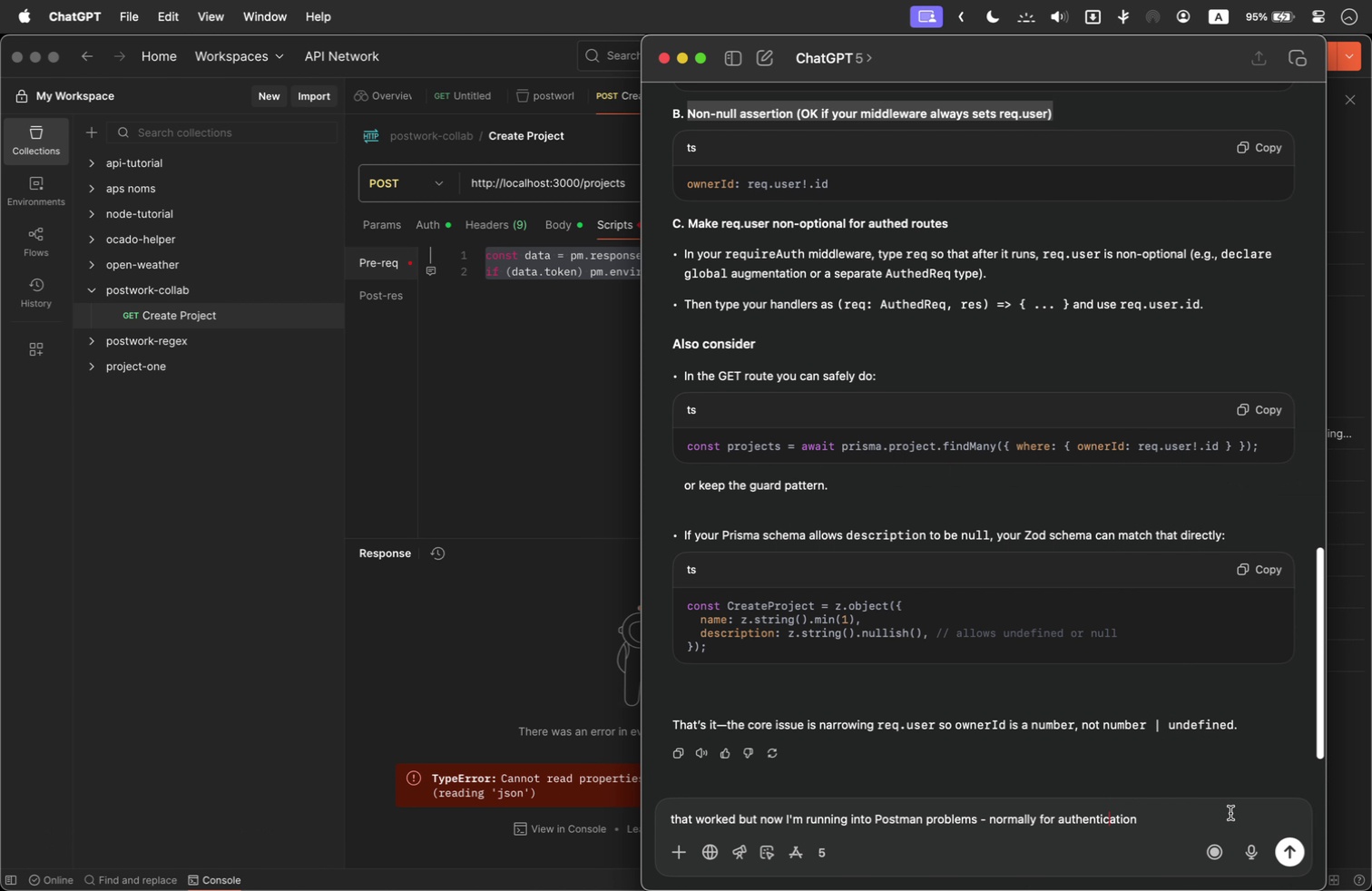 
key(ArrowLeft)
 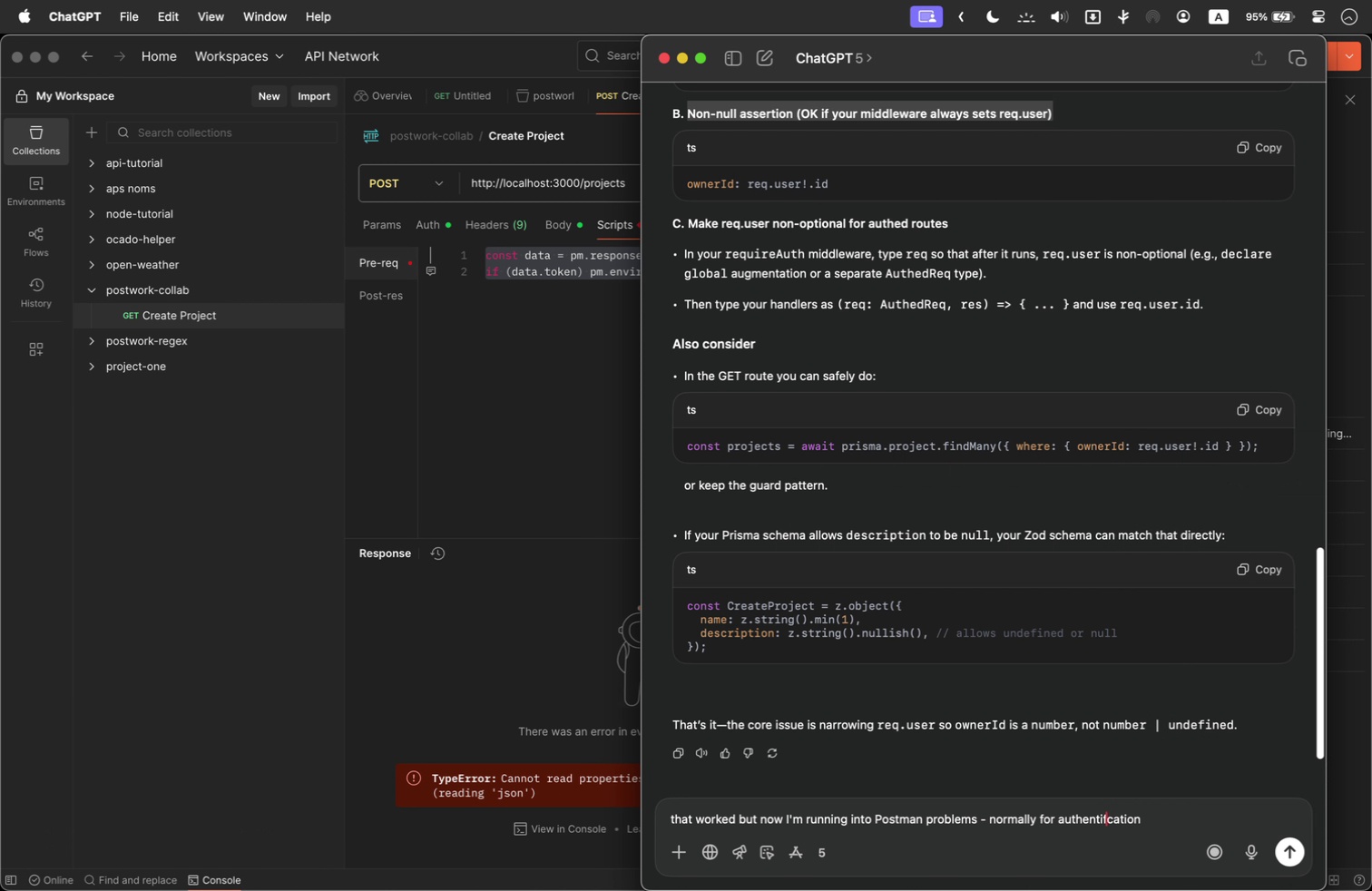 
type(fi)
 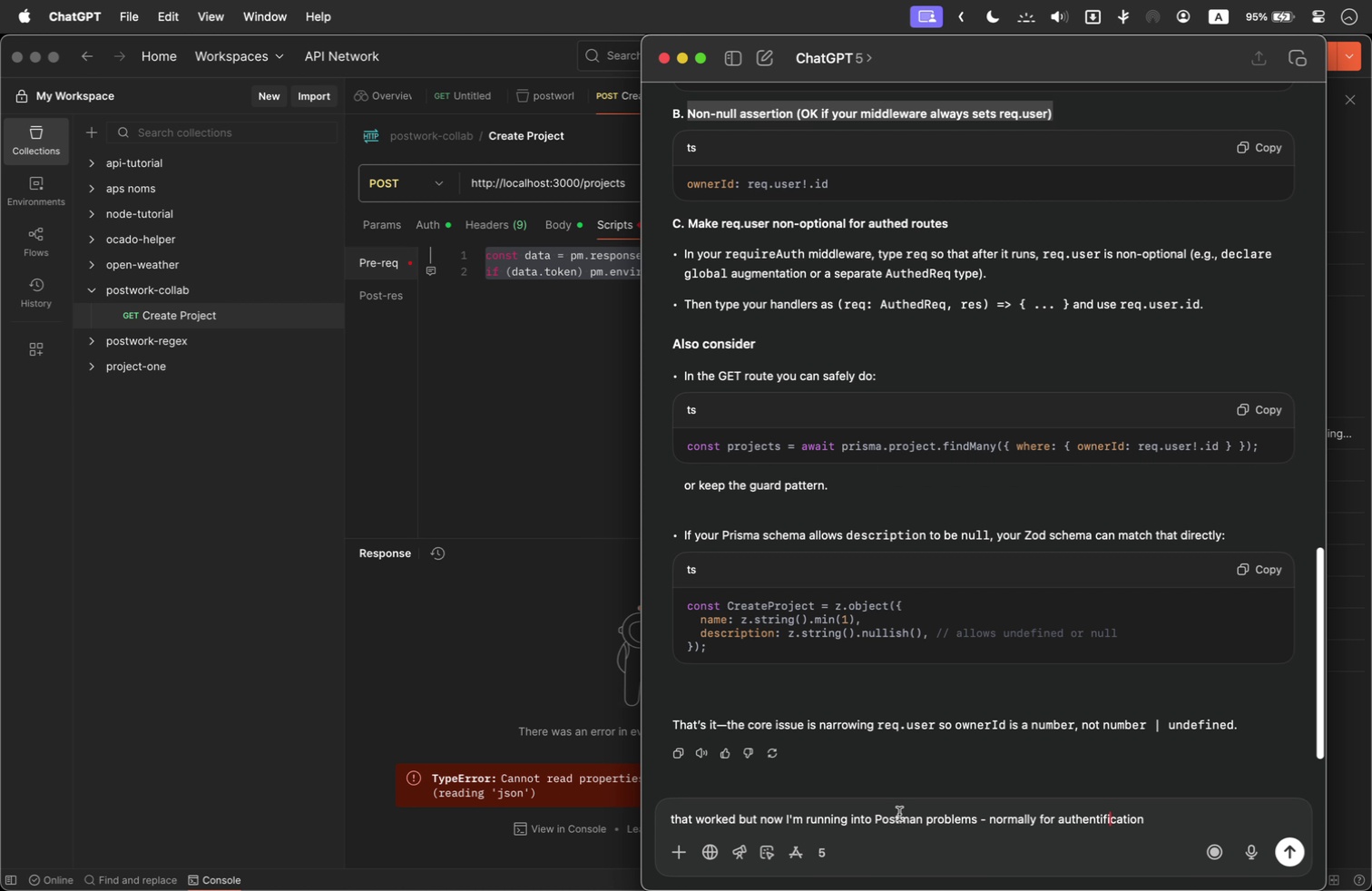 
left_click([905, 825])
 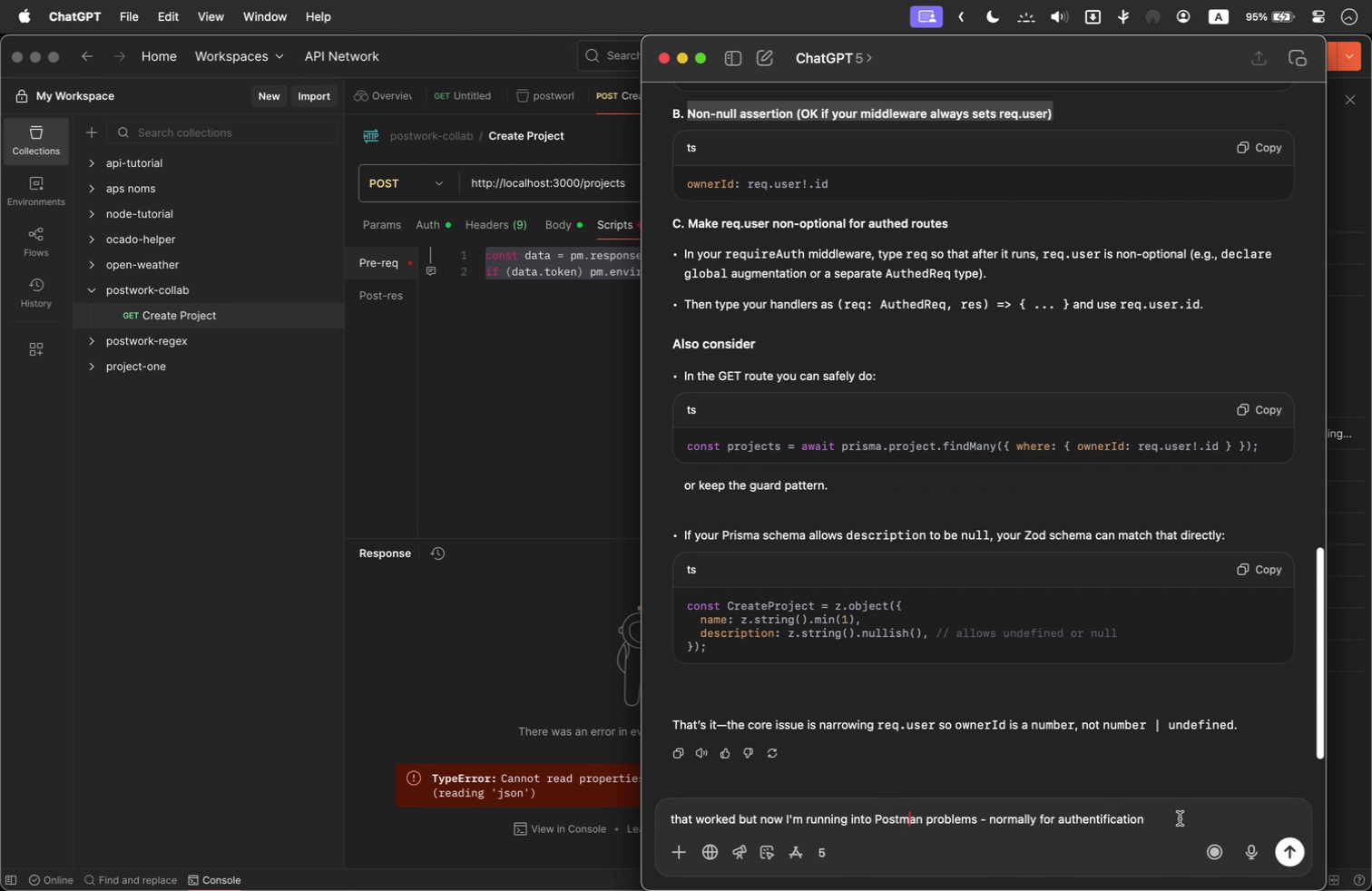 
left_click_drag(start_coordinate=[1180, 818], to_coordinate=[1185, 817])
 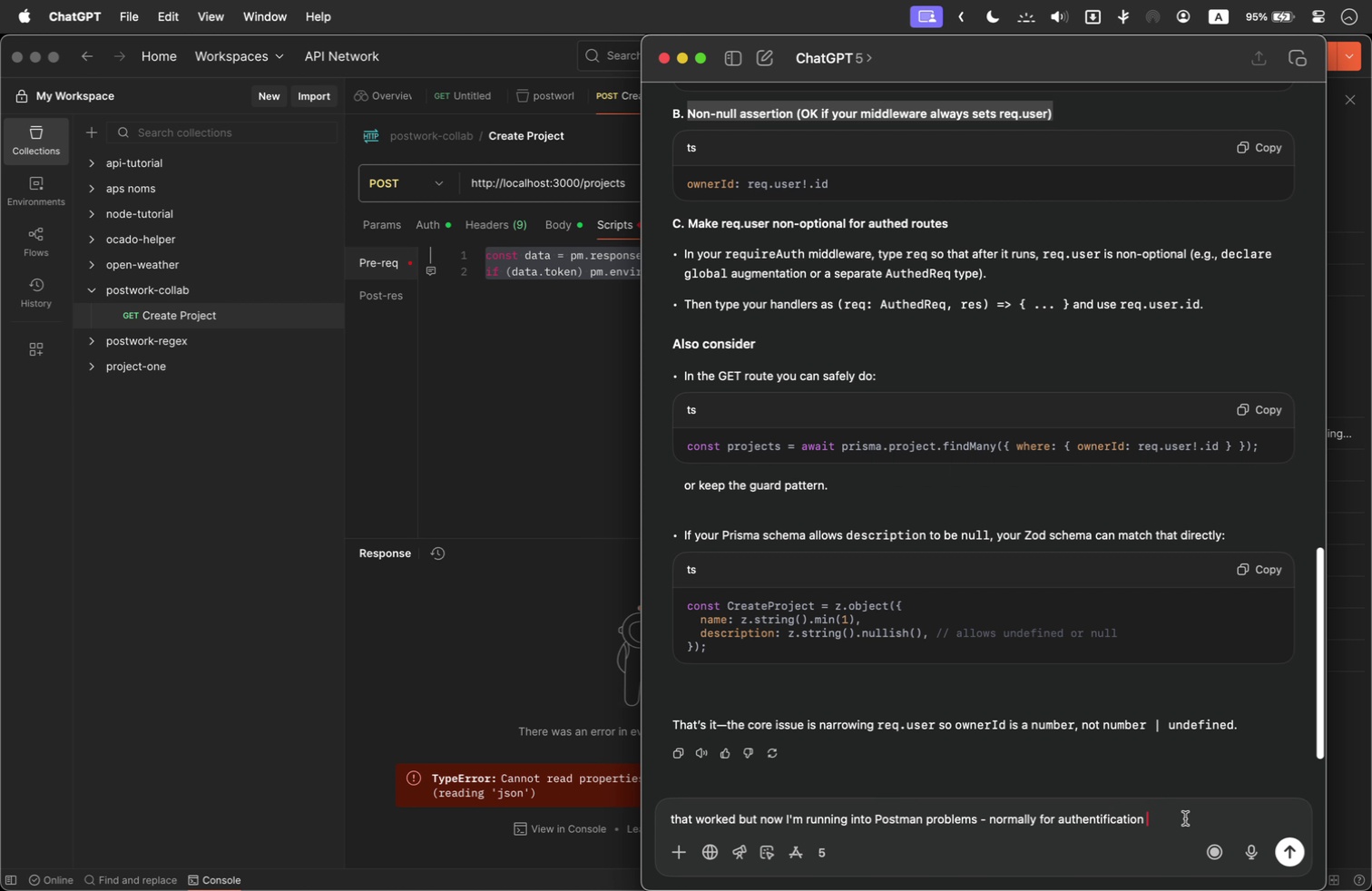 
type(I would )
 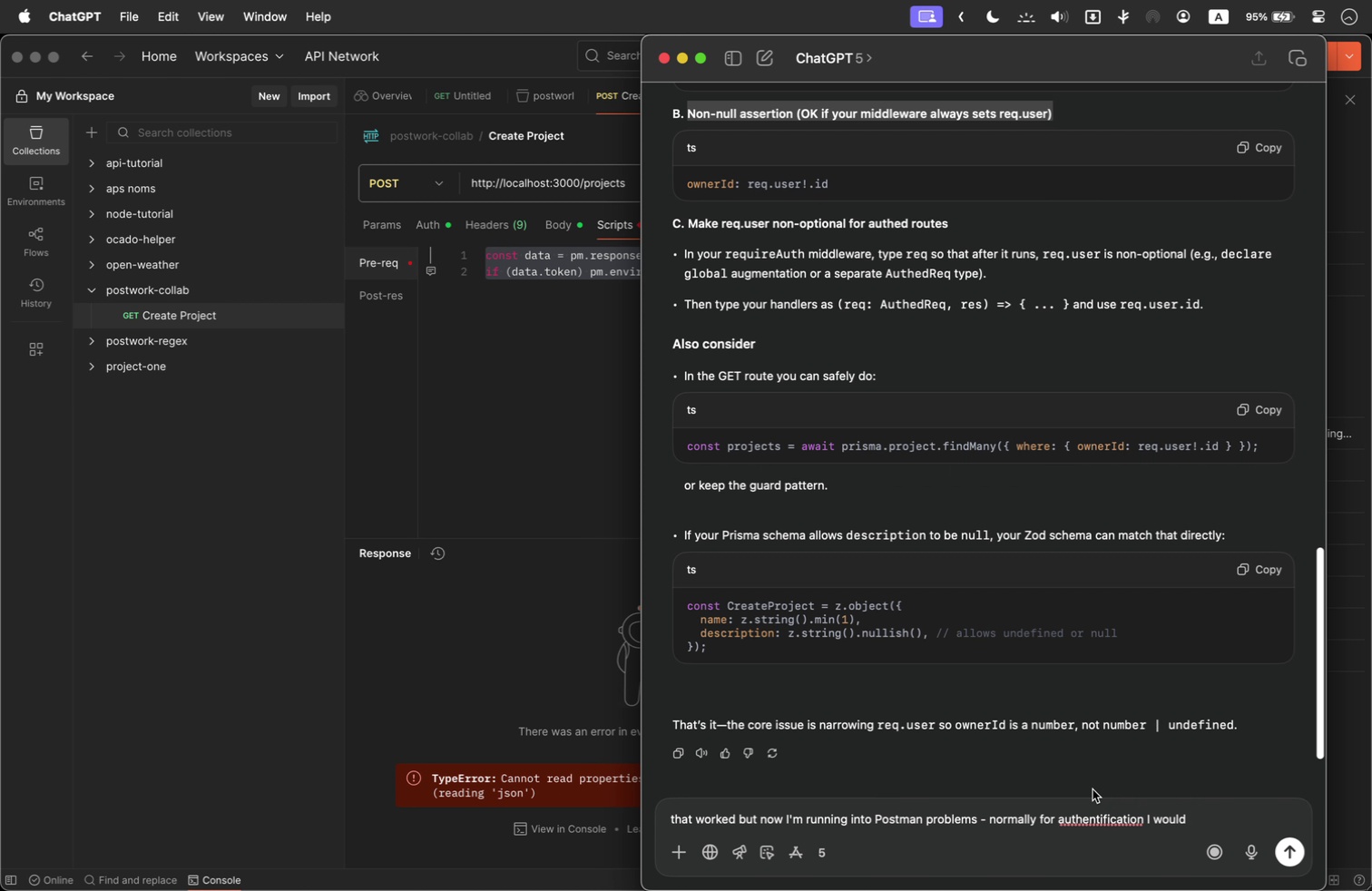 
right_click([1104, 819])
 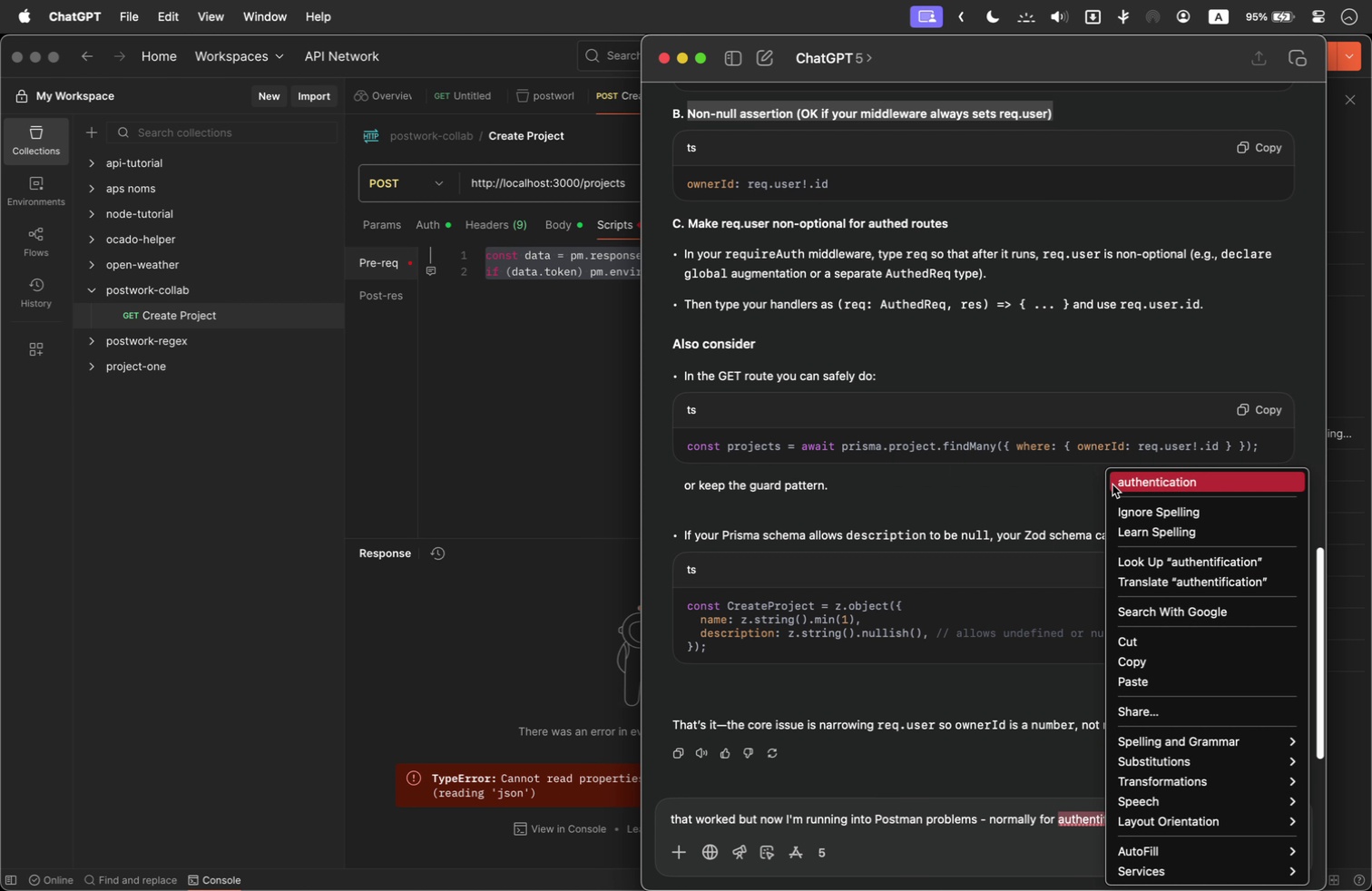 
left_click([1112, 485])
 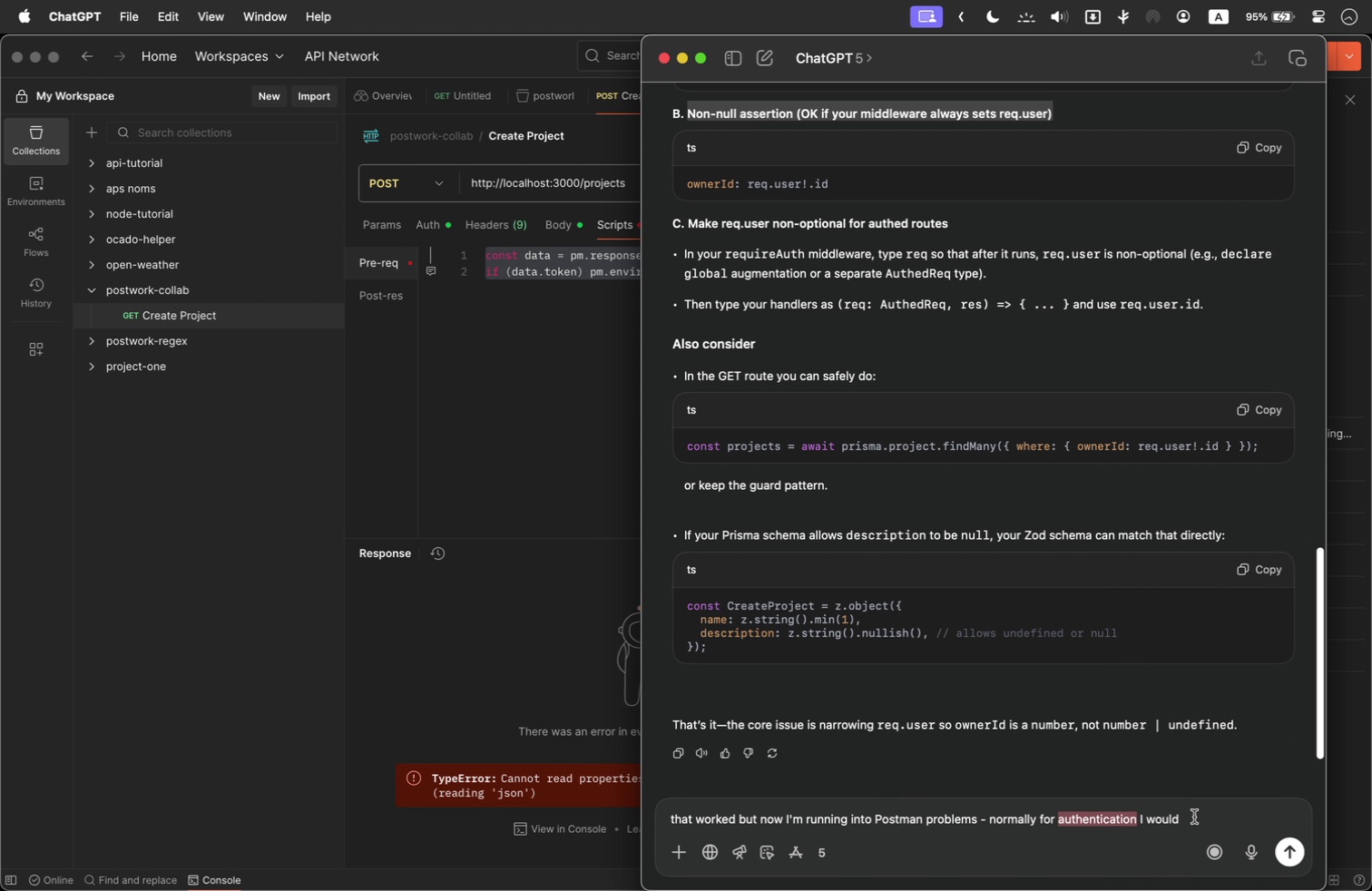 
left_click([1197, 816])
 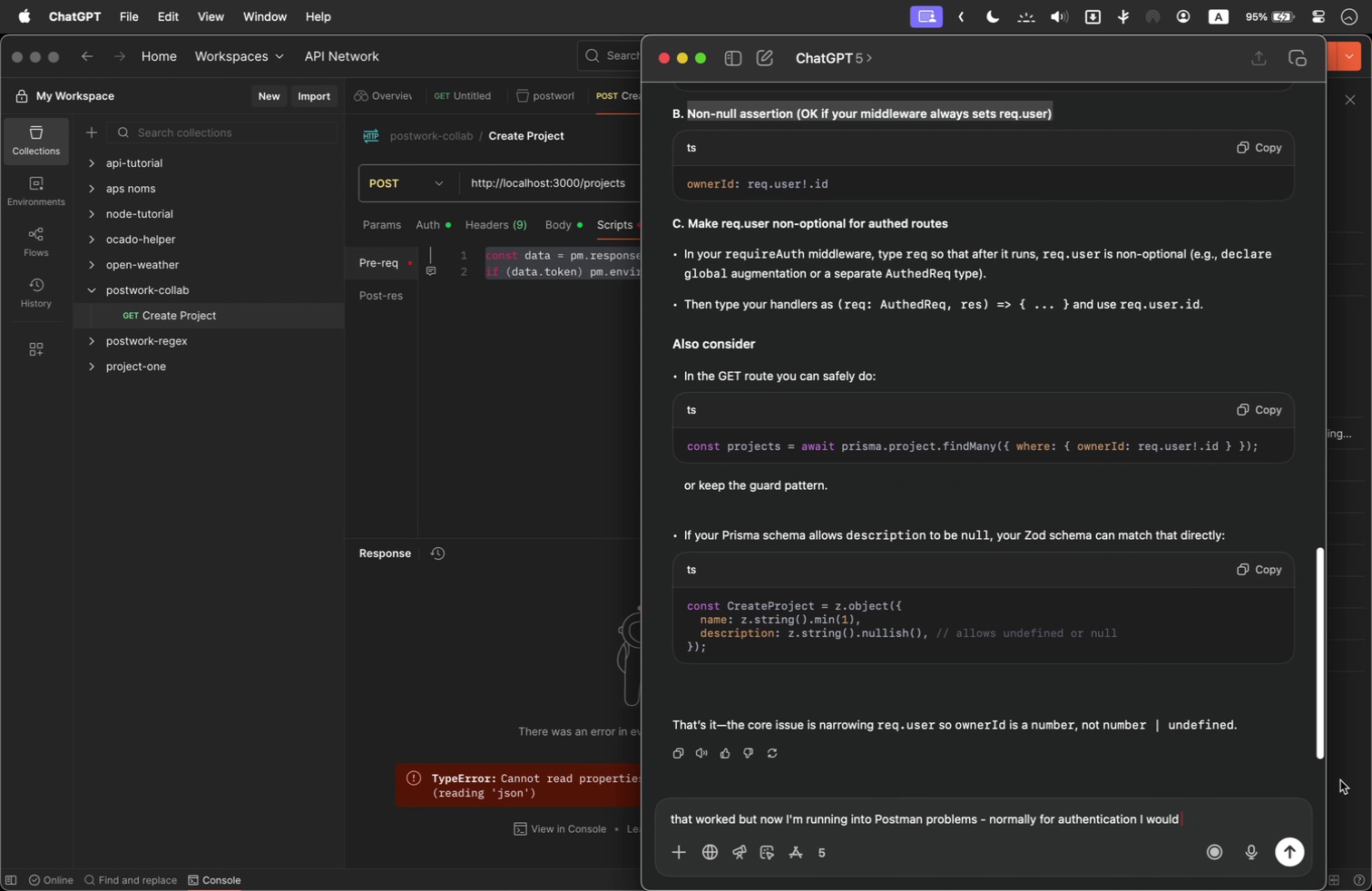 
type(use the tests tab in Postman, this seems to have changed to the Scripts tab with Pre-req and Post-res)
 